 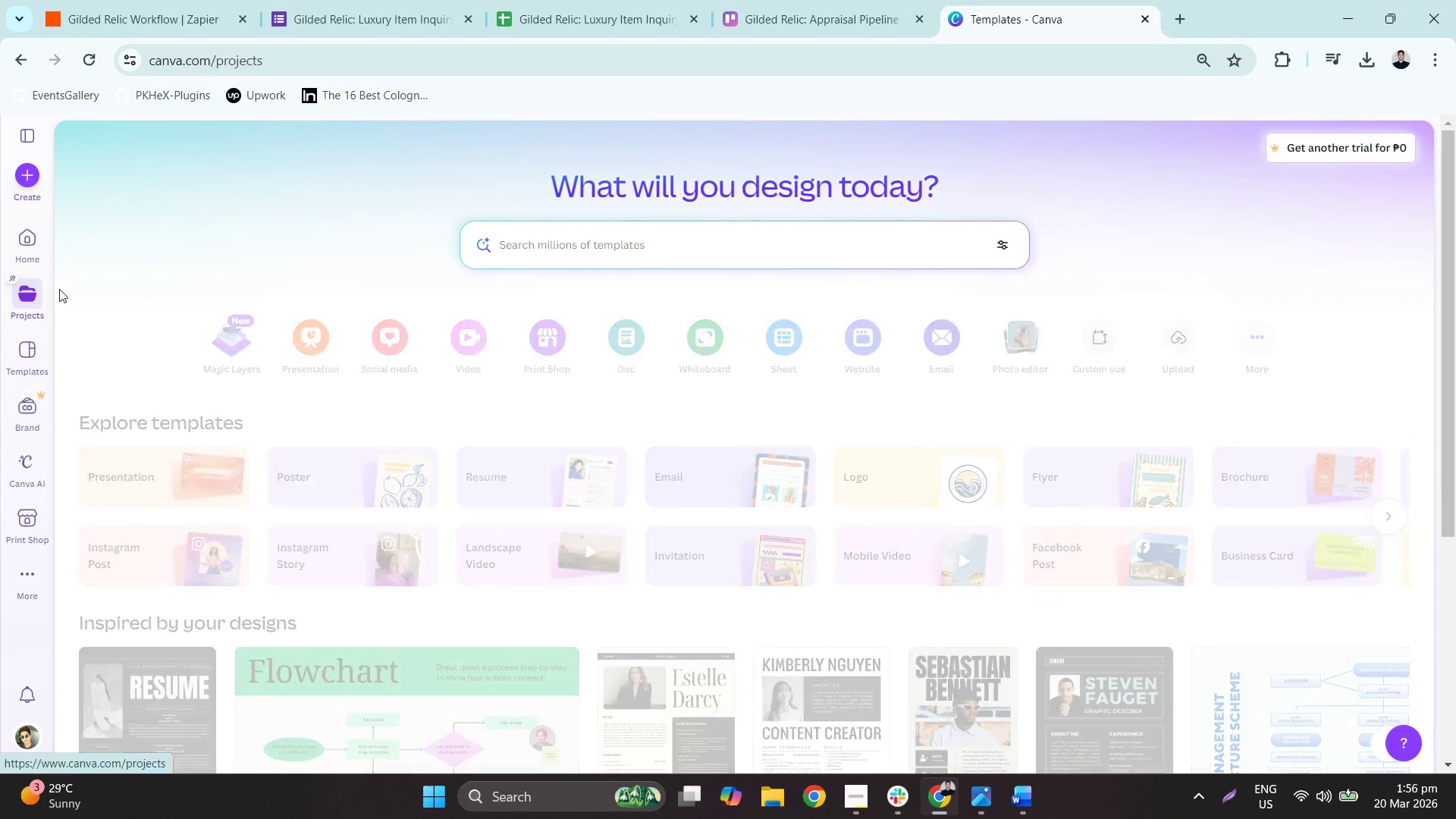 
left_click_drag(start_coordinate=[177, 450], to_coordinate=[161, 480])
 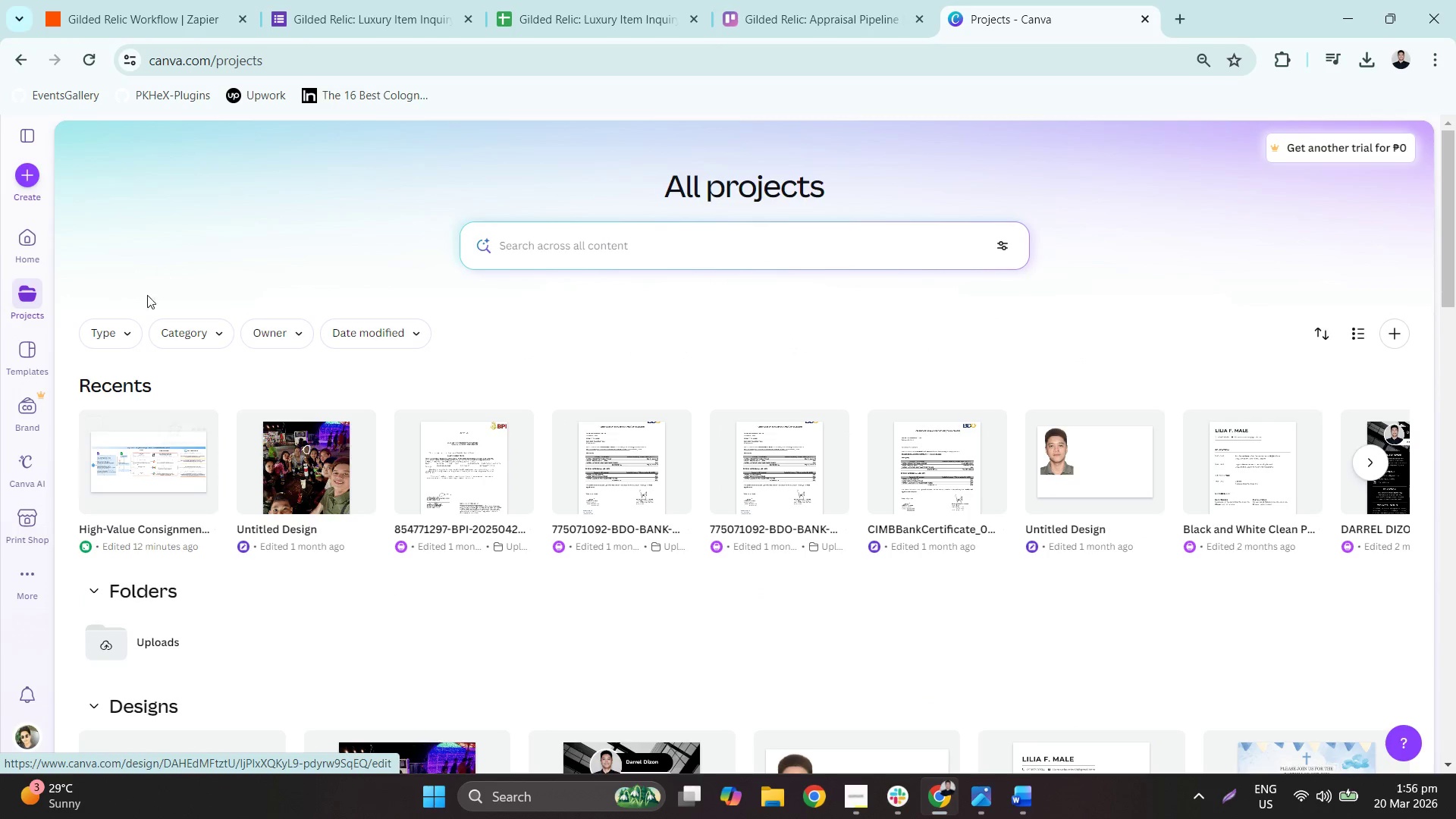 
left_click([132, 452])
 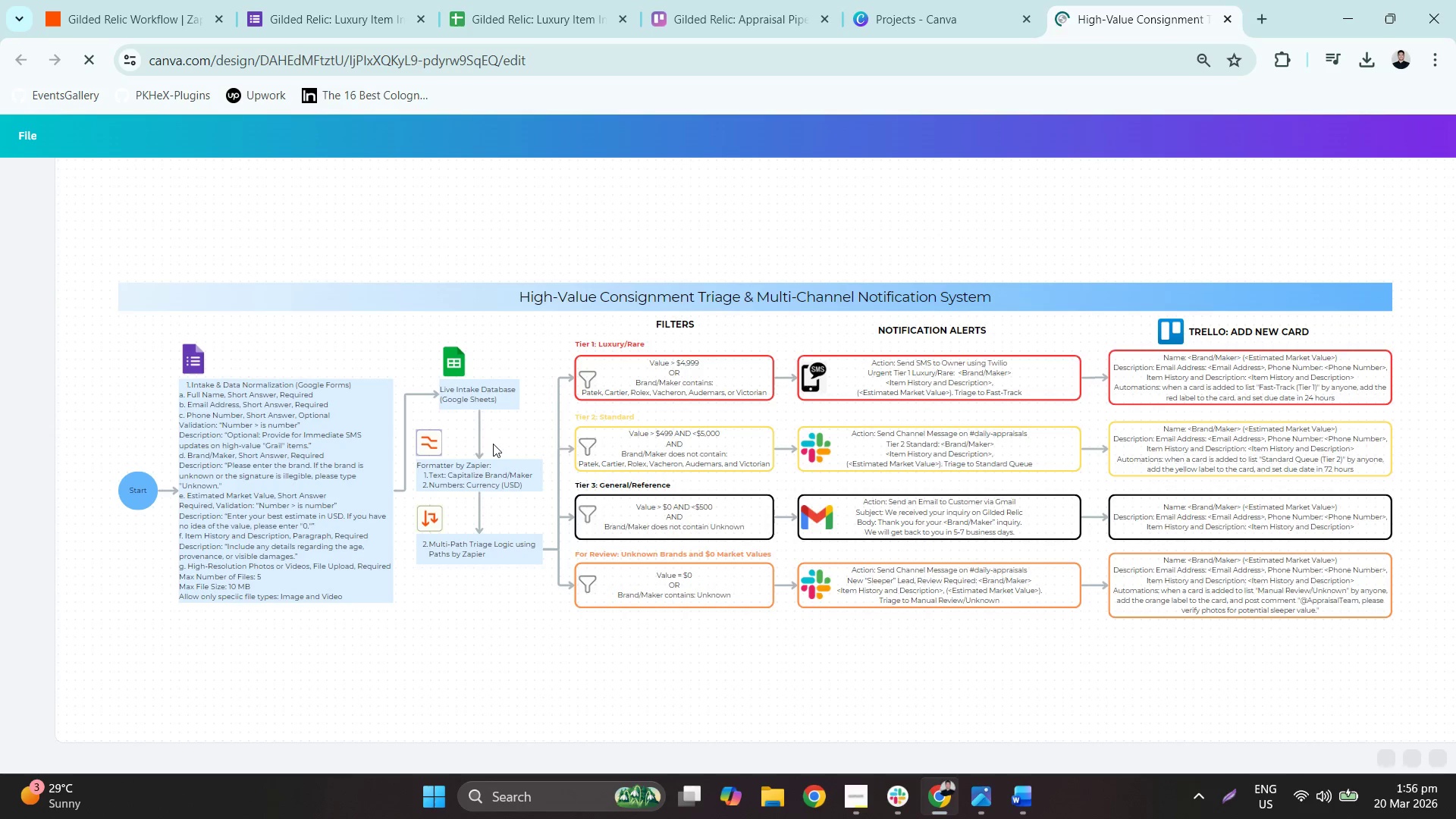 
hold_key(key=ControlLeft, duration=1.5)
scroll: coordinate [944, 373], scroll_direction: up, amount: 2.0
 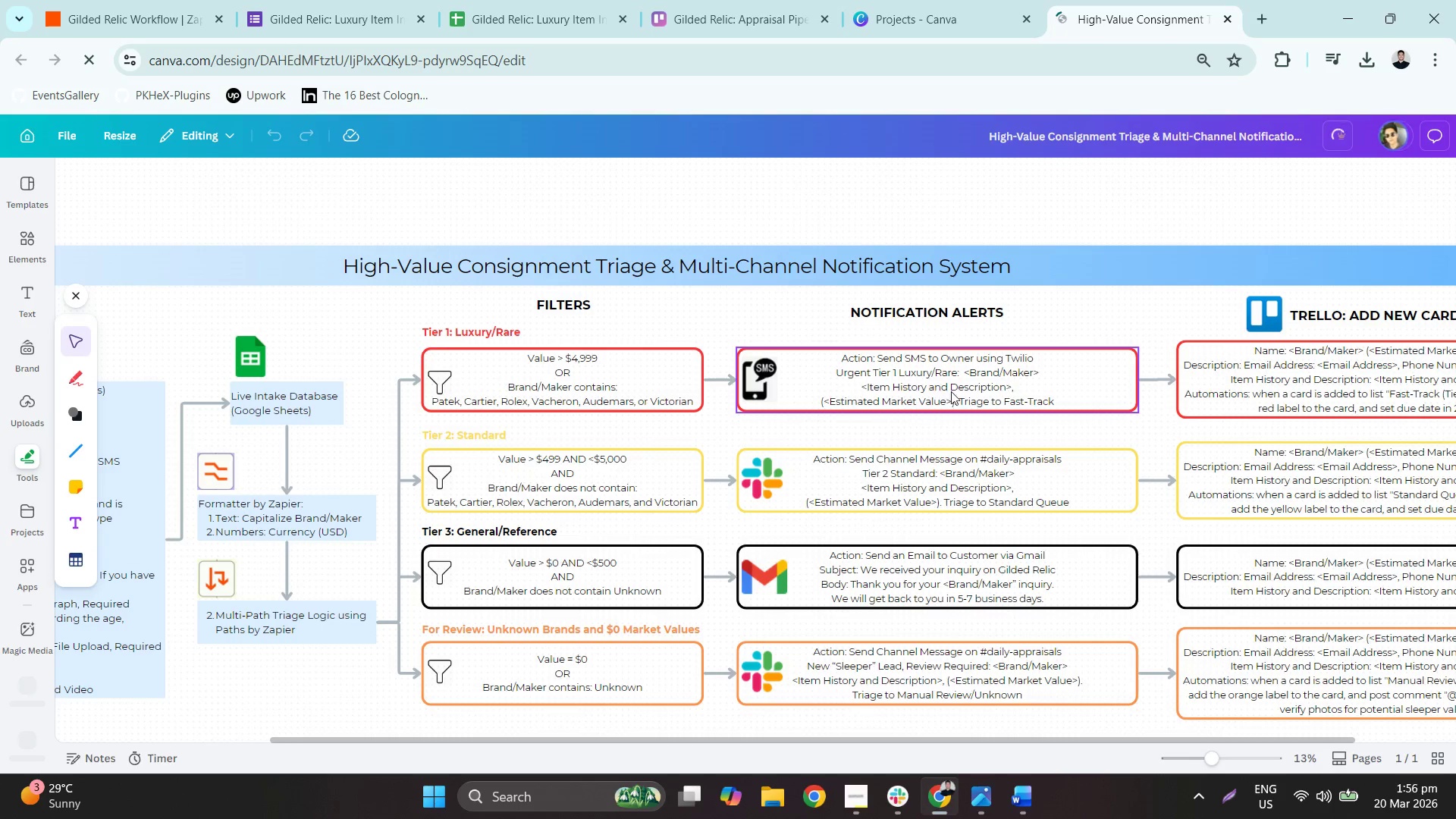 
key(Control+ControlLeft)
 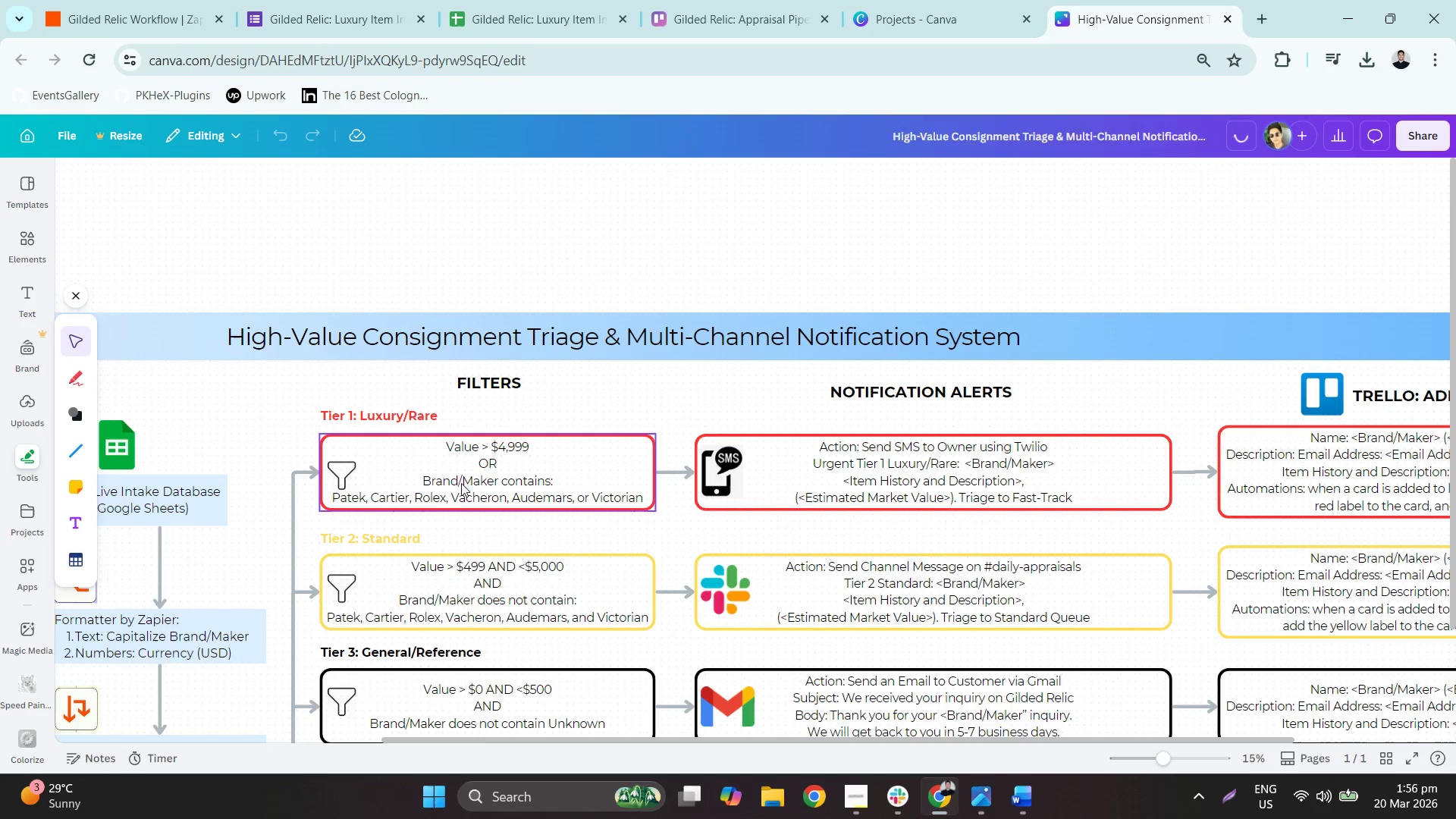 
scroll: coordinate [956, 394], scroll_direction: up, amount: 2.0
 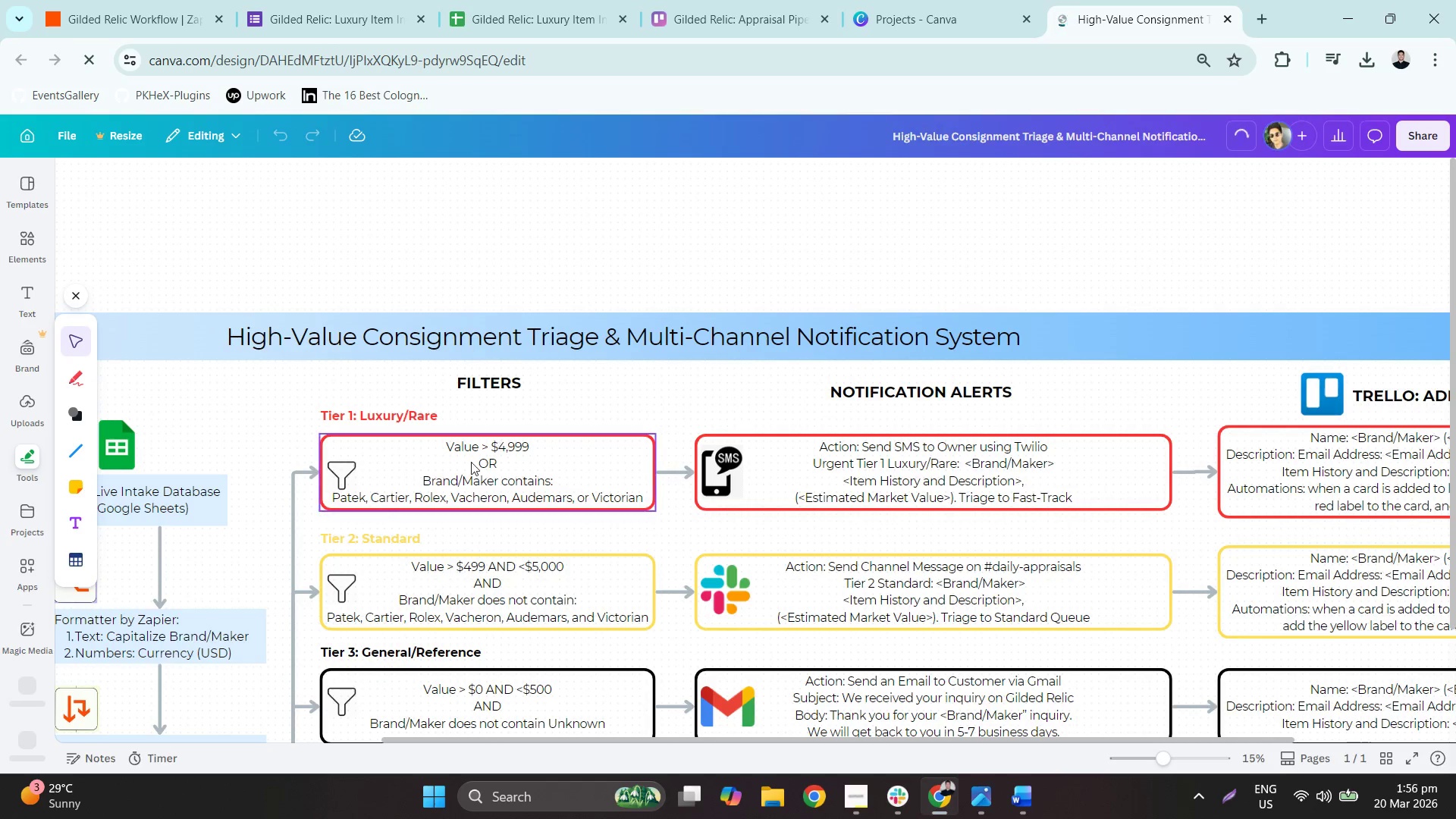 
double_click([458, 493])
 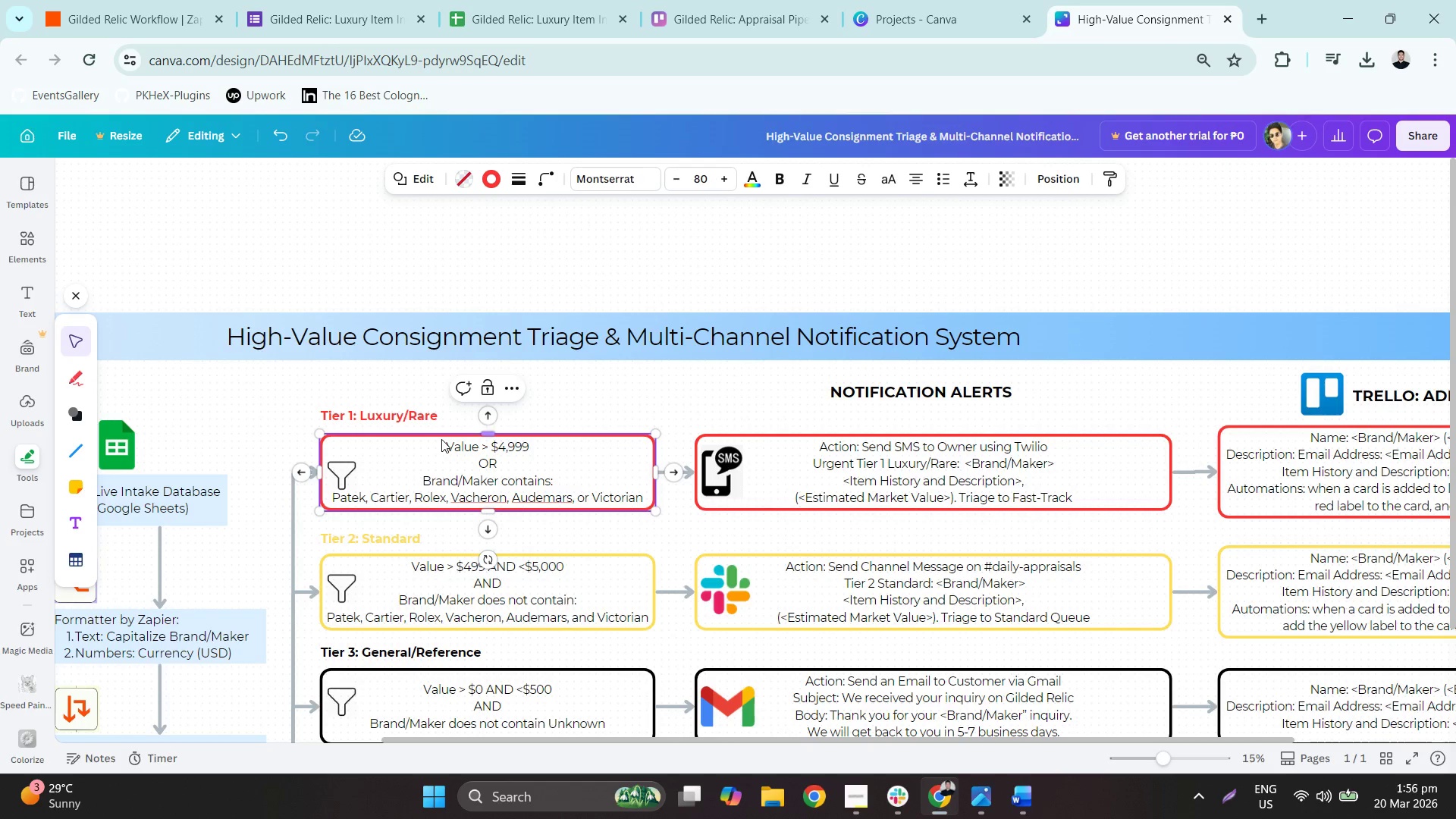 
key(Control+A)
 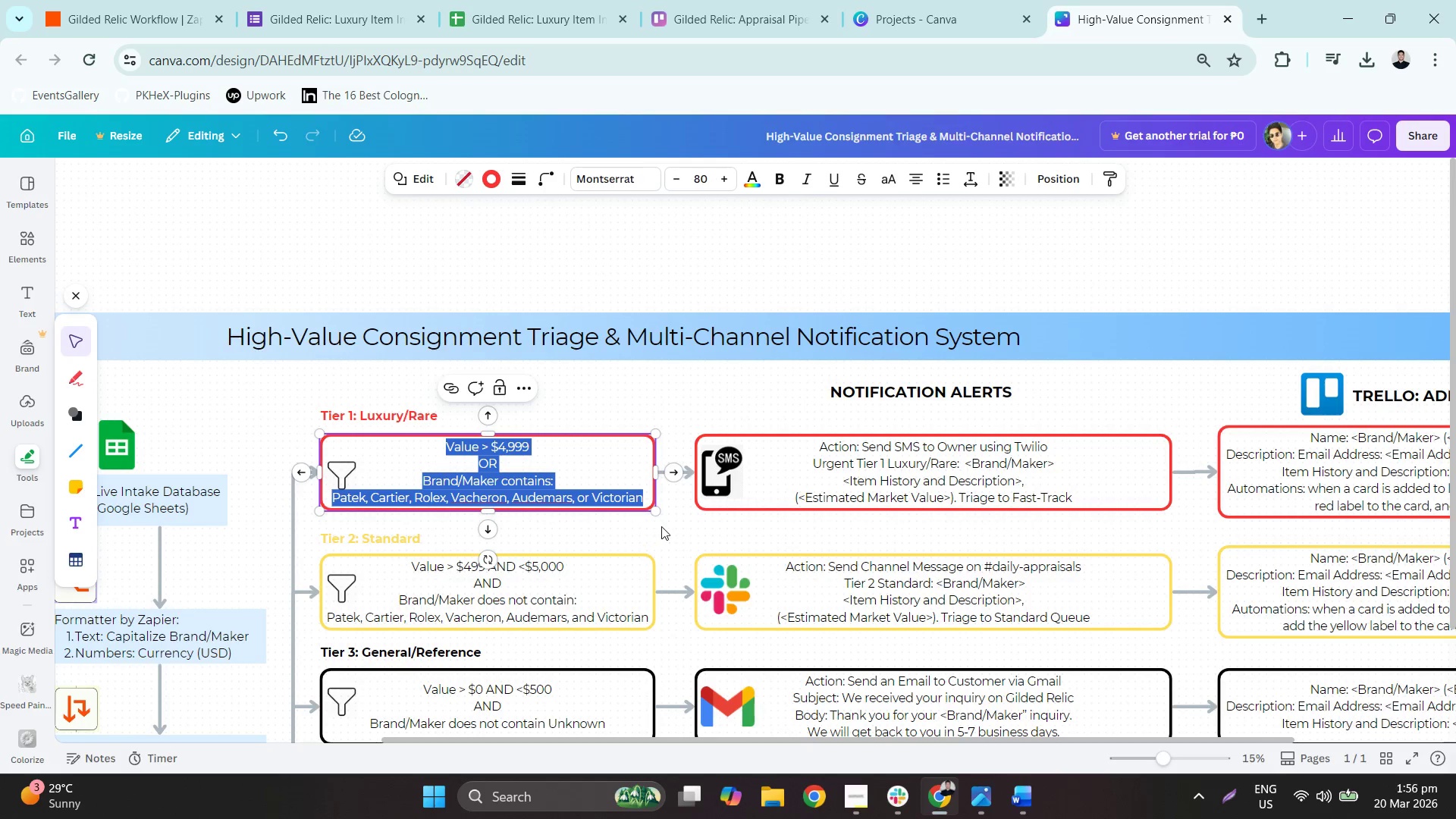 
key(Control+C)
 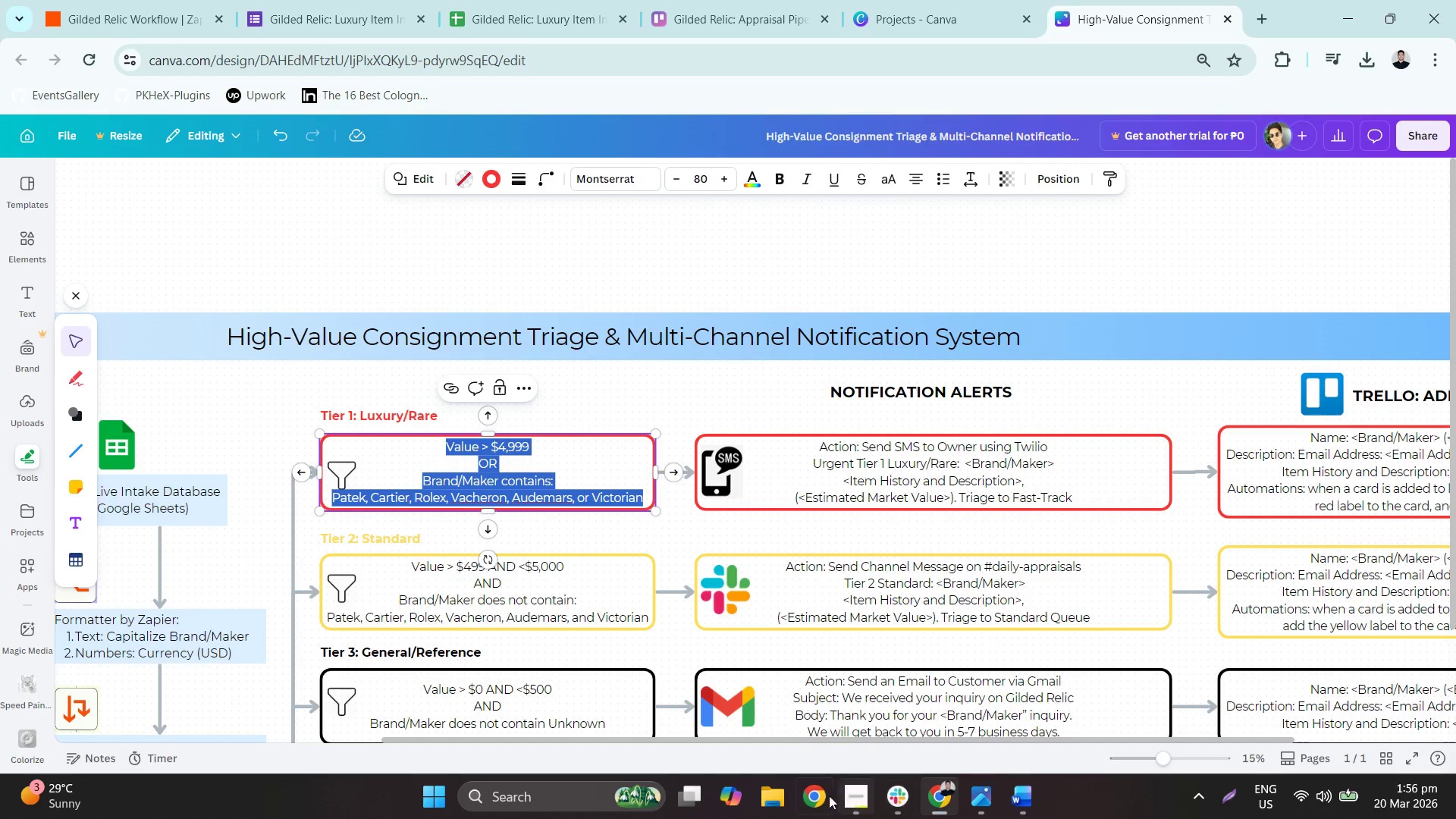 
left_click([775, 796])
 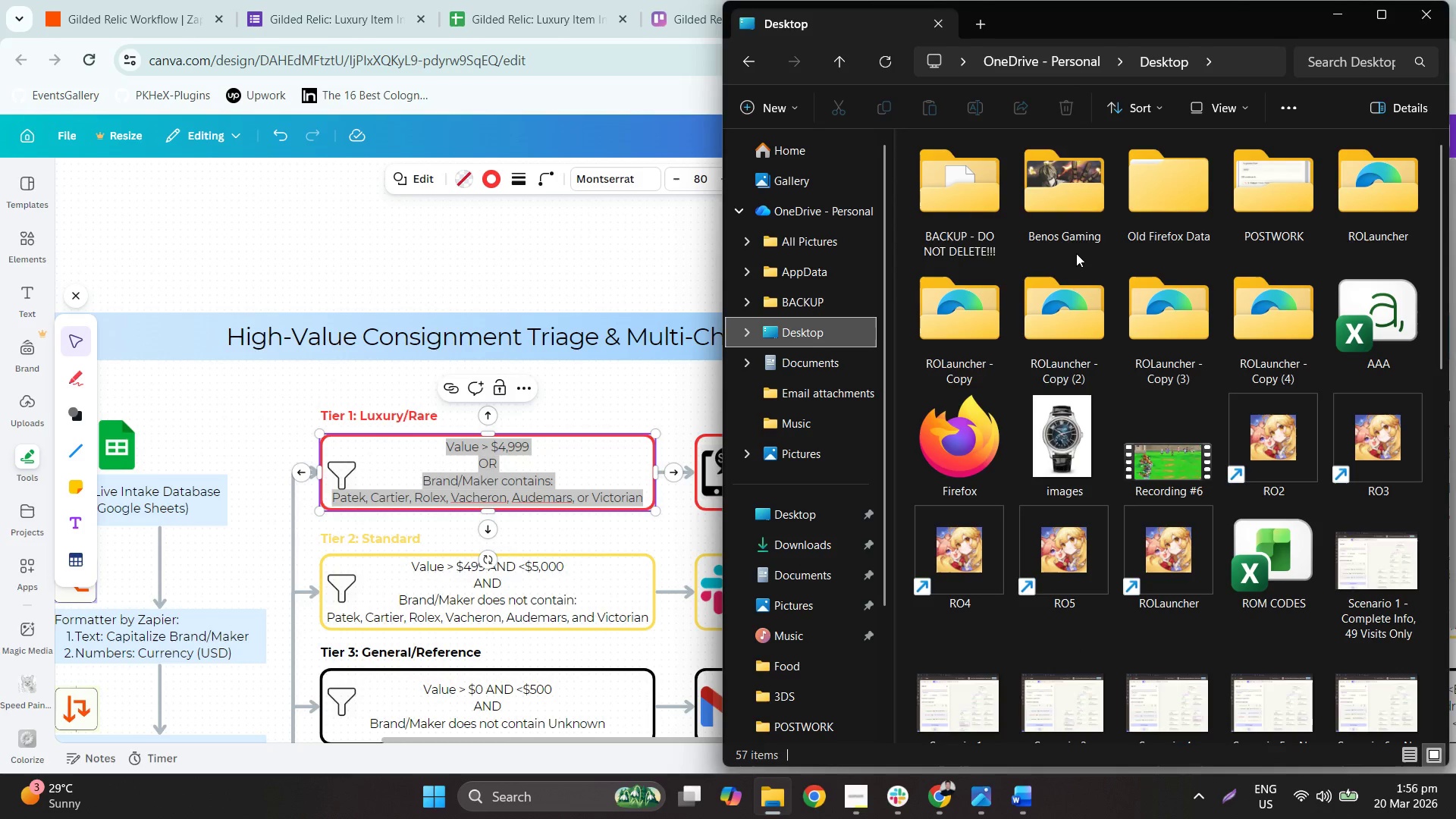 
double_click([1314, 178])
 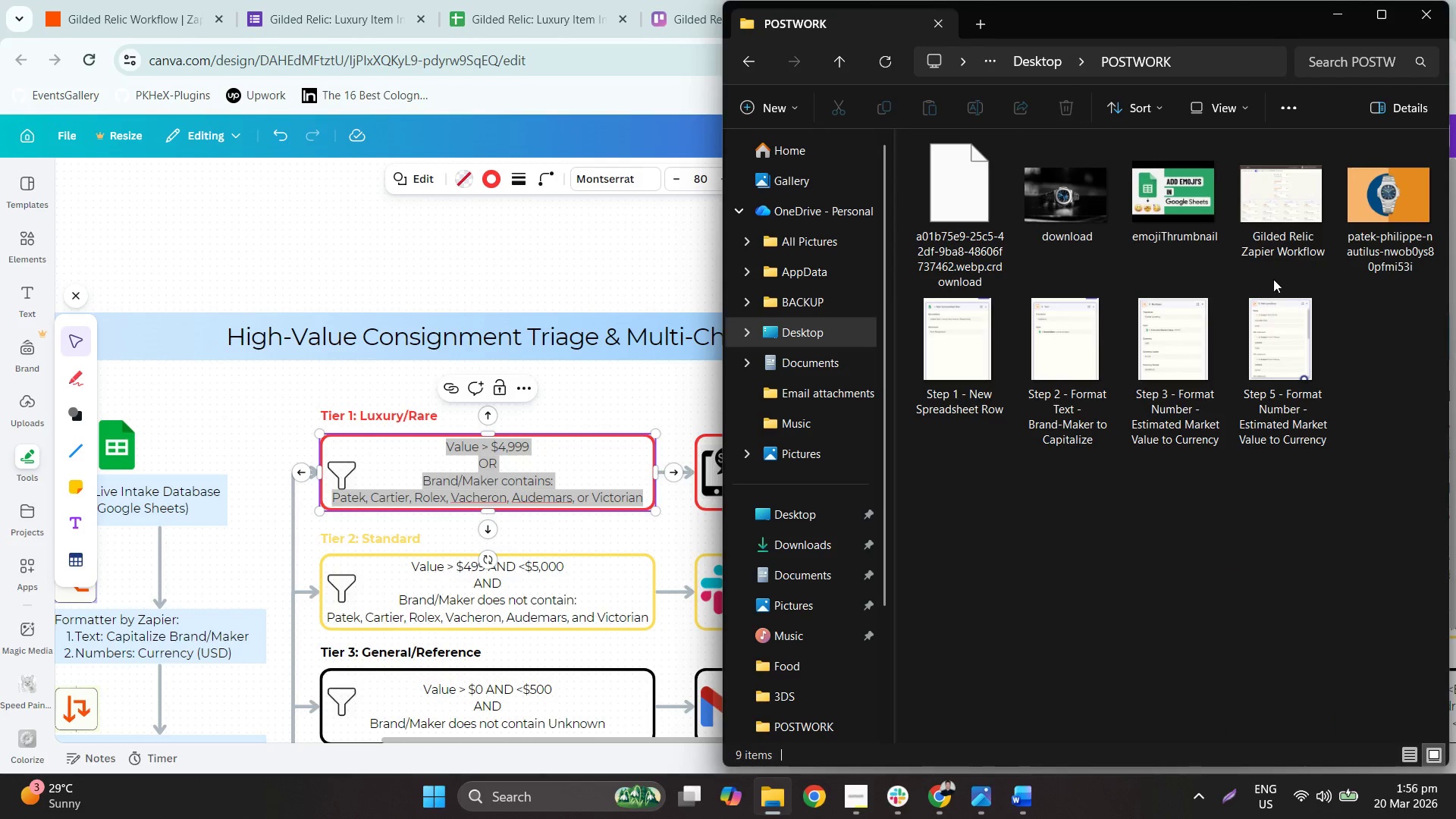 
mouse_move([975, 196])
 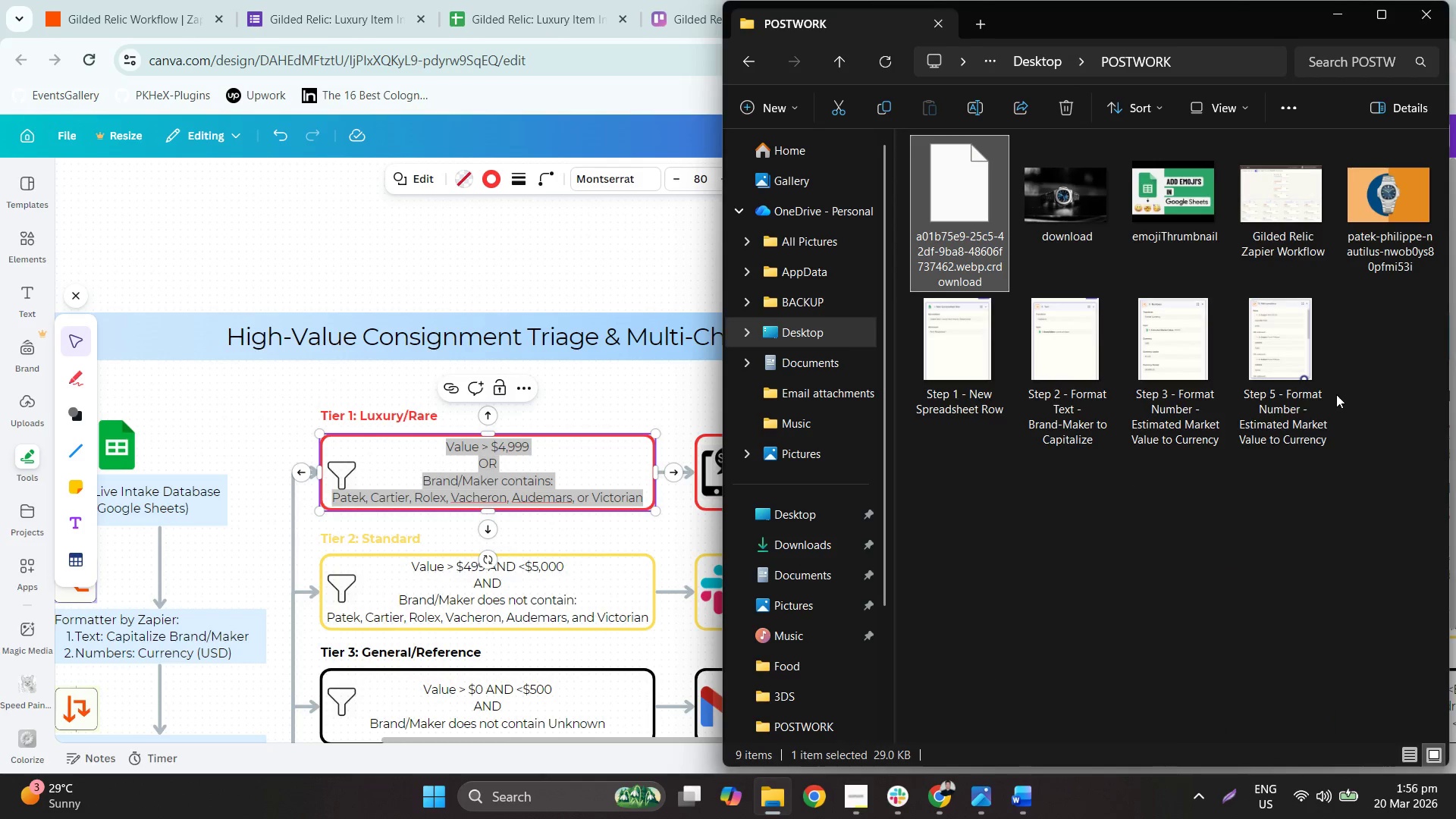 
right_click([1288, 359])
 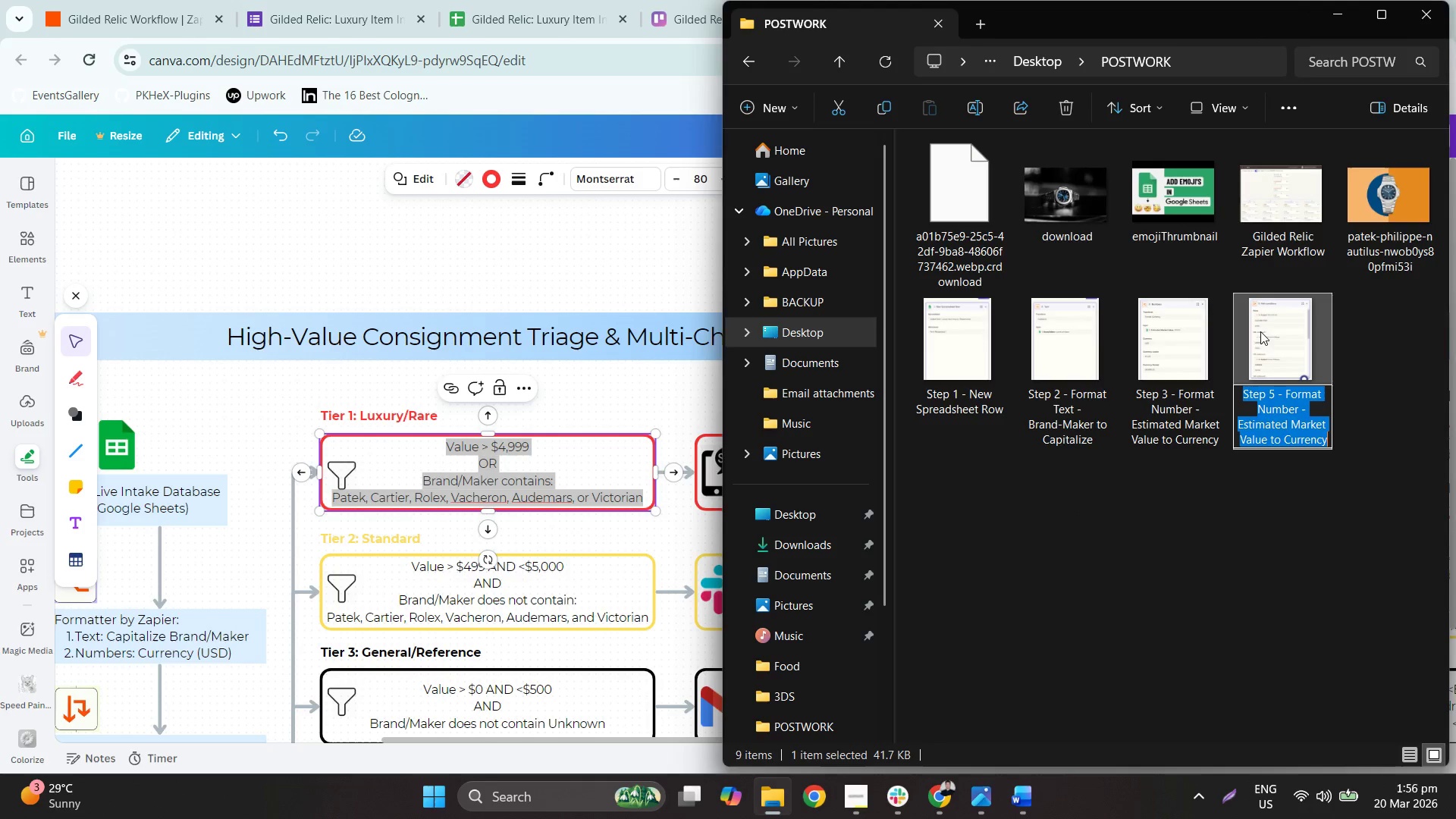 
left_click([1283, 397])
 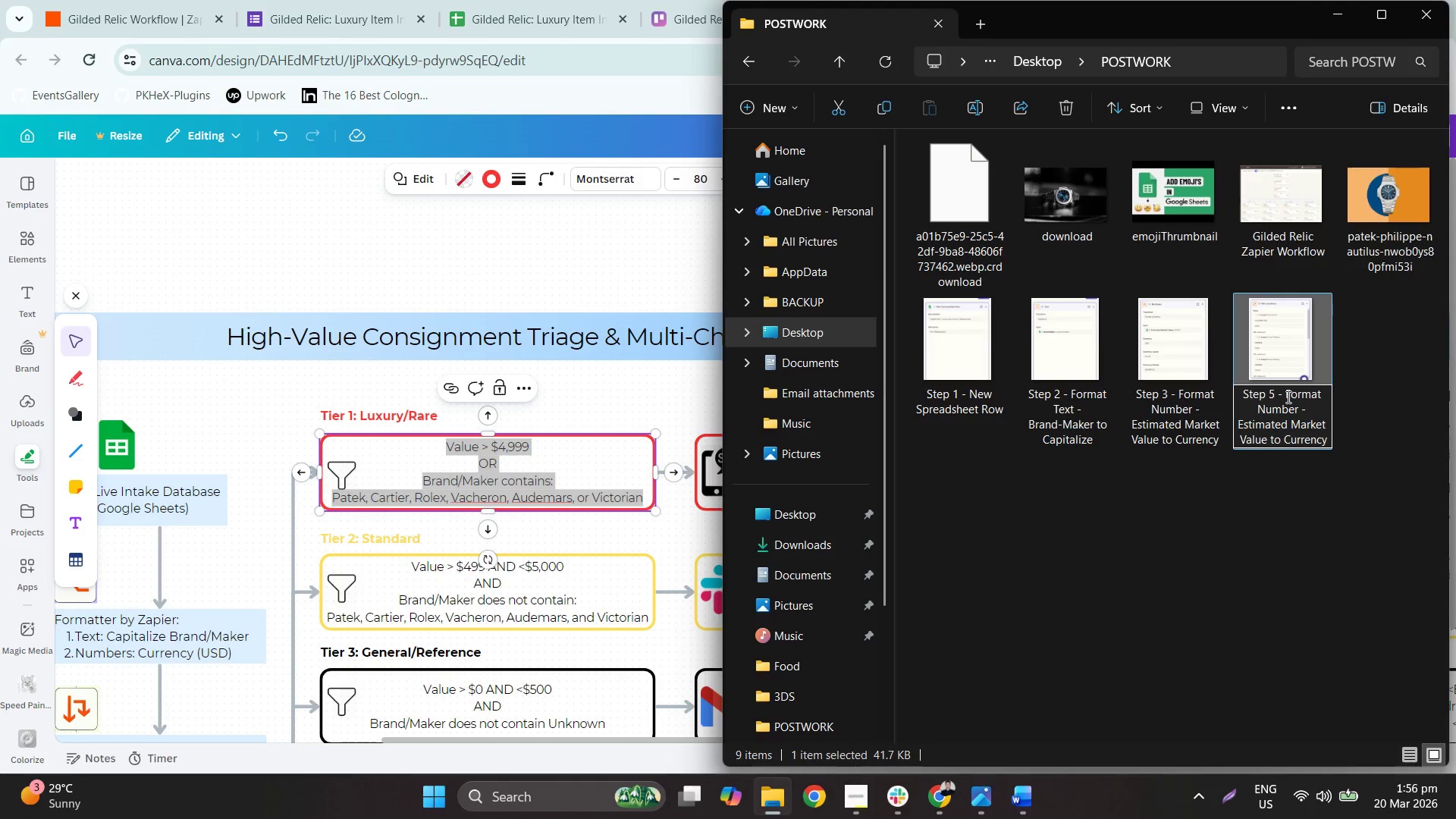 
left_click_drag(start_coordinate=[1287, 397], to_coordinate=[1348, 454])
 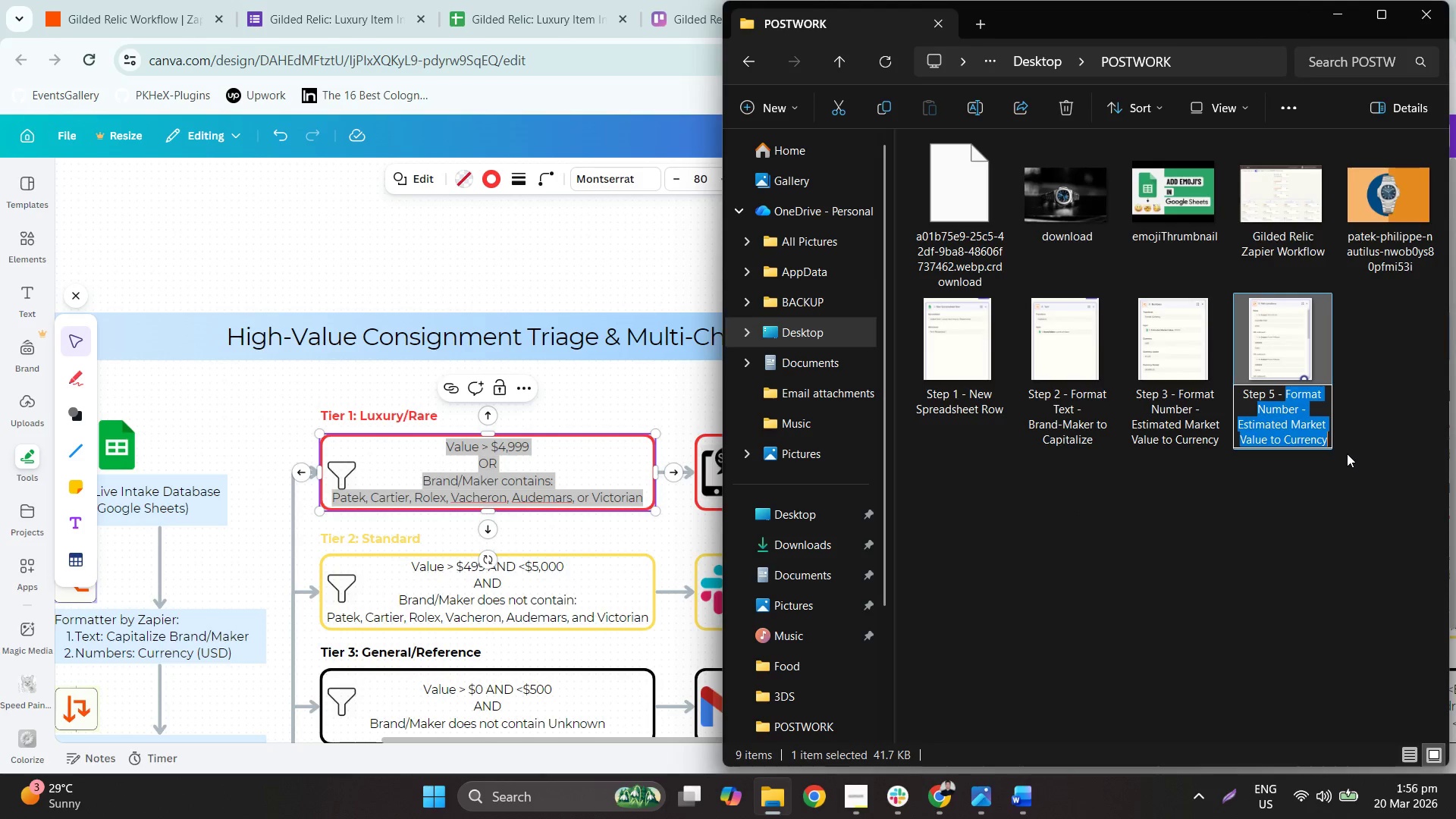 
key(Control+V)
 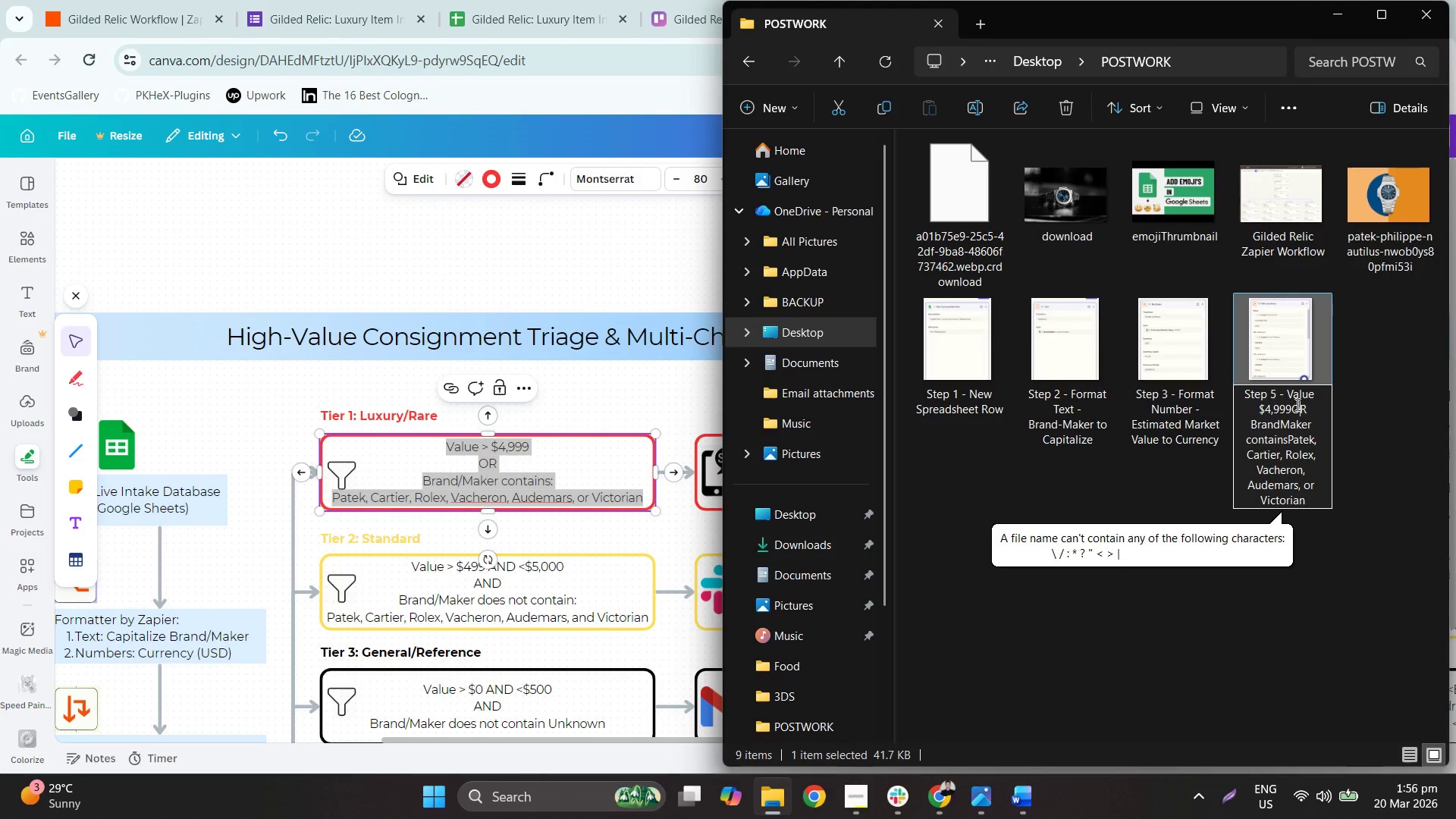 
double_click([1294, 405])
 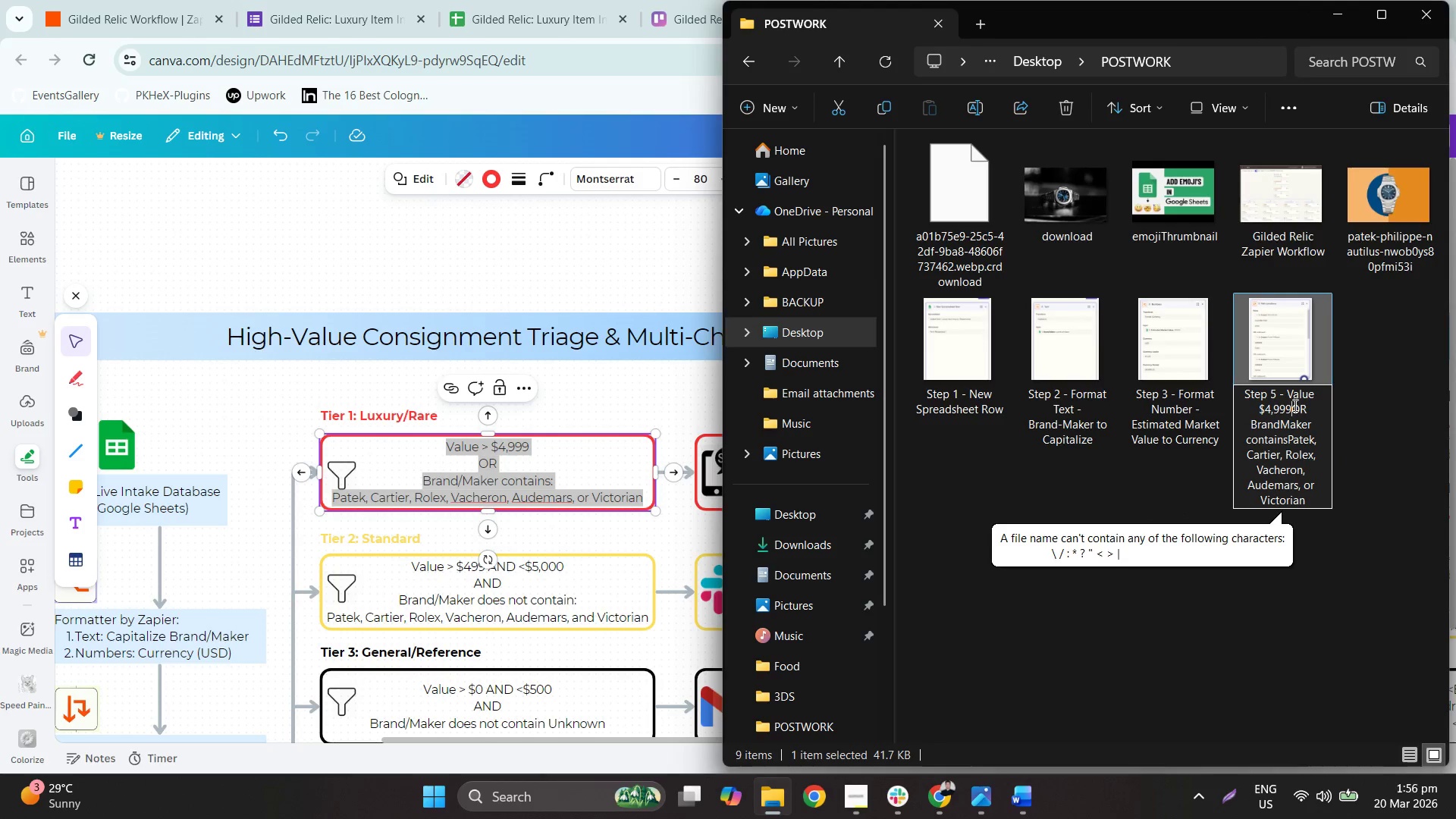 
key(Space)
 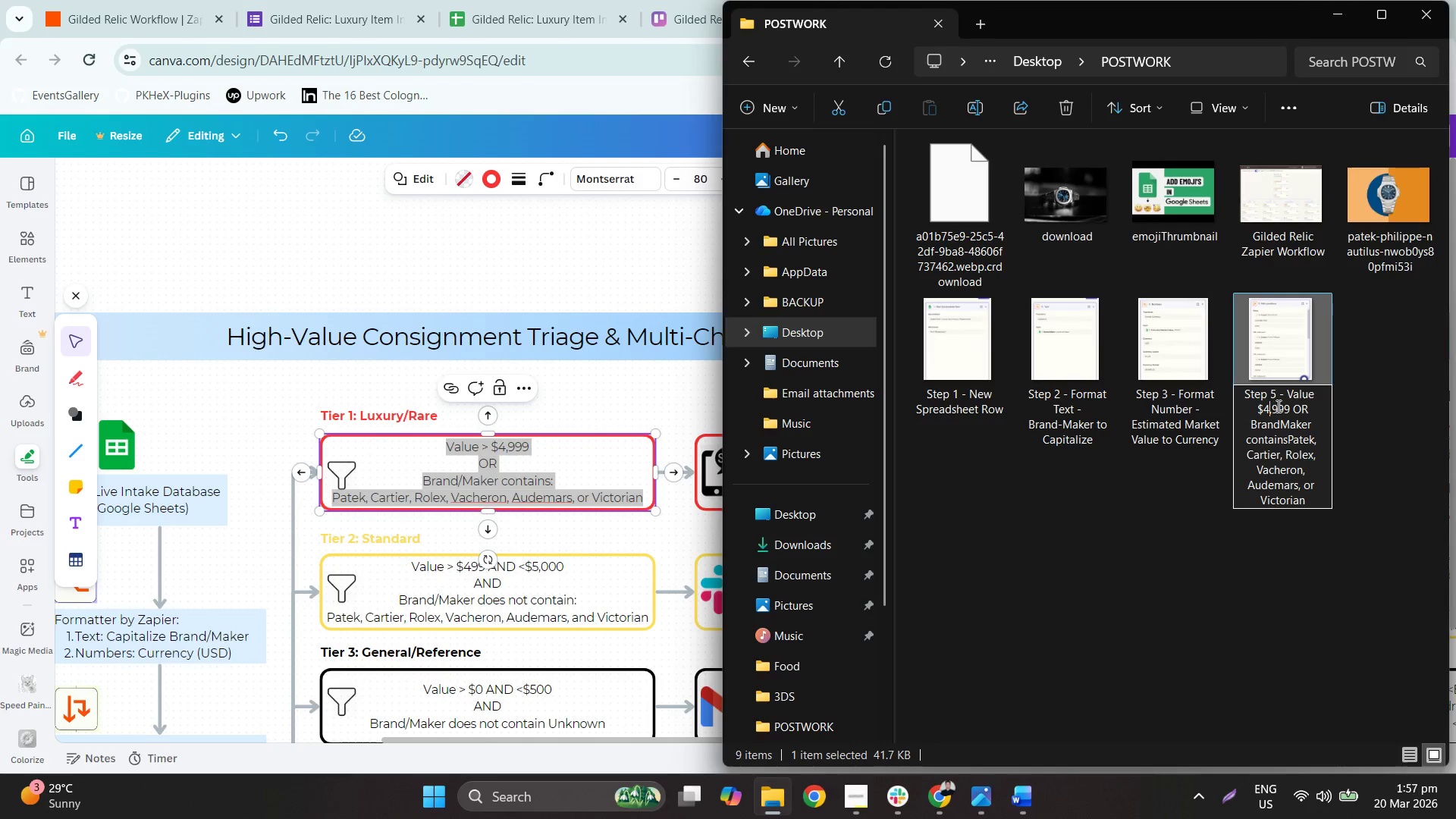 
double_click([1276, 405])
 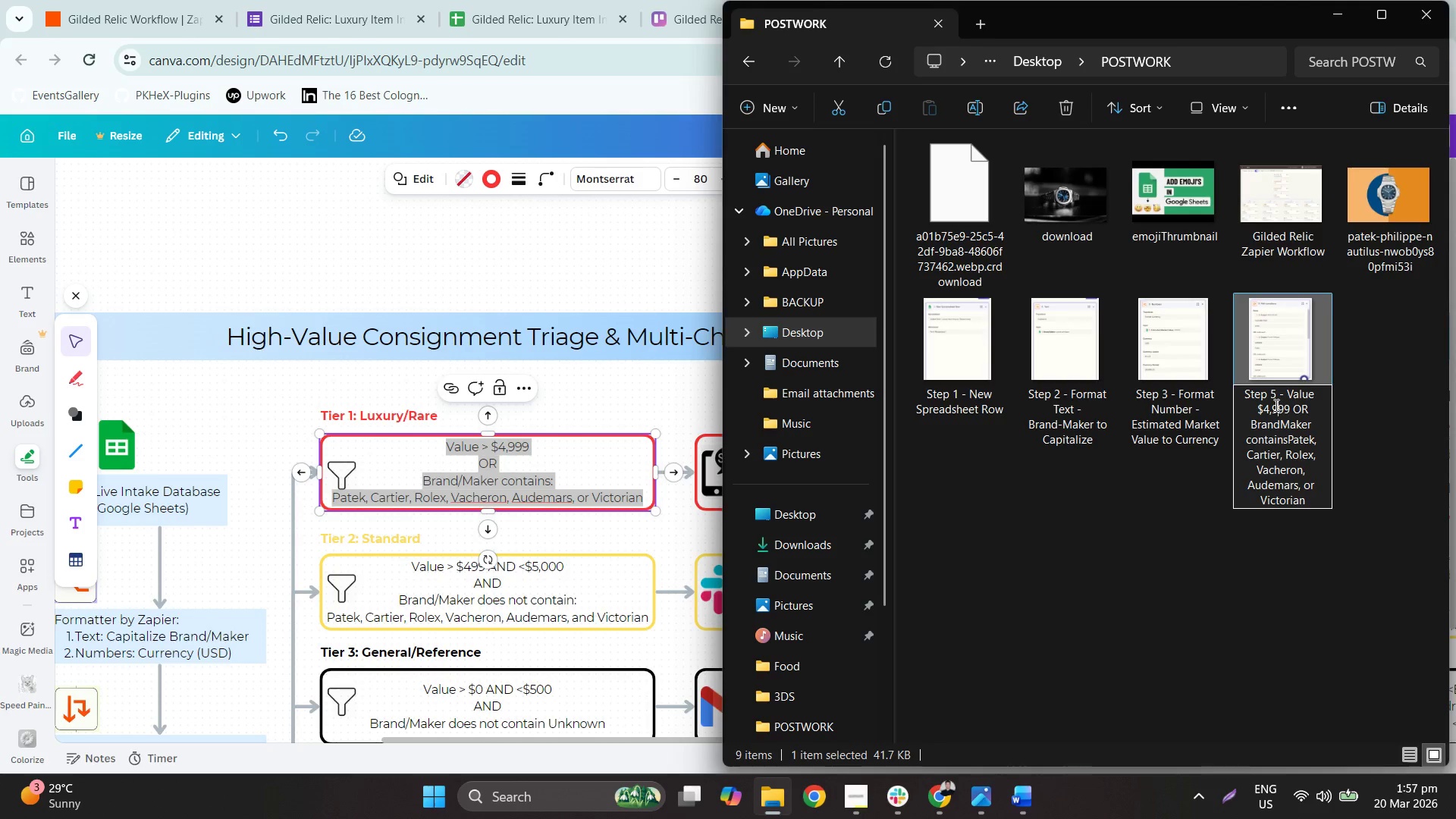 
triple_click([1275, 405])
 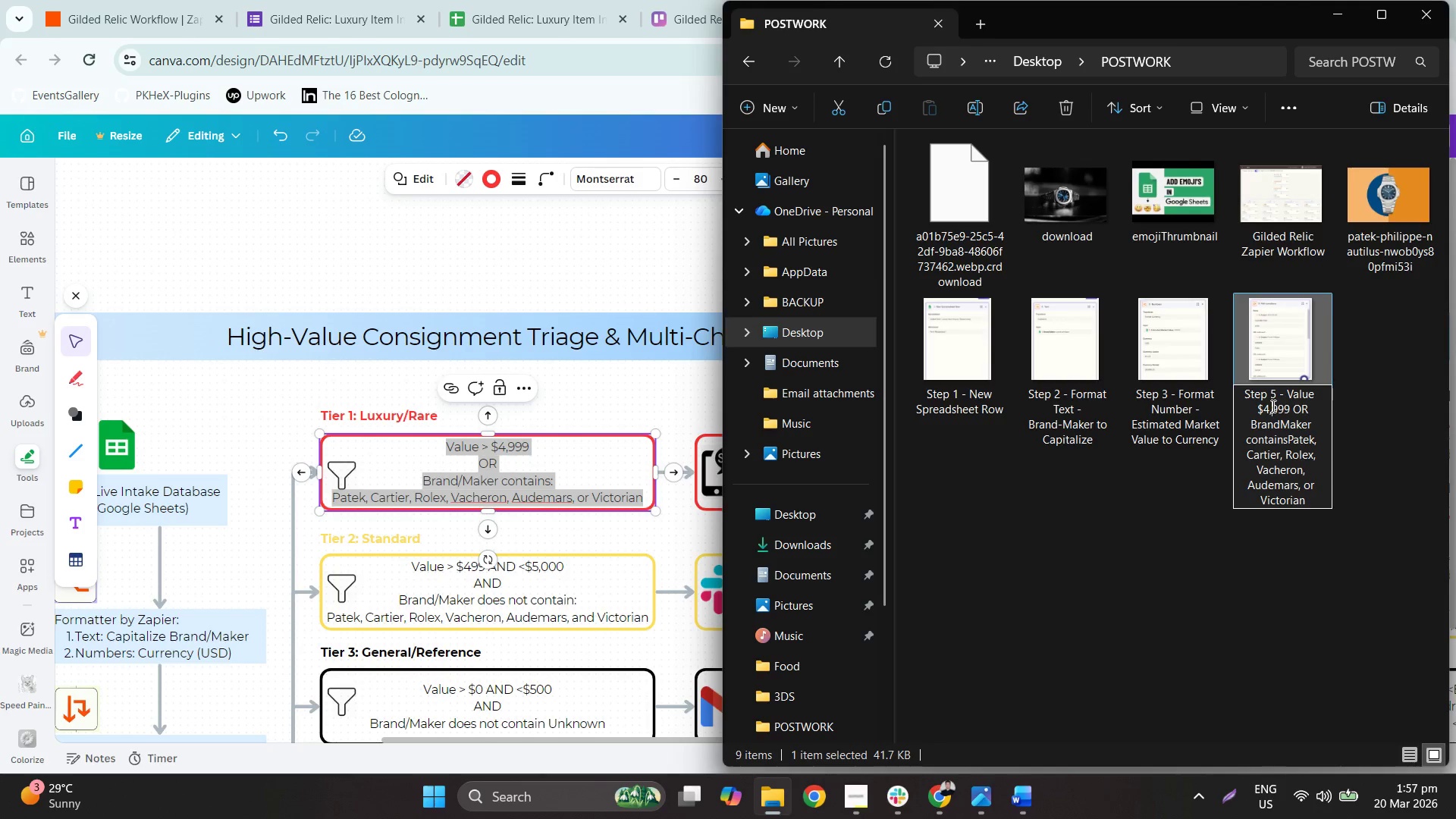 
key(Backspace)
 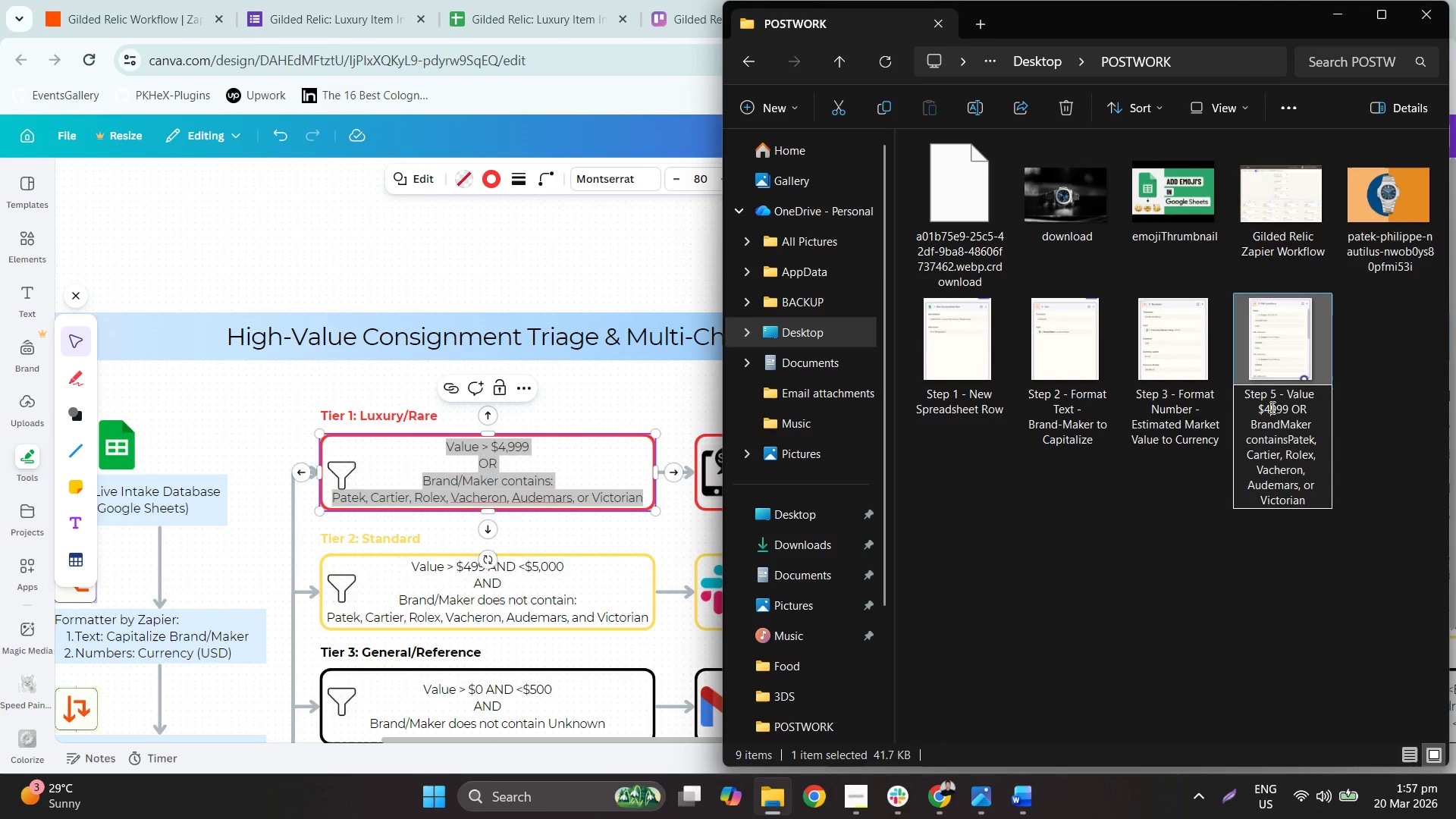 
left_click([1269, 406])
 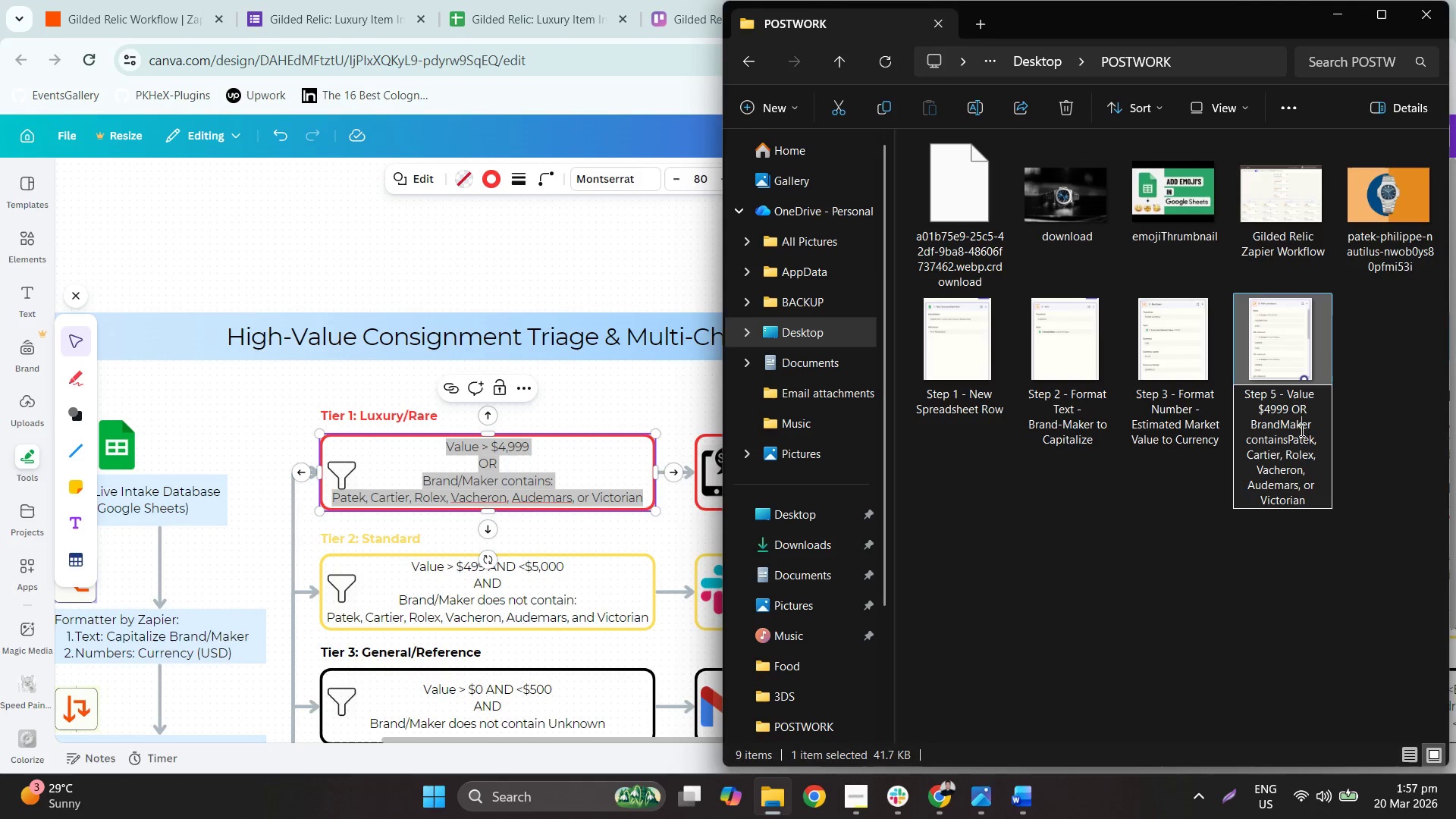 
double_click([1352, 553])
 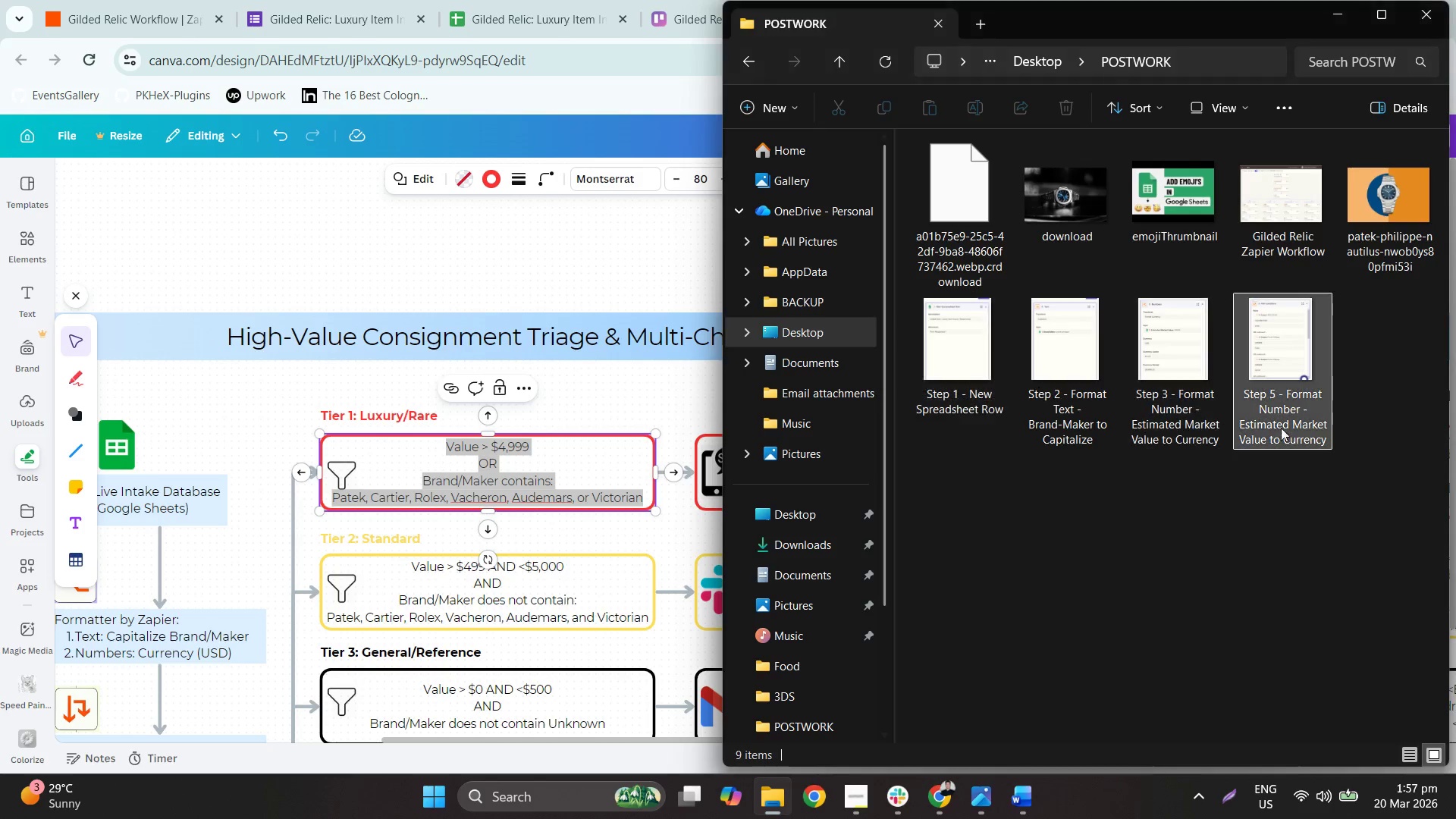 
right_click([1276, 416])
 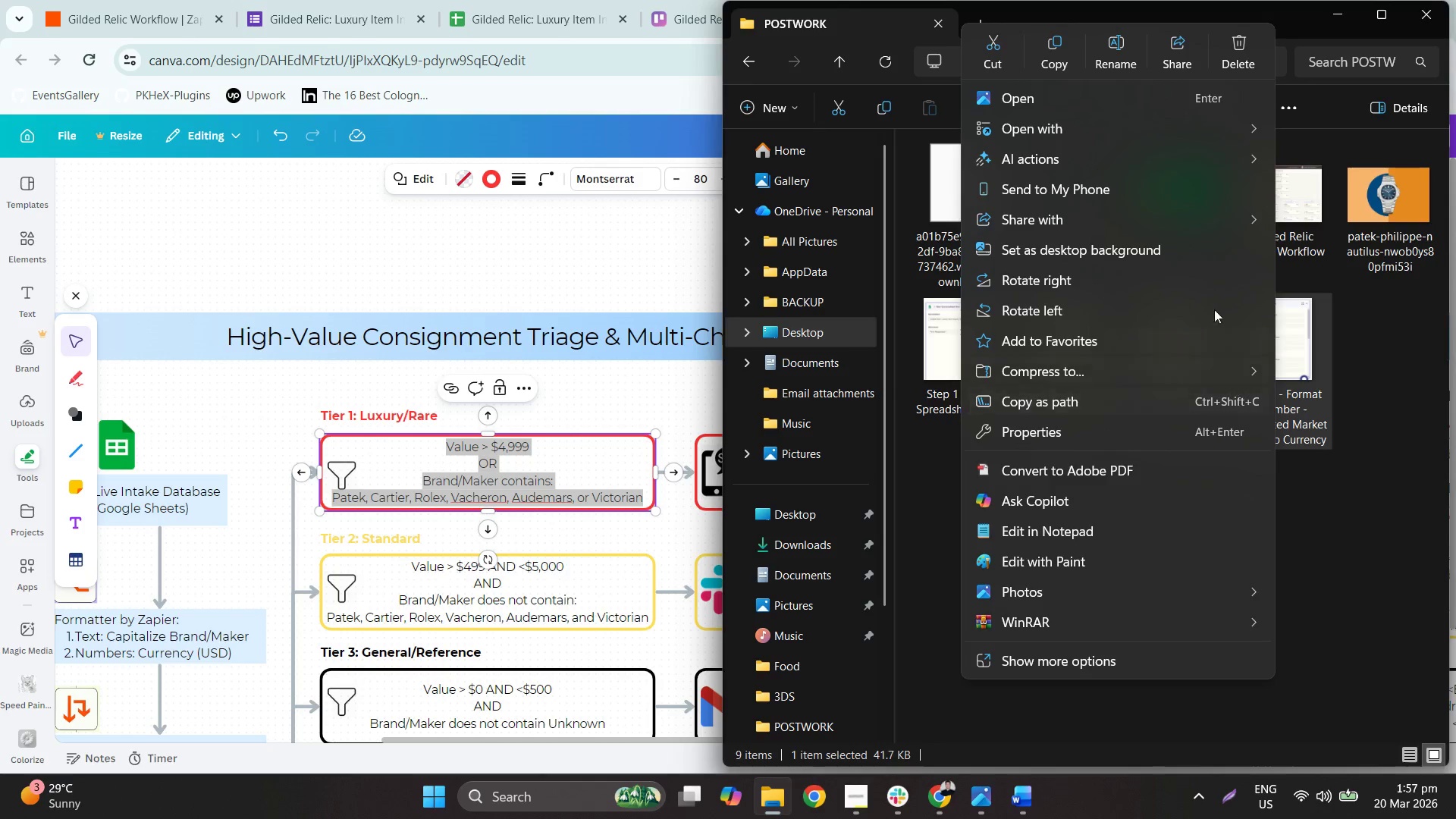 
left_click([1115, 54])
 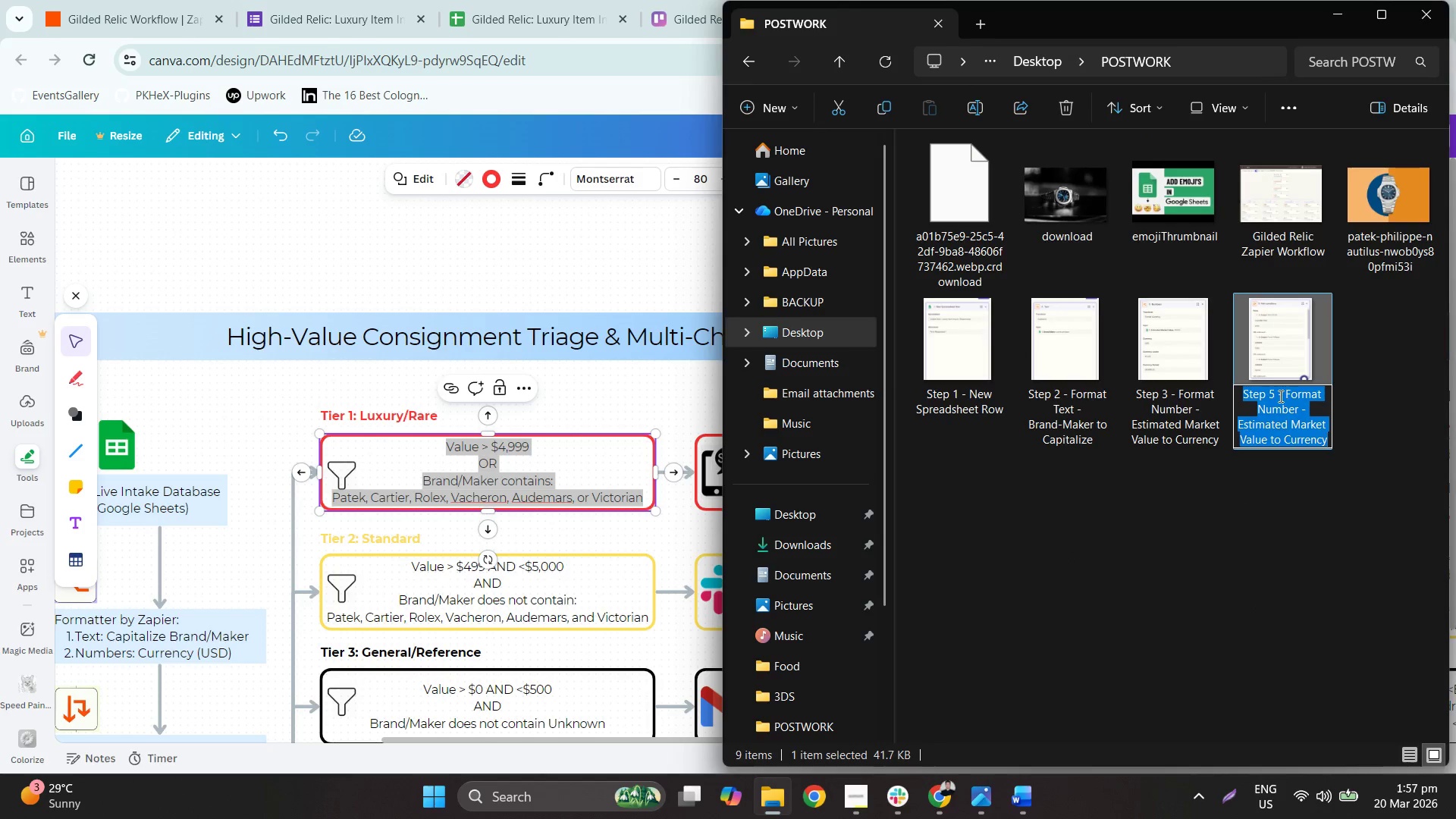 
left_click_drag(start_coordinate=[1285, 397], to_coordinate=[1381, 513])
 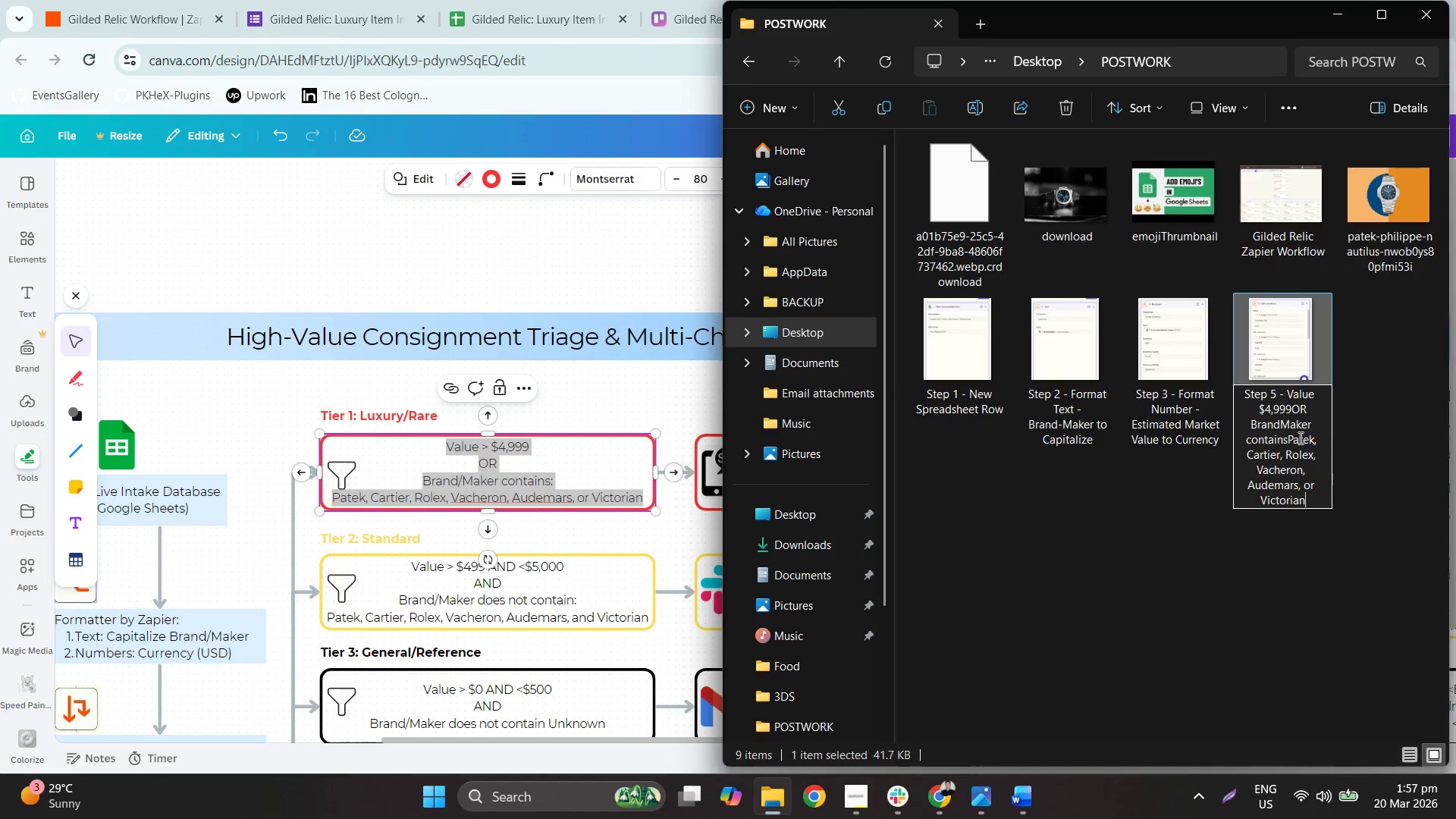 
key(Control+V)
 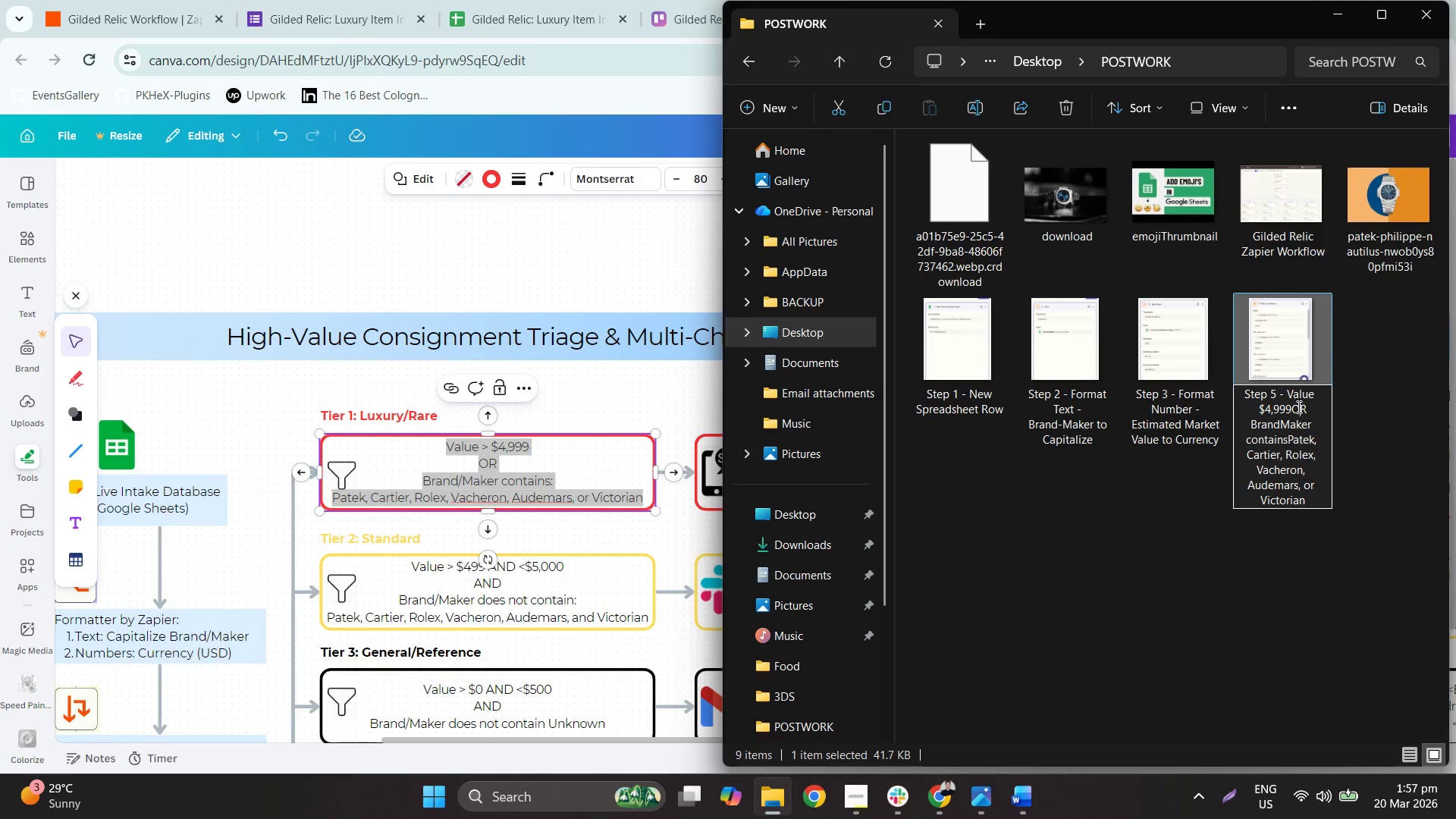 
double_click([1293, 406])
 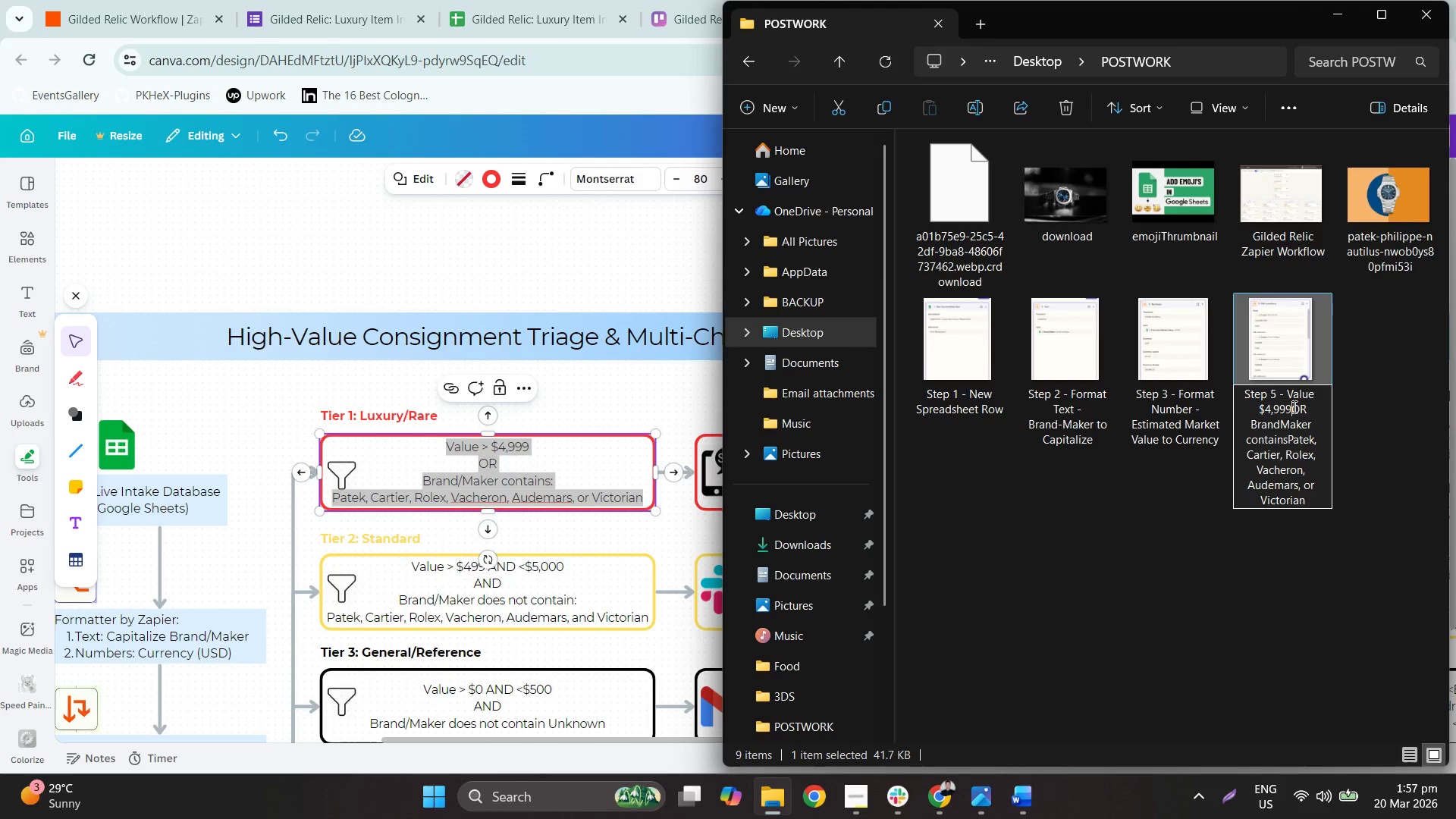 
key(Space)
 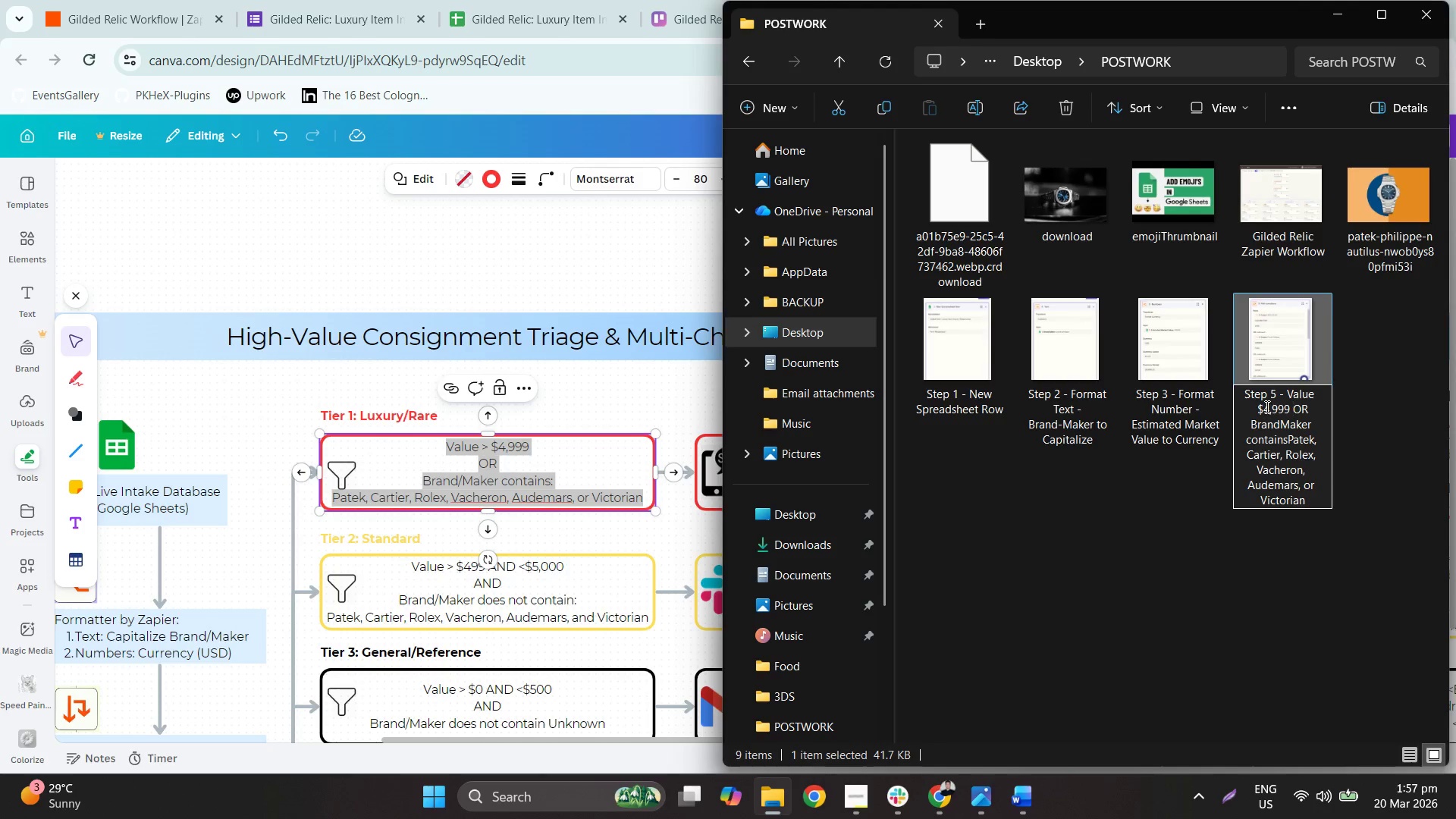 
left_click([1263, 406])
 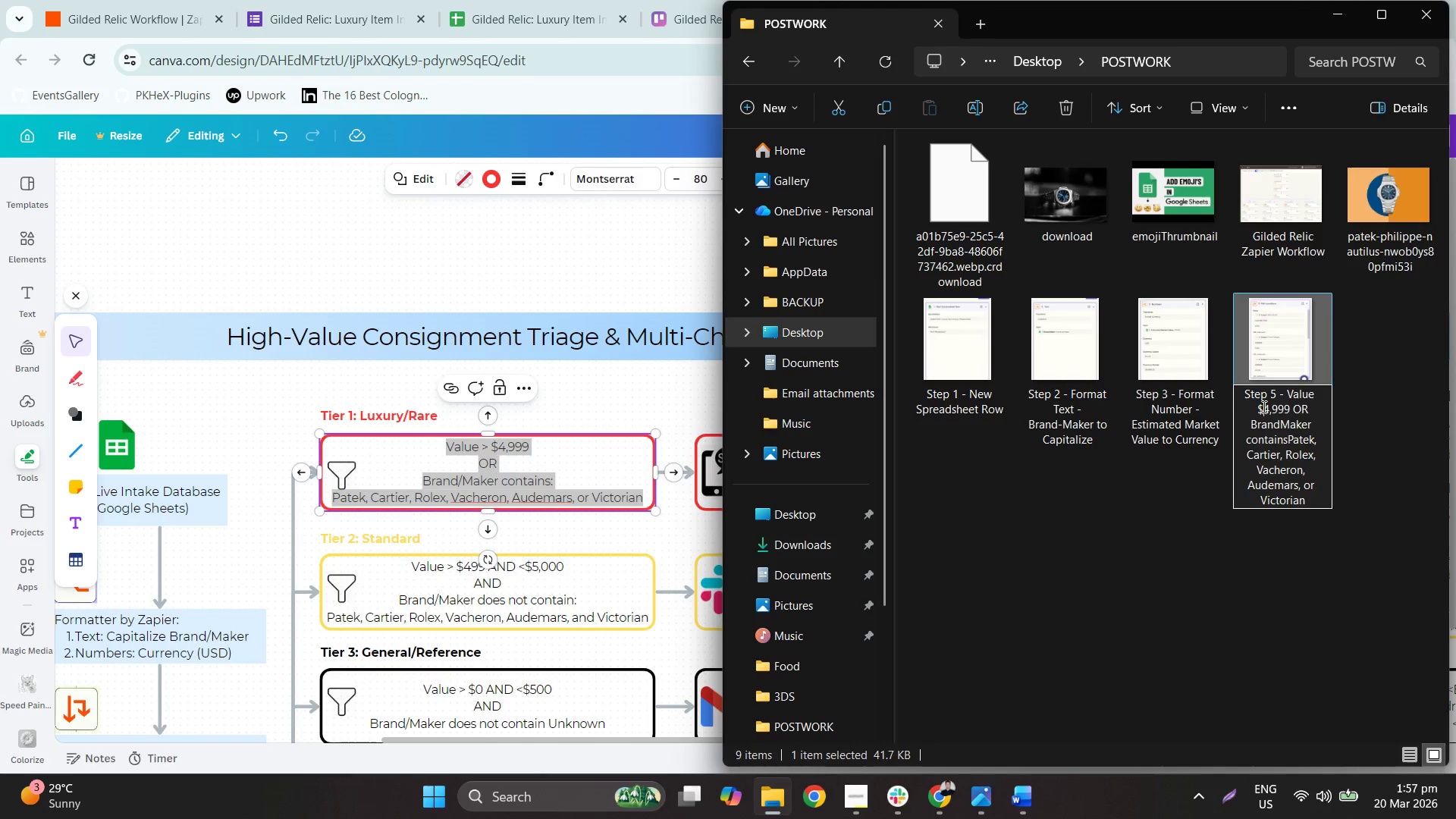 
key(Backspace)
 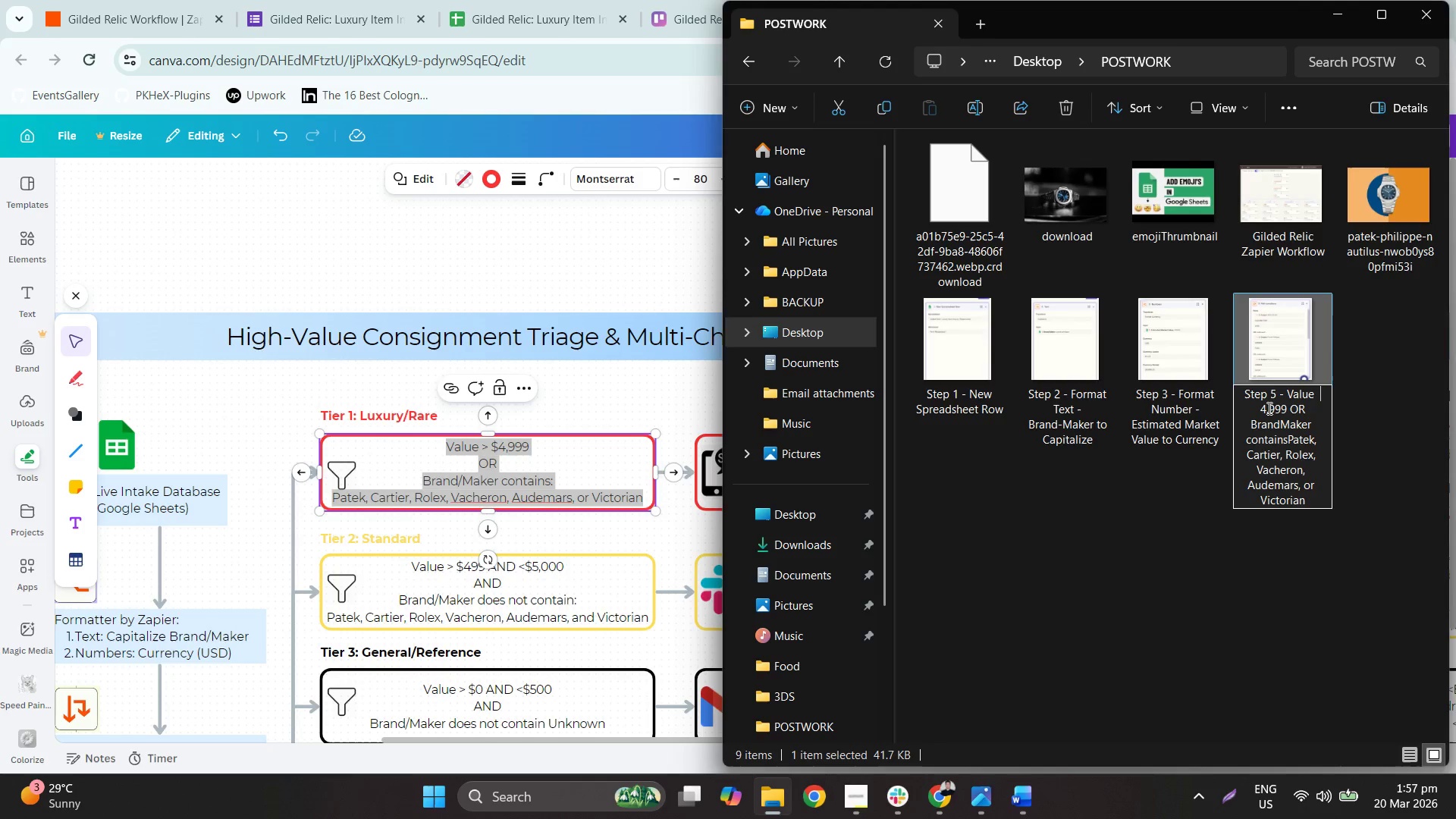 
left_click([1268, 408])
 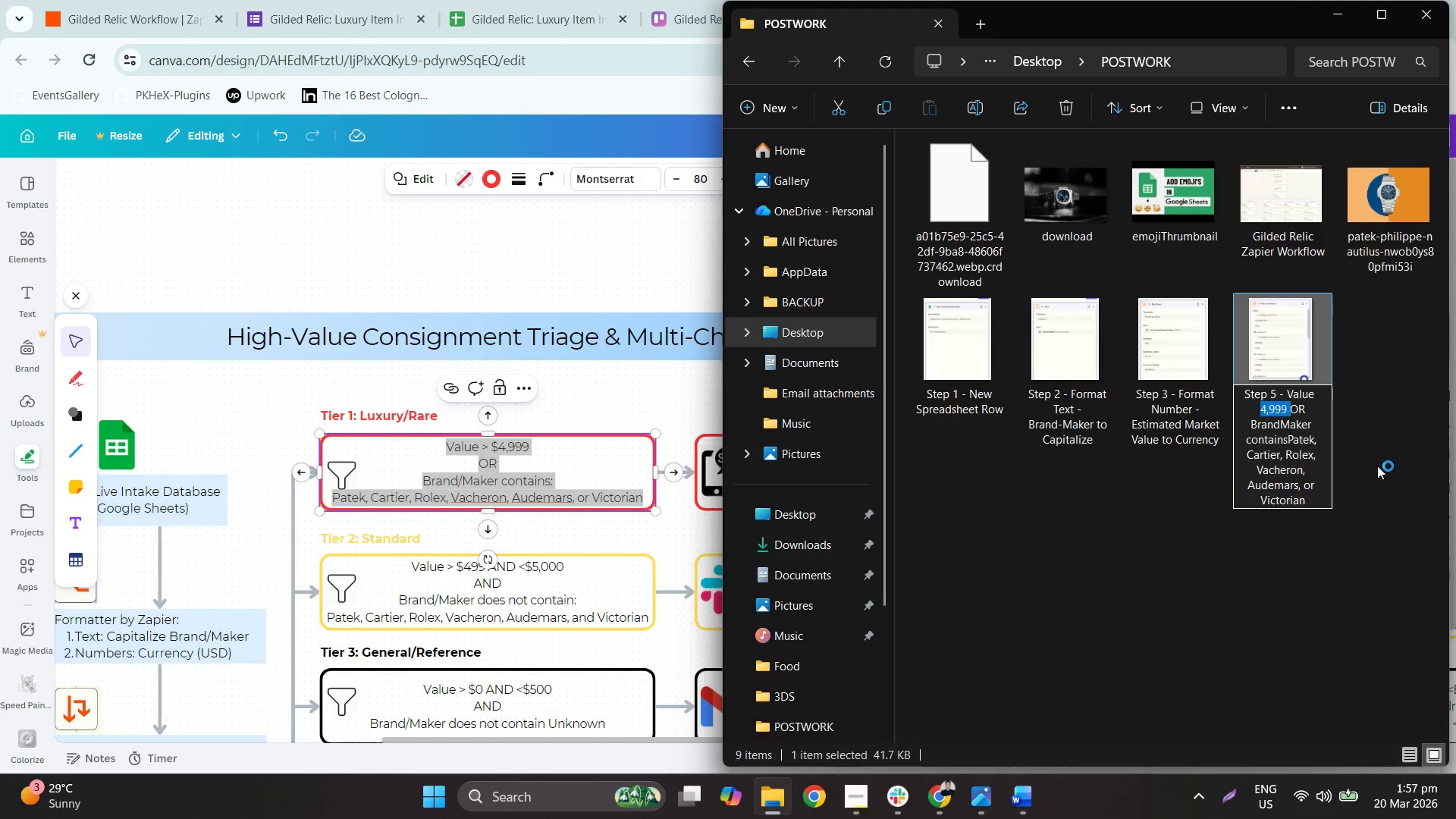 
left_click([1377, 466])
 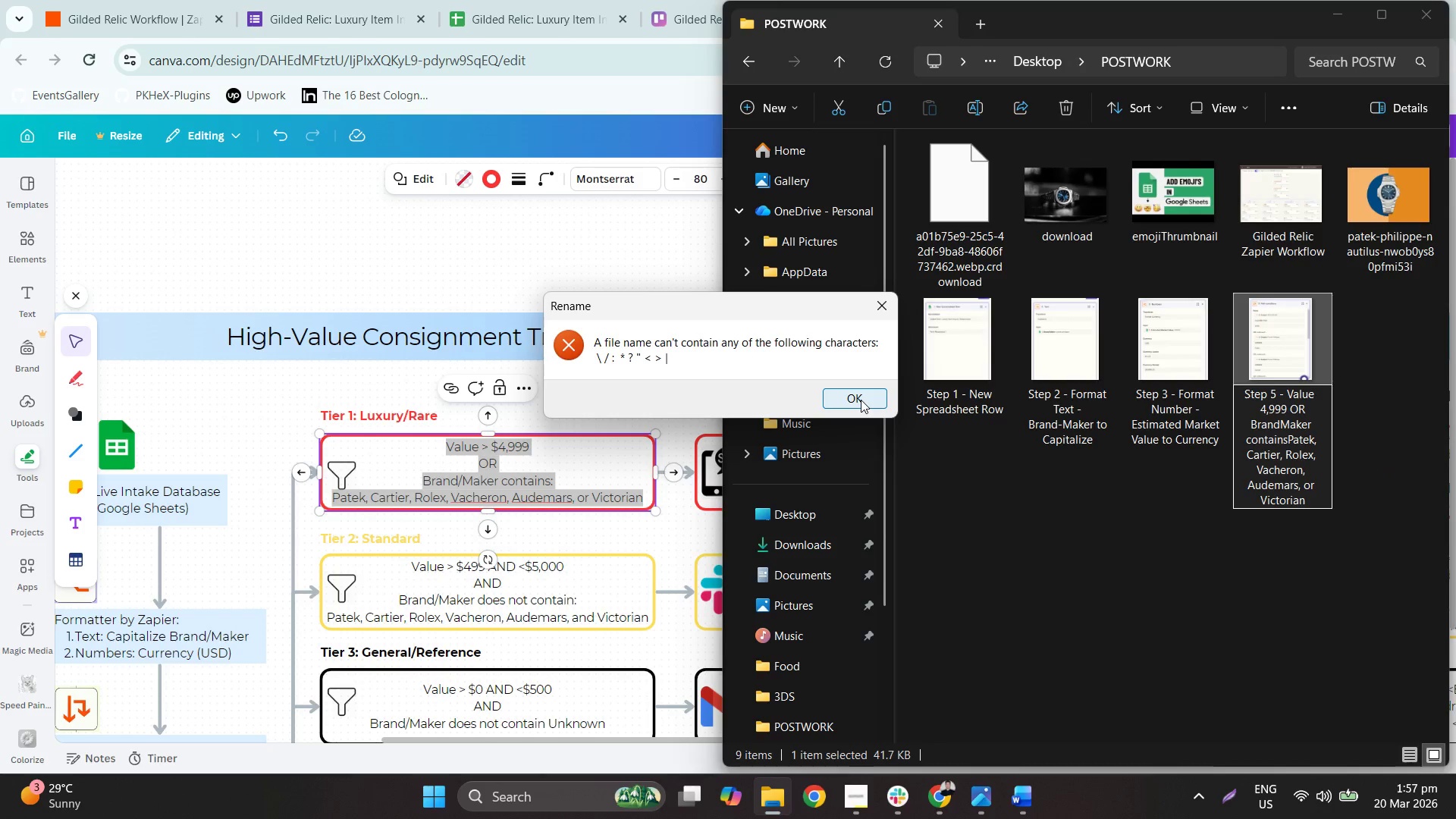 
wait(10.09)
 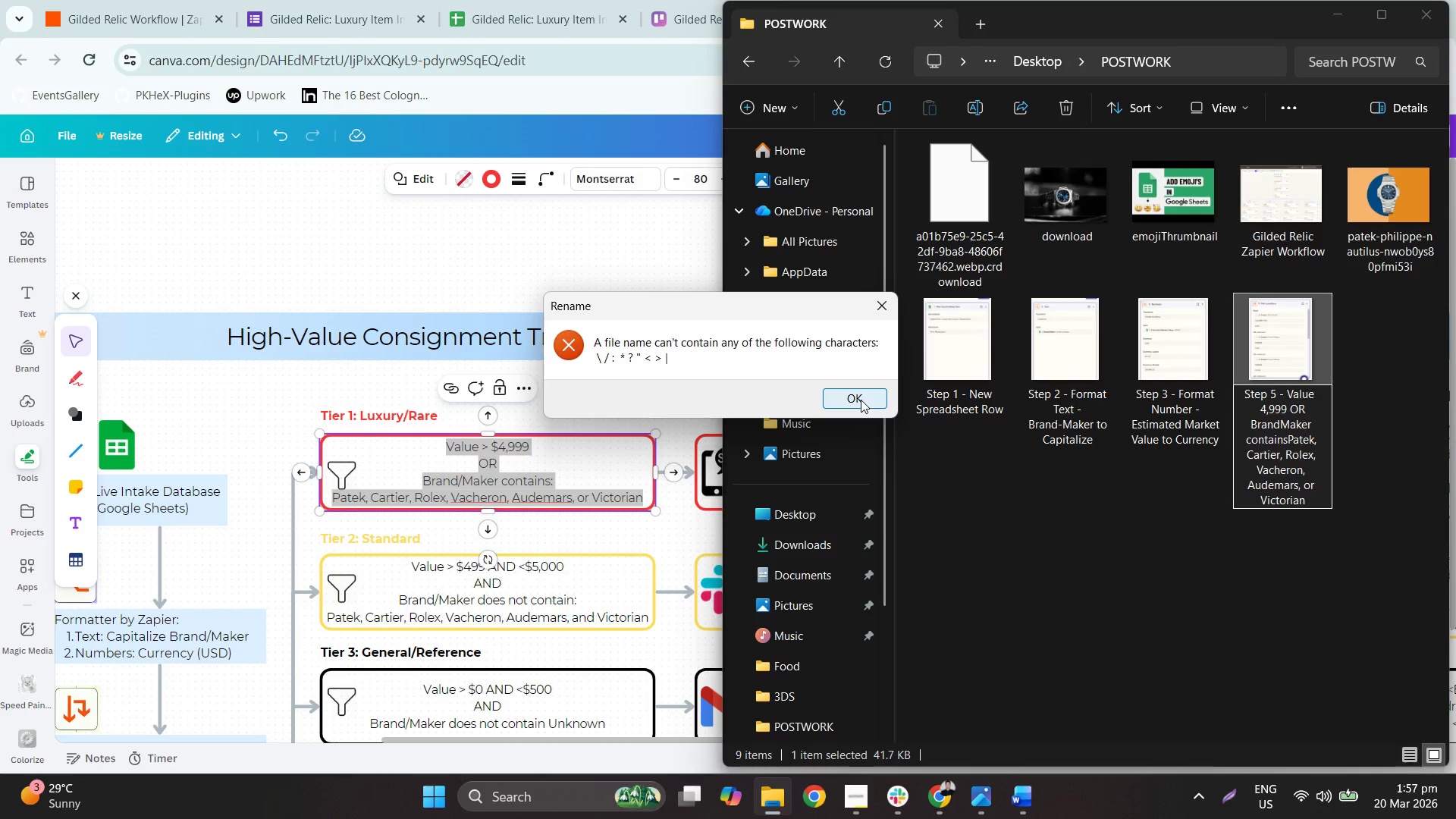 
left_click([861, 400])
 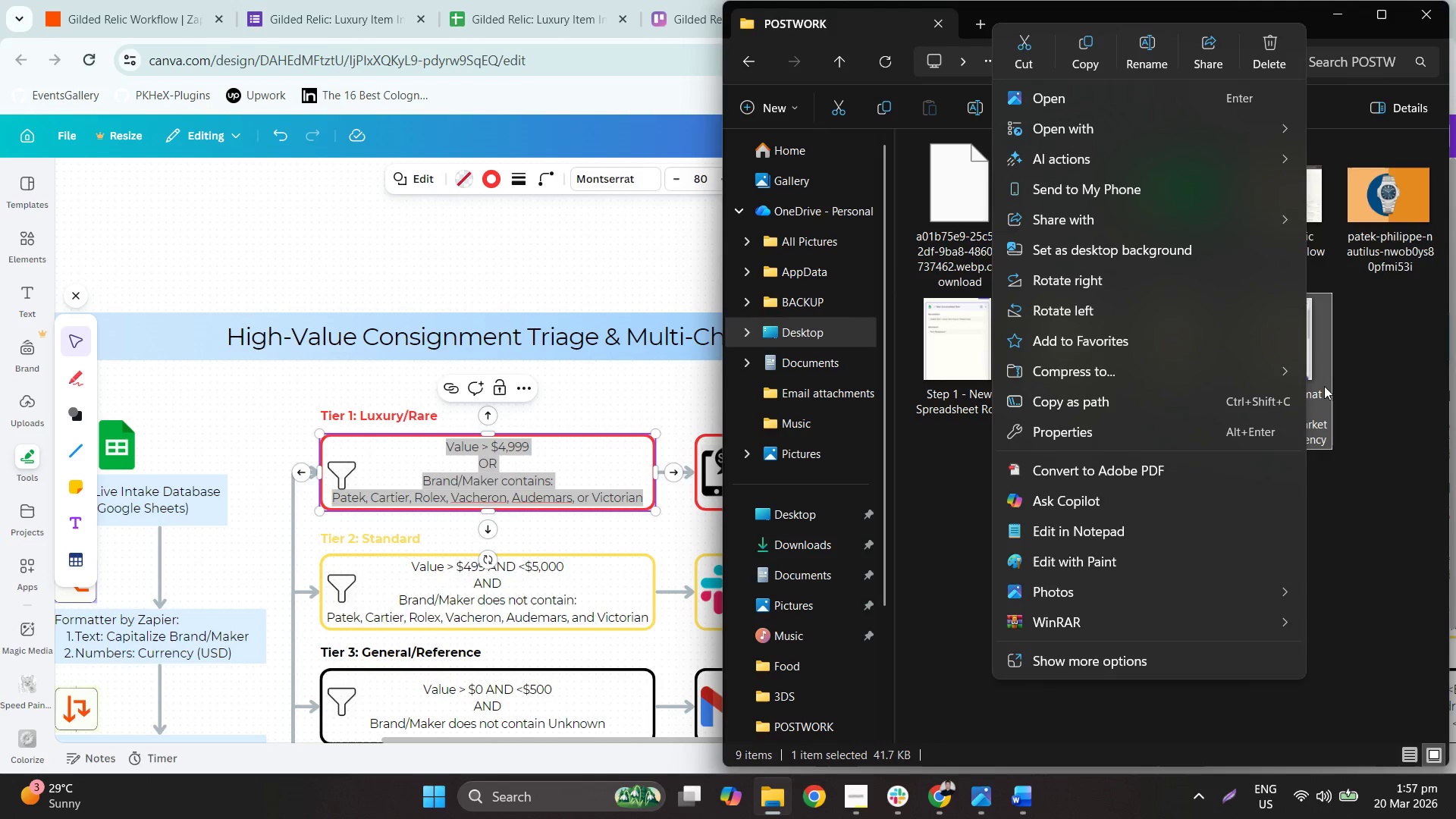 
left_click([1151, 37])
 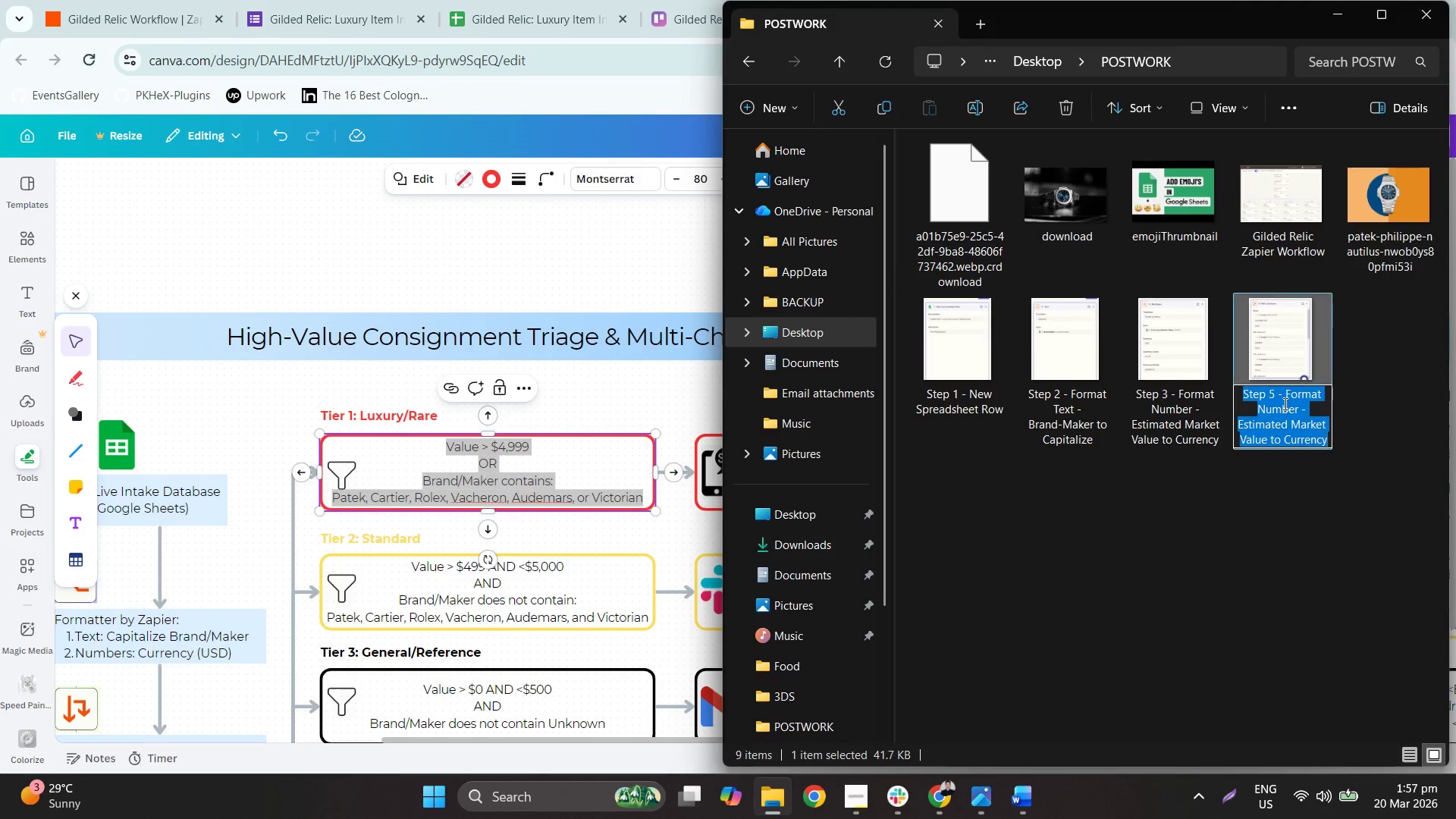 
left_click([1284, 403])
 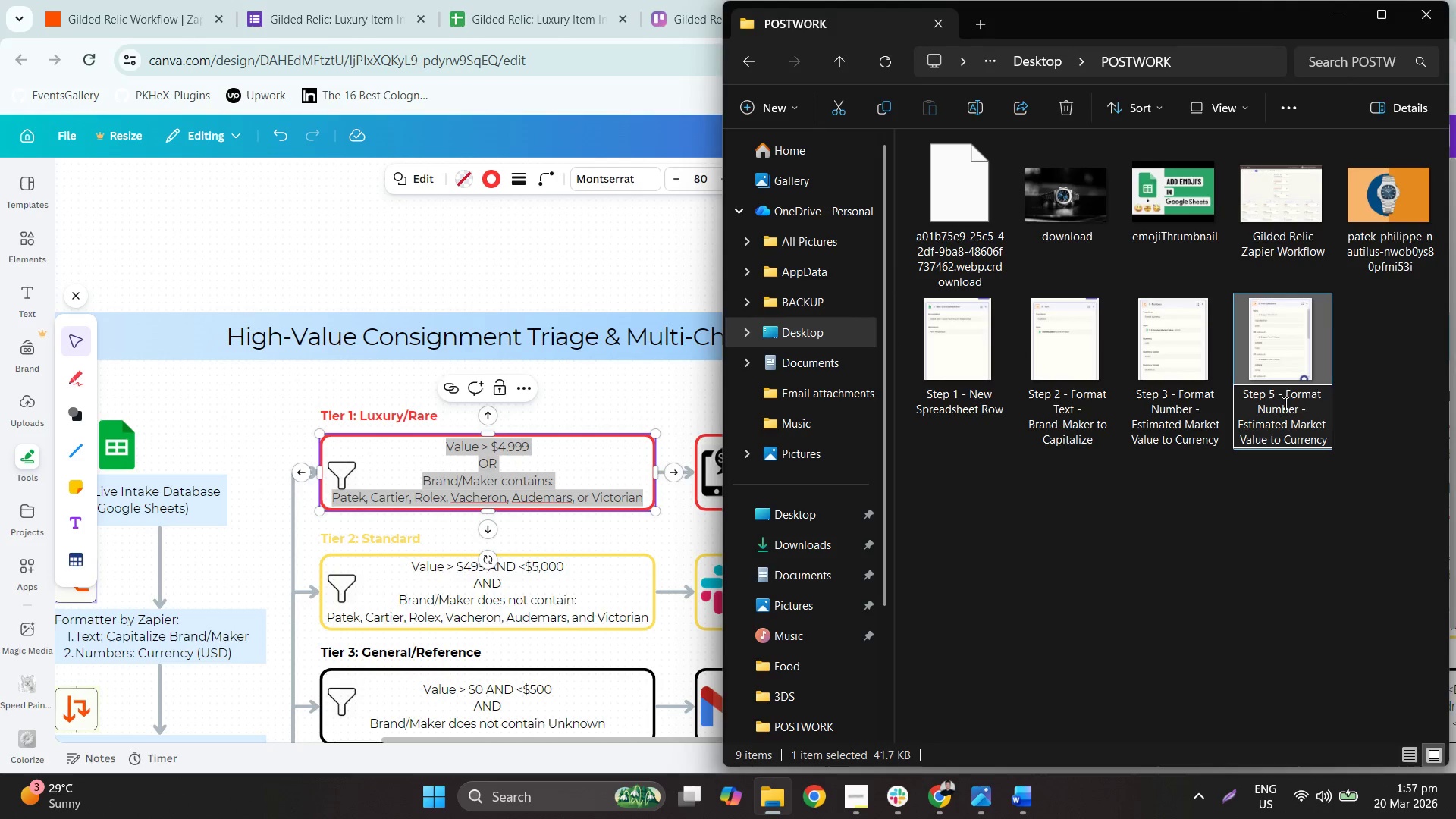 
key(Control+ControlLeft)
 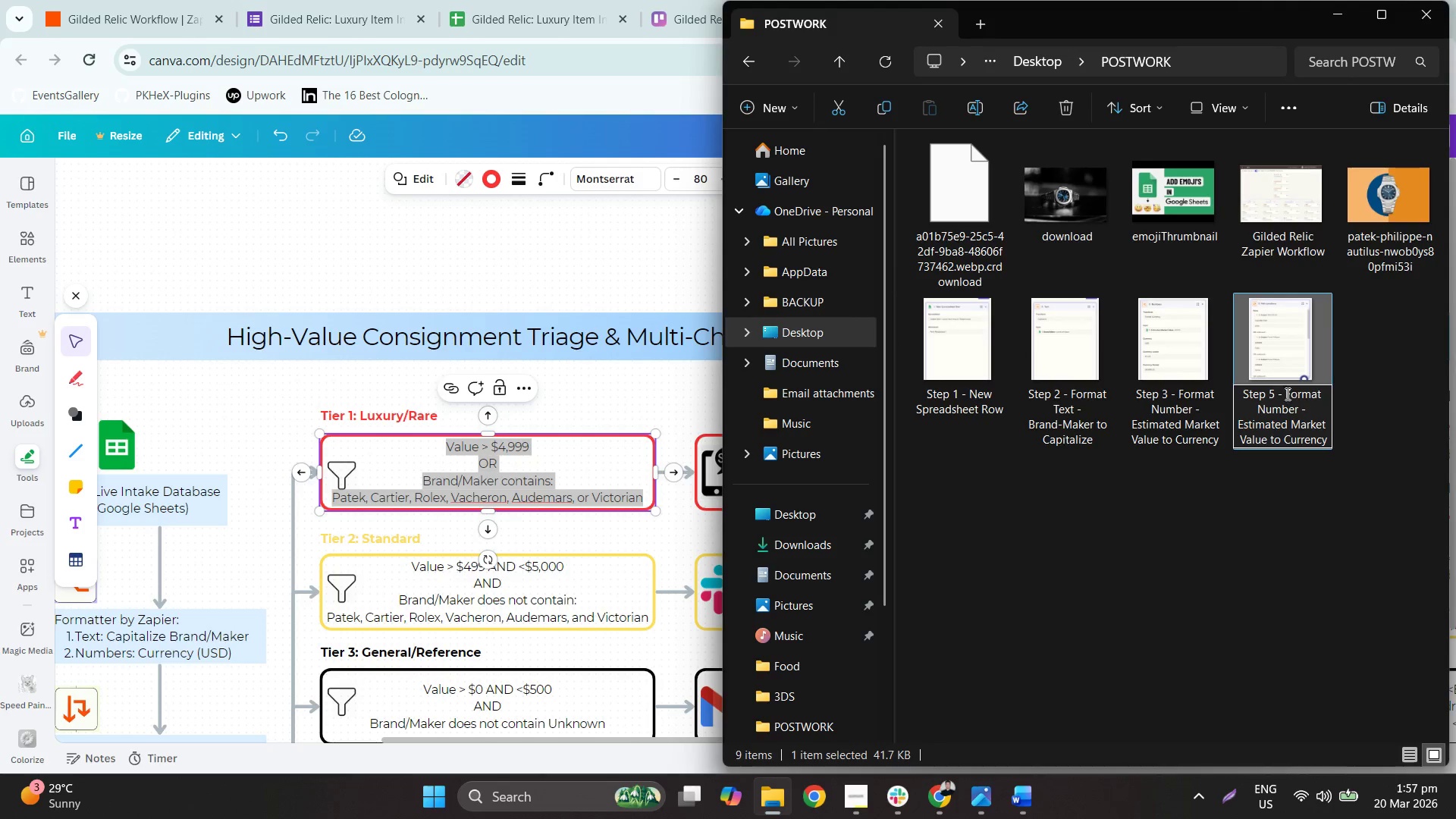 
left_click_drag(start_coordinate=[1285, 392], to_coordinate=[1363, 499])
 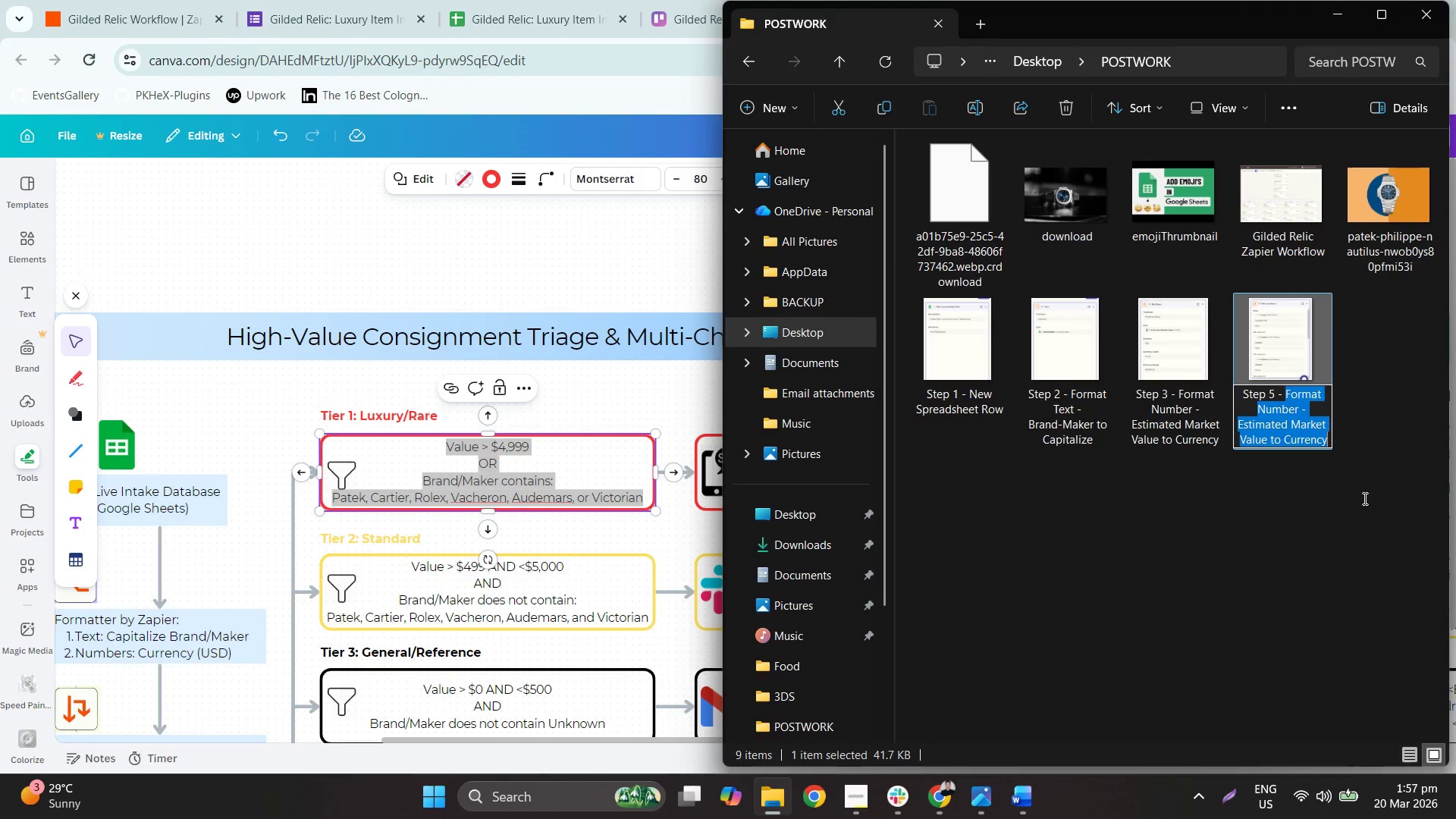 
key(Control+ControlLeft)
 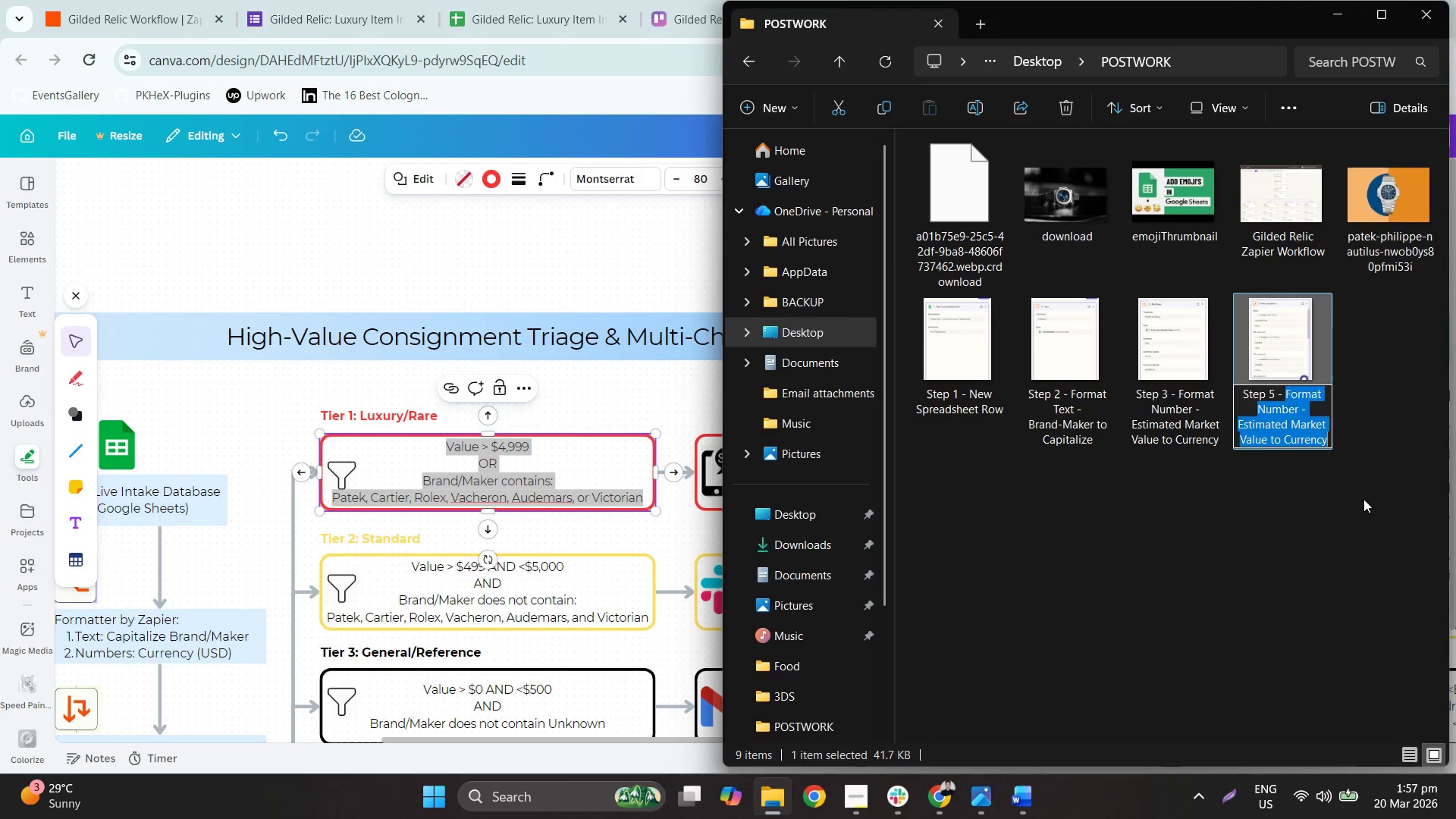 
key(Control+V)
 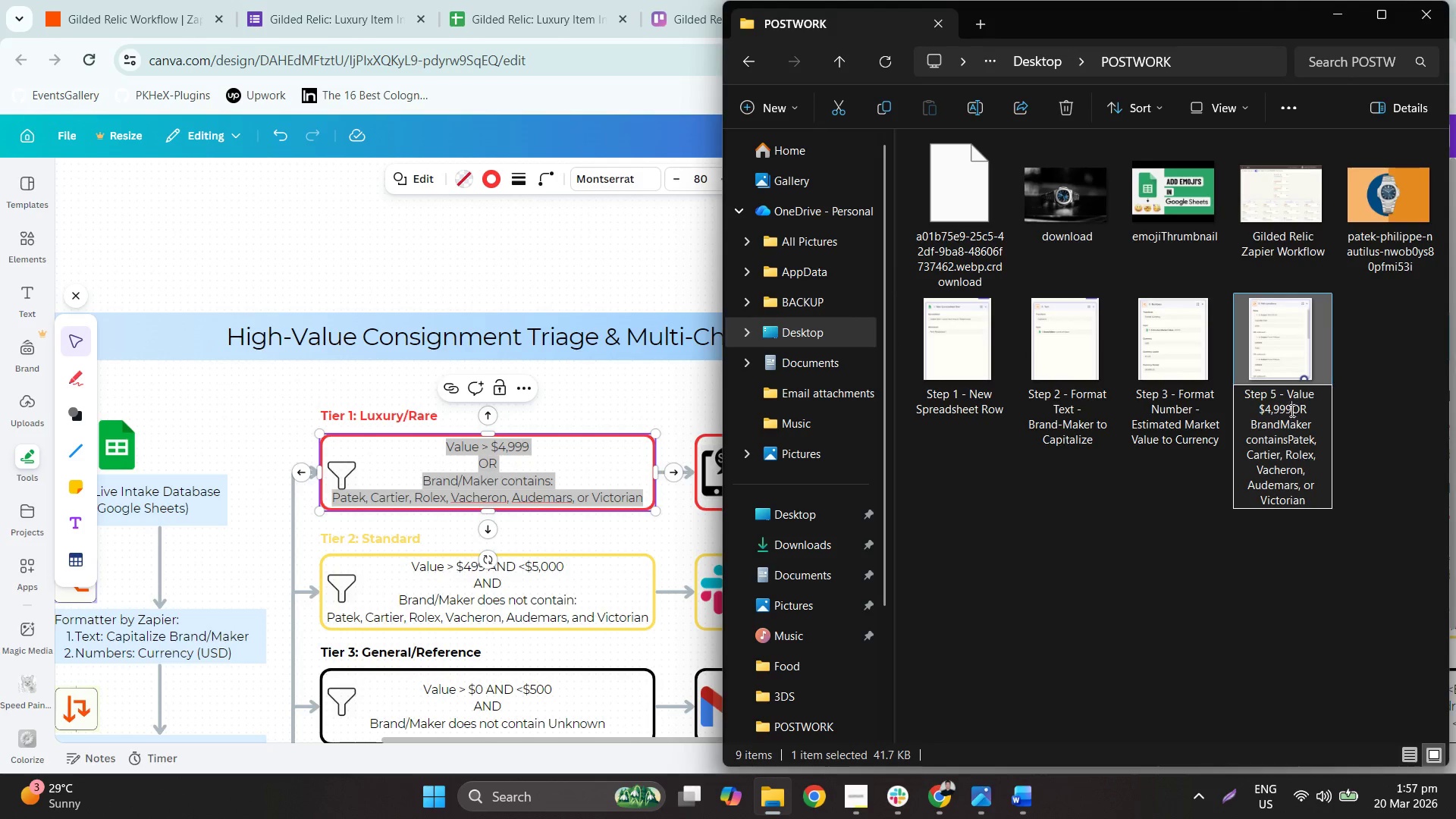 
key(Space)
 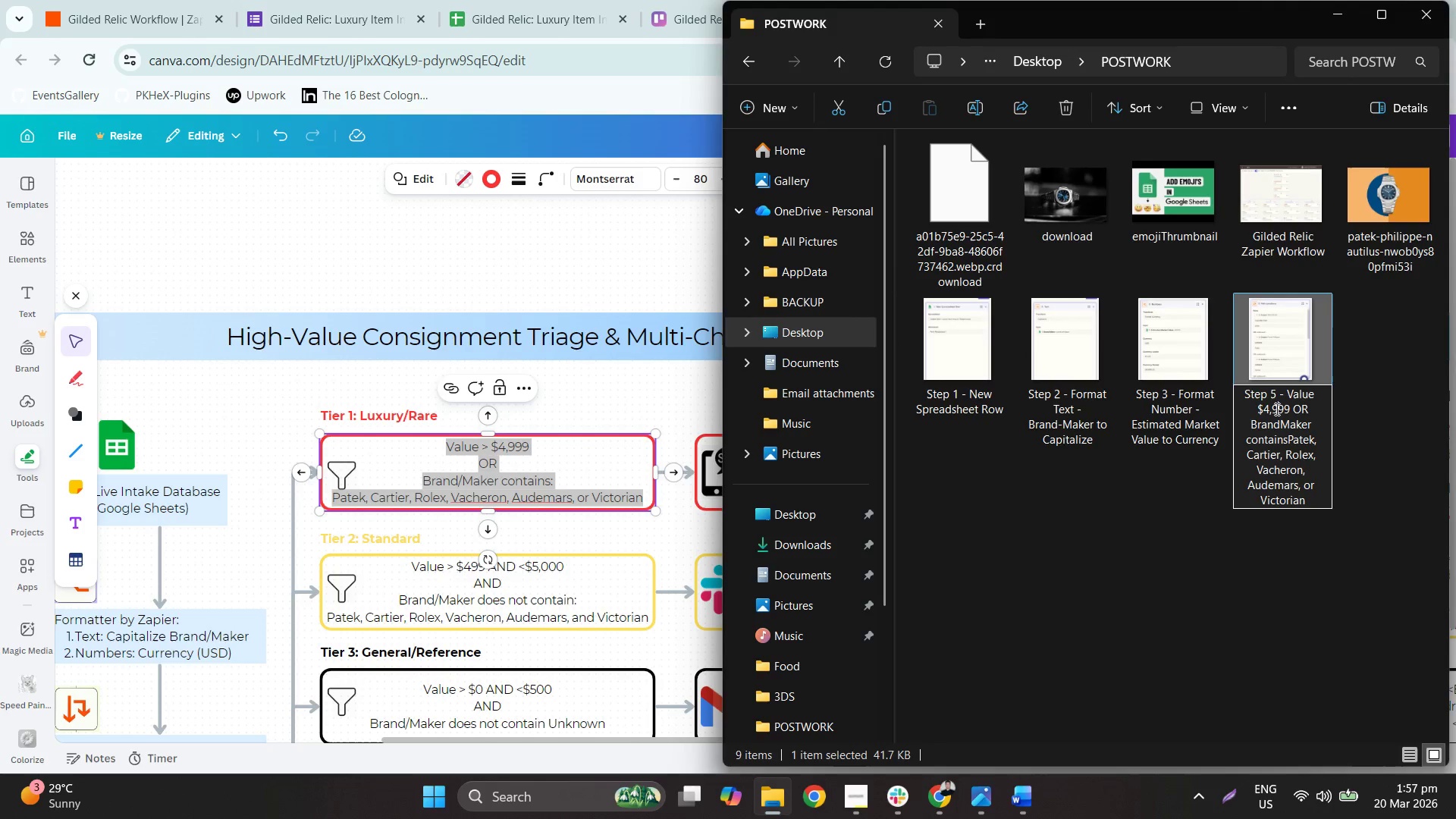 
double_click([1270, 409])
 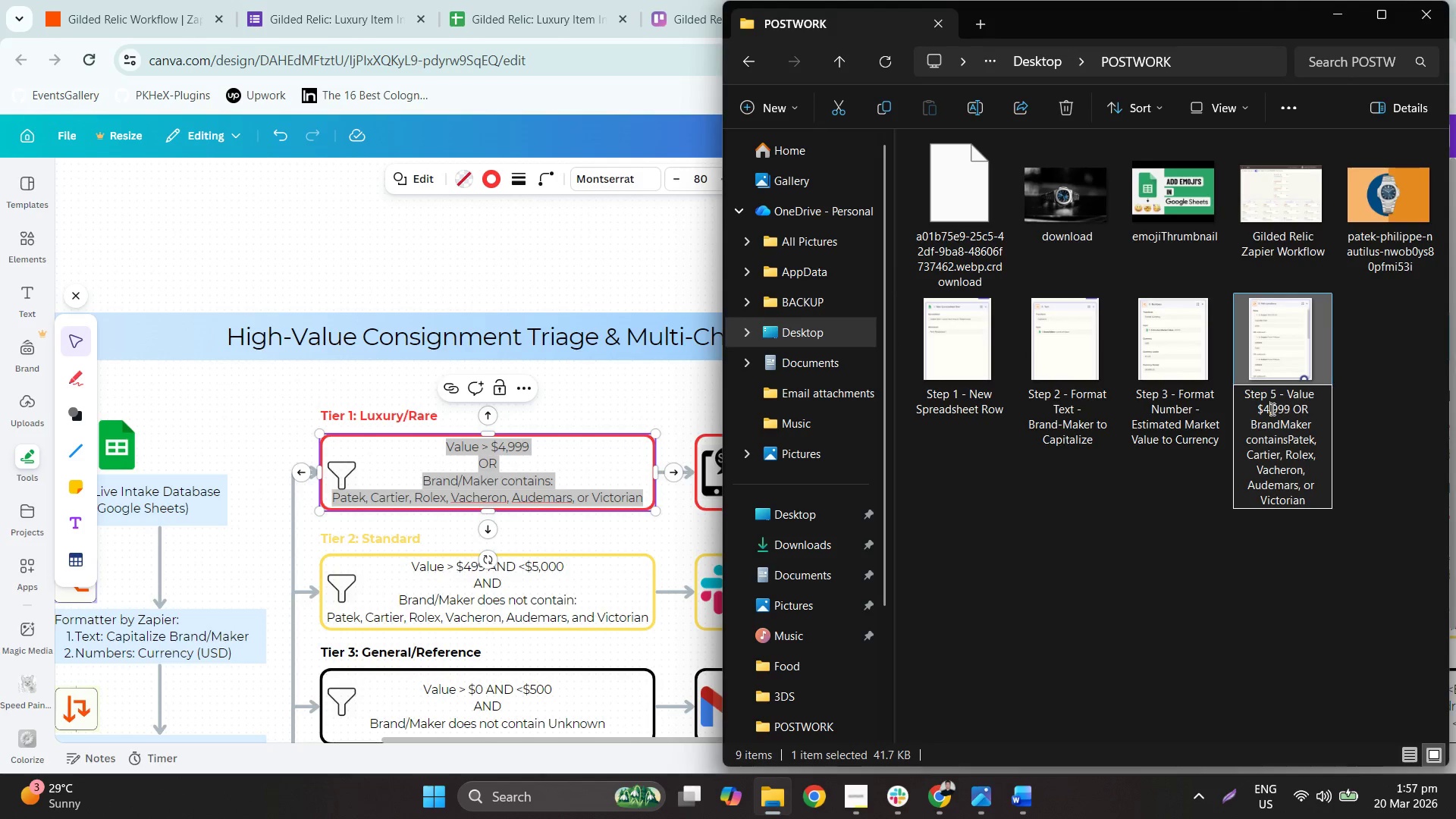 
left_click([1271, 409])
 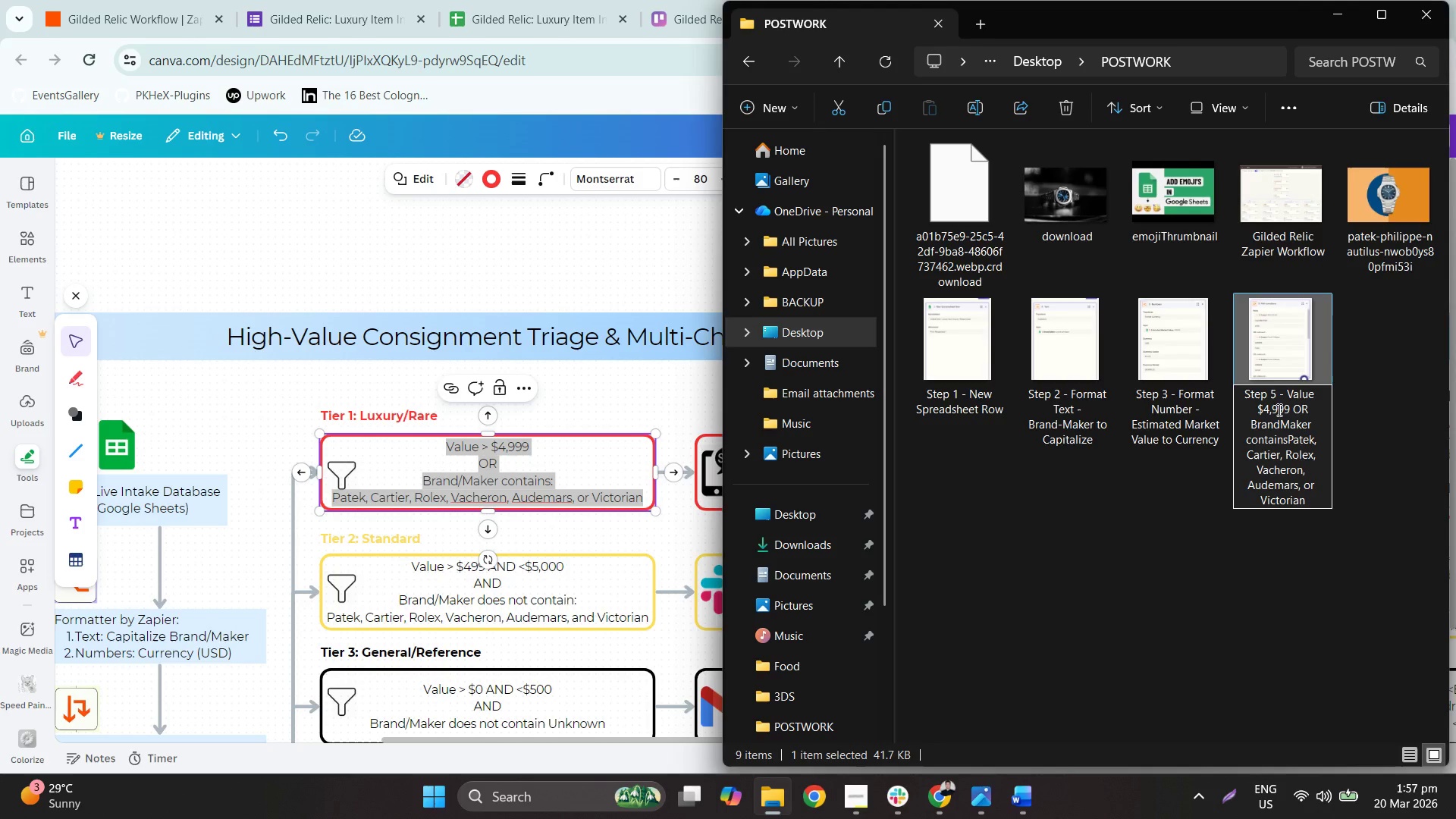 
key(Backspace)
 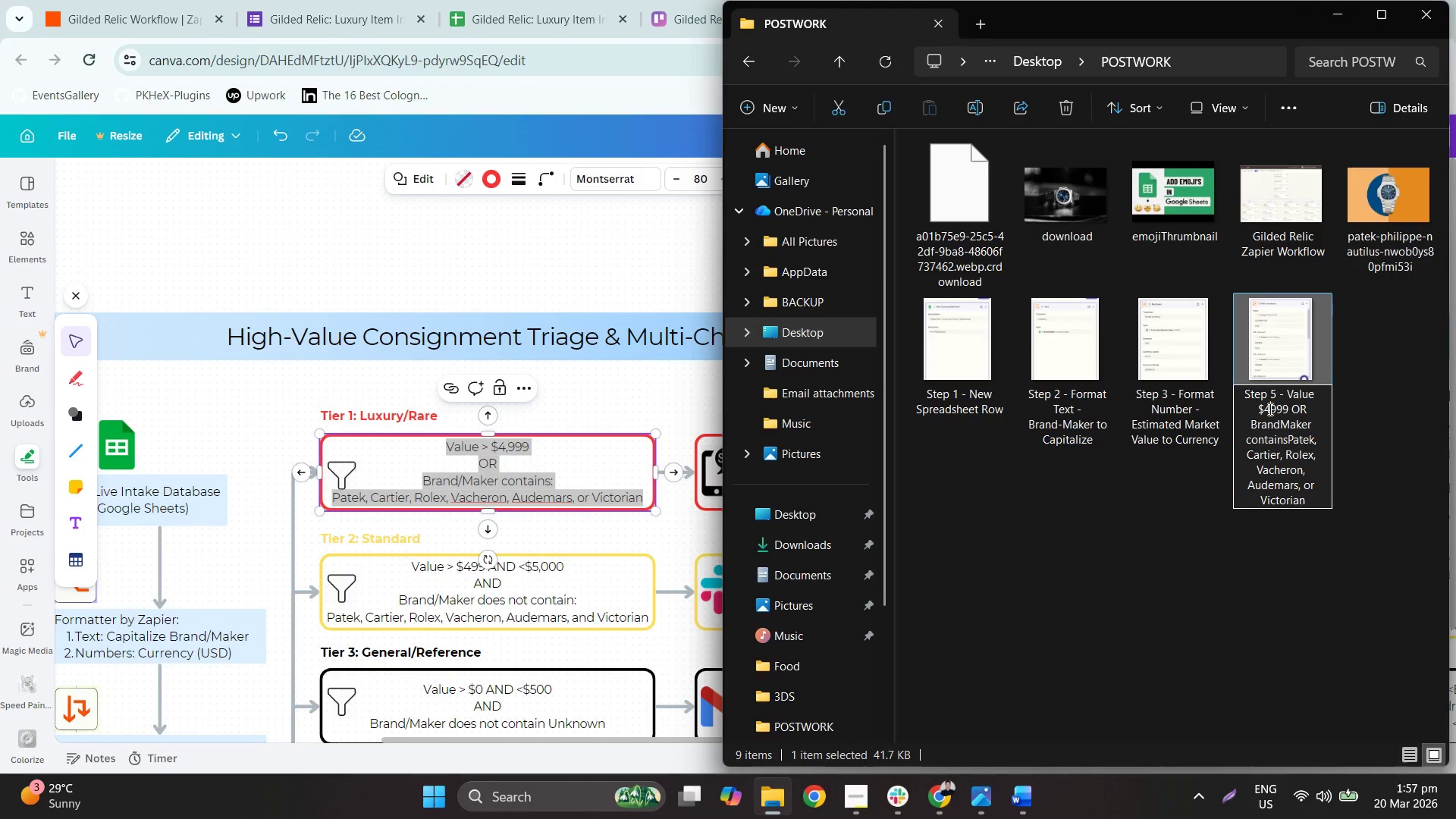 
left_click([1268, 408])
 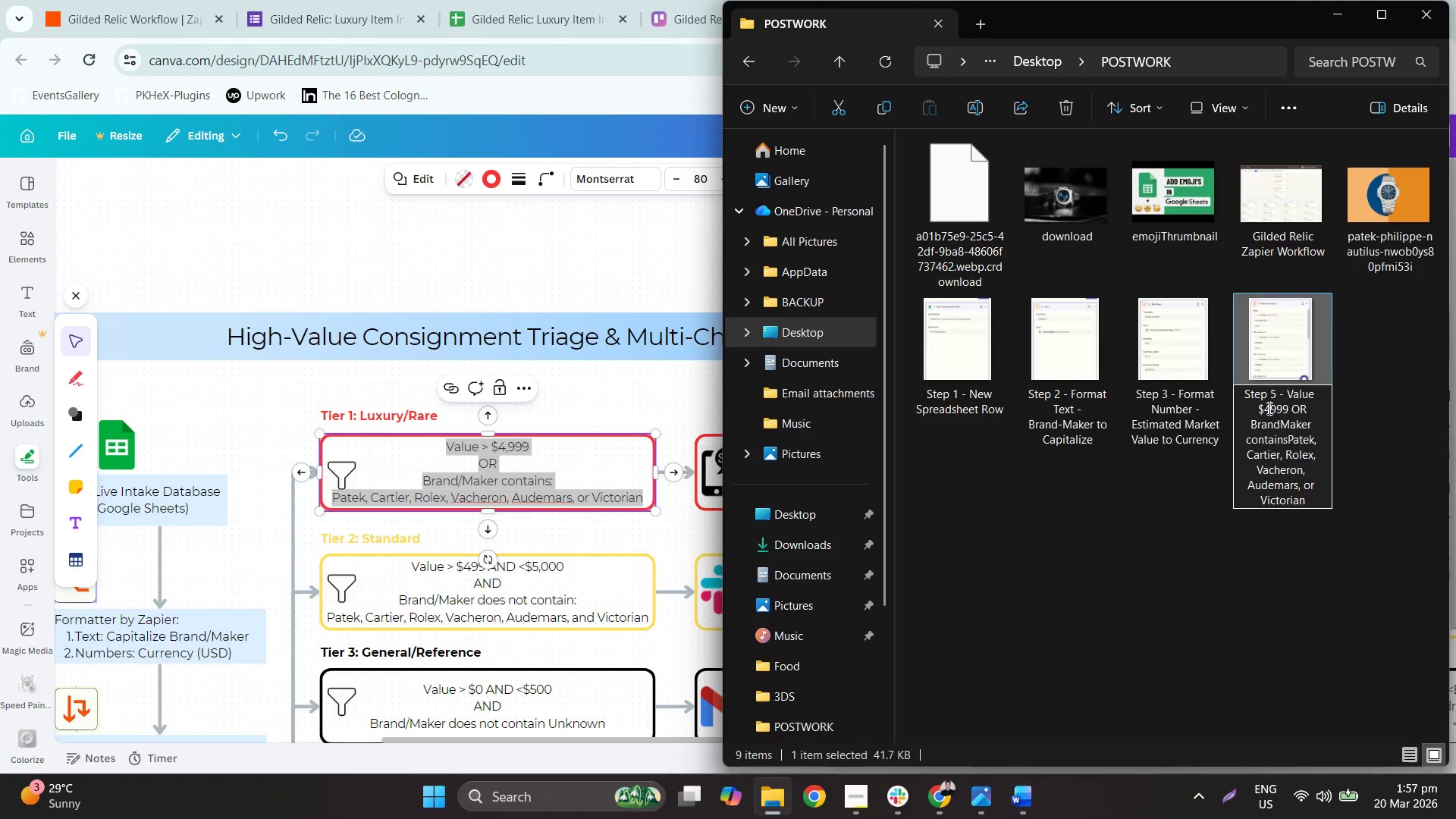 
key(Backspace)
 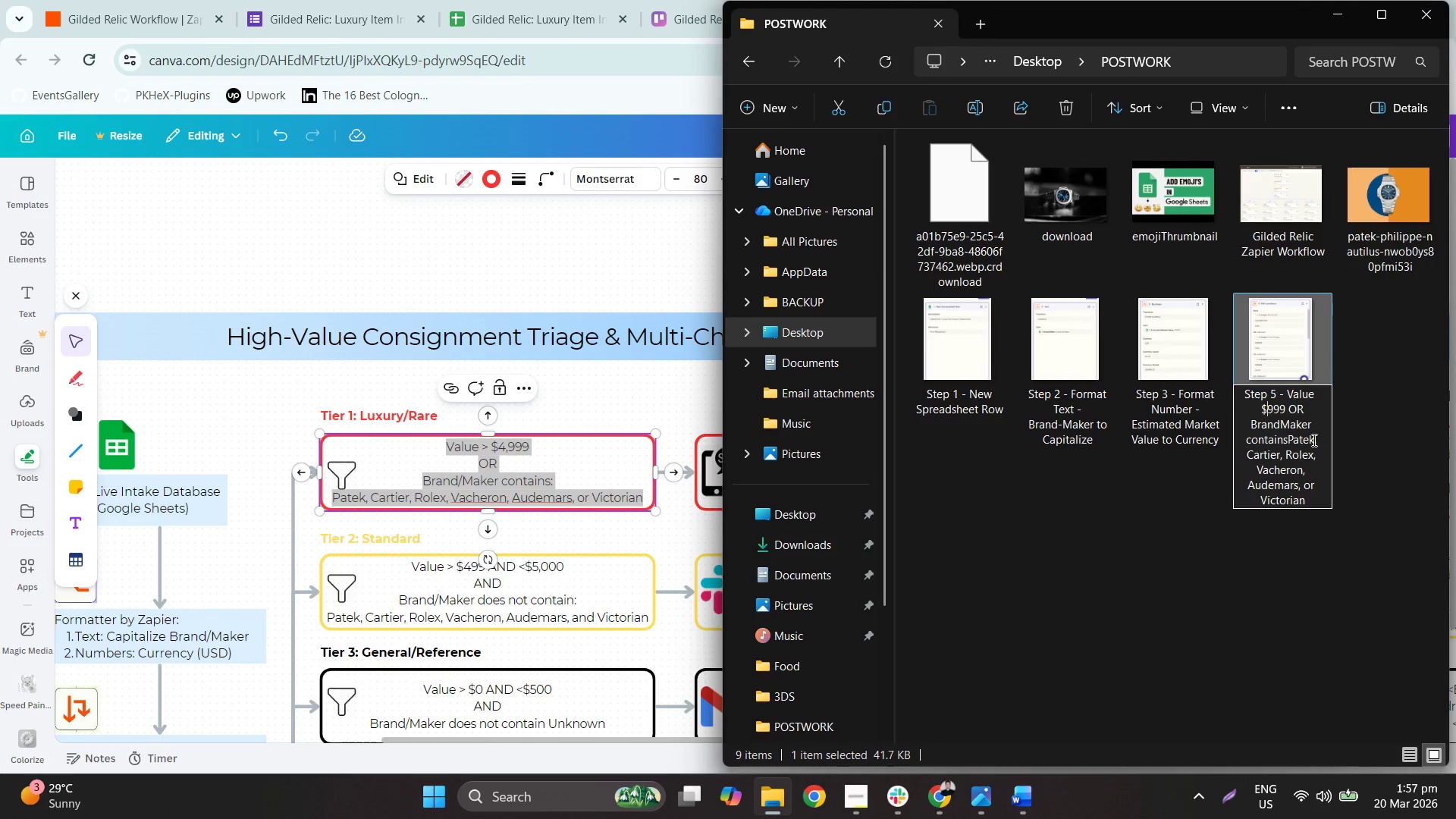 
key(Backspace)
 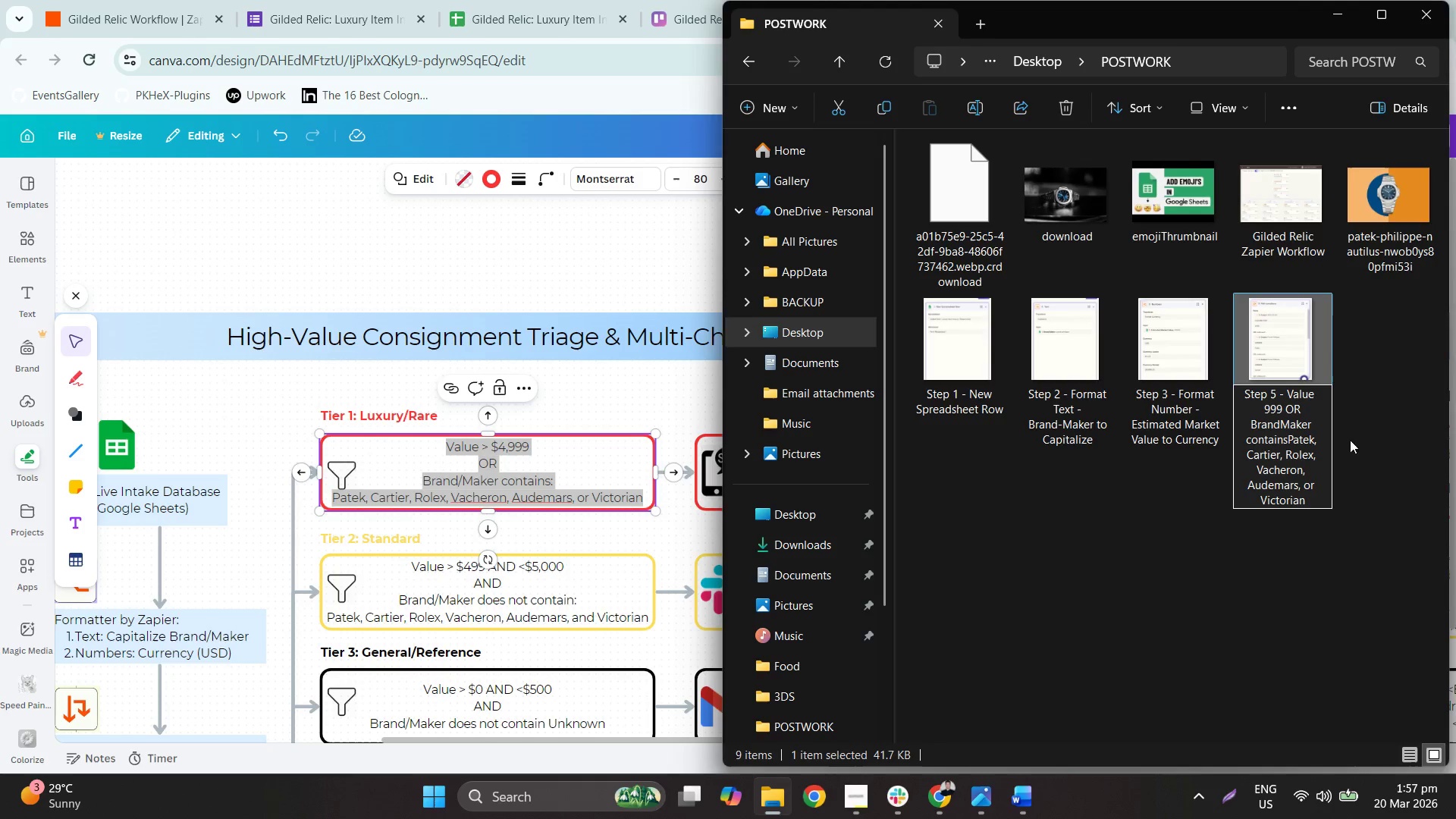 
key(4)
 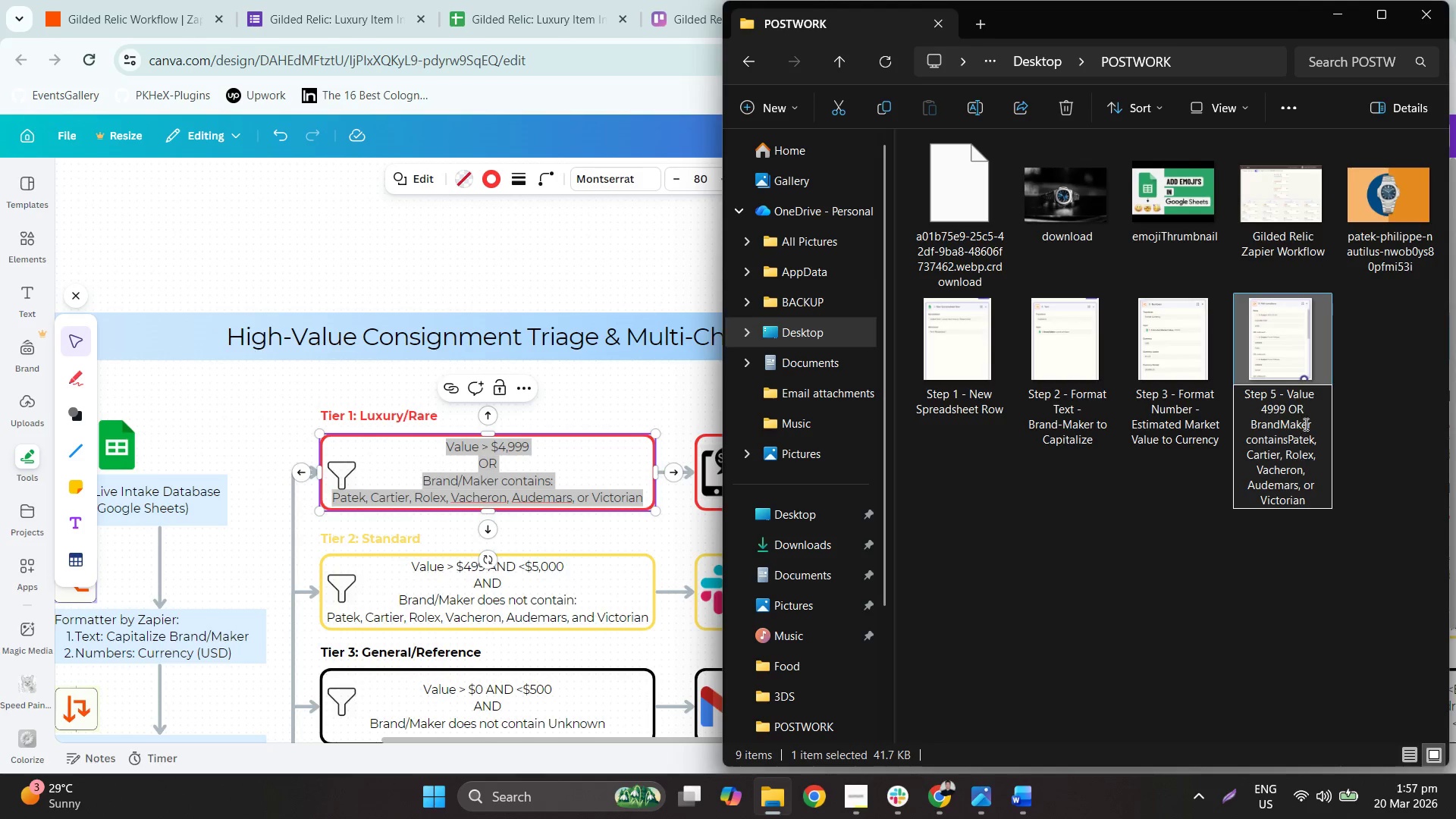 
left_click([1278, 425])
 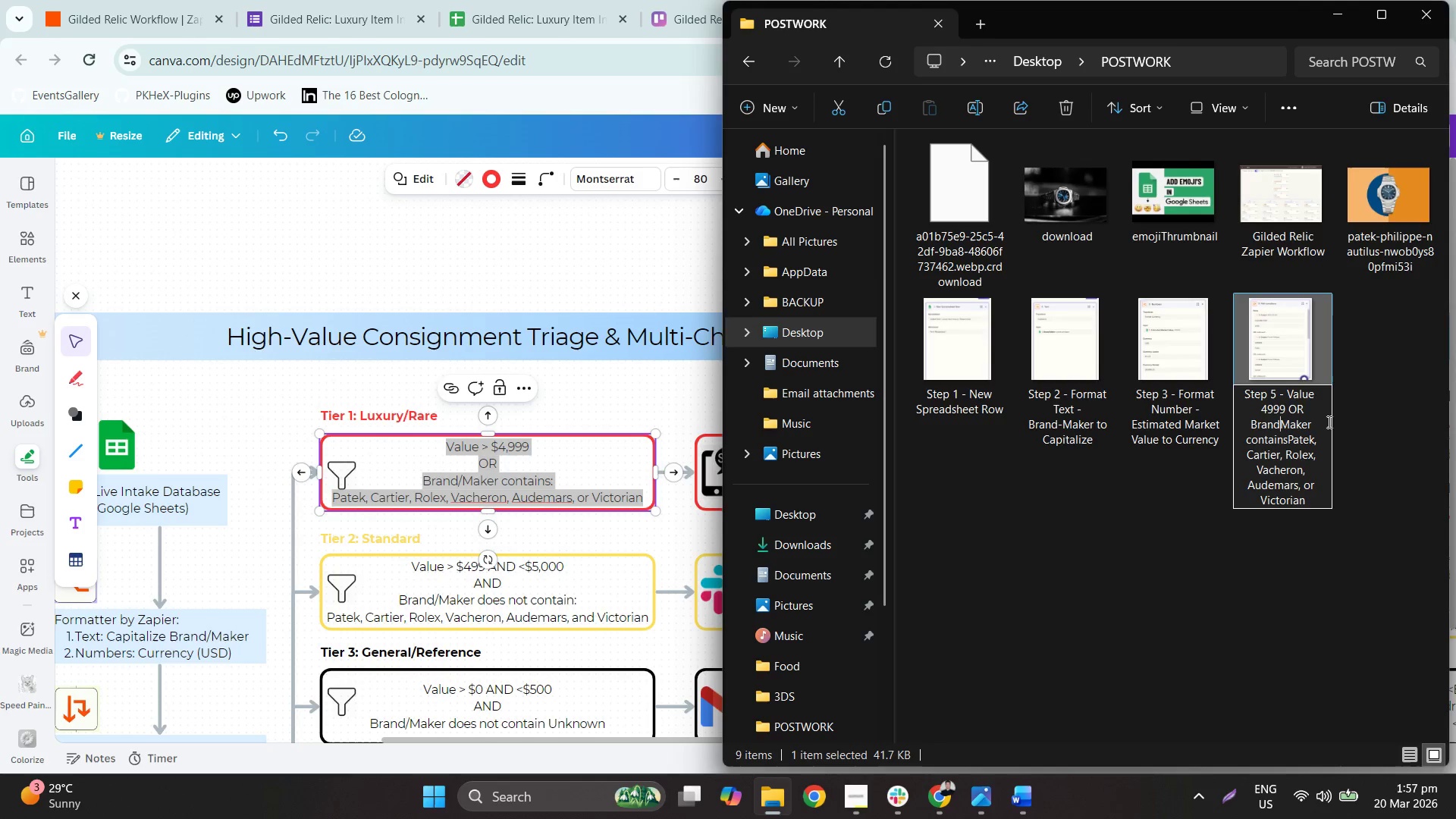 
key(Minus)
 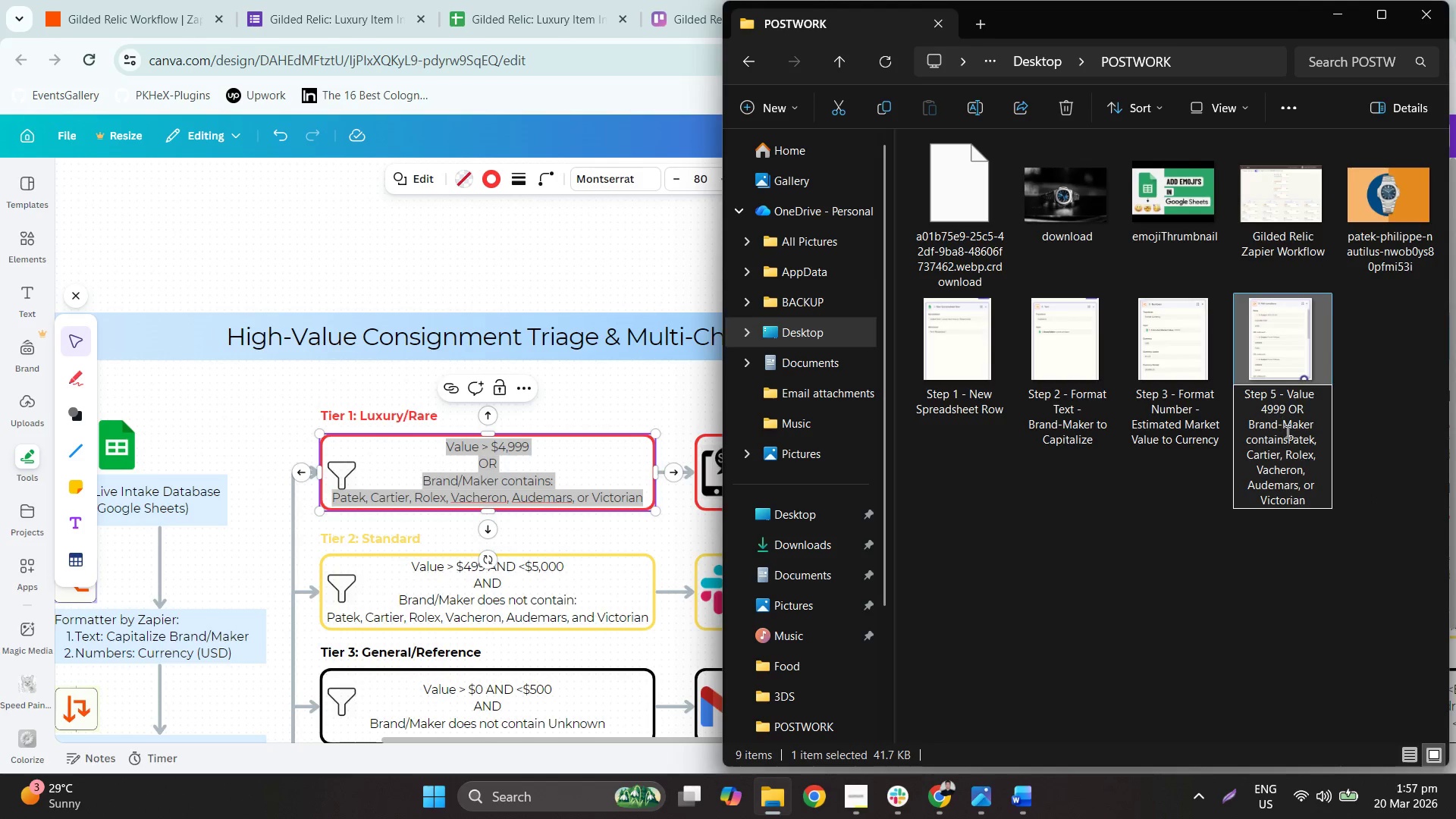 
double_click([1290, 438])
 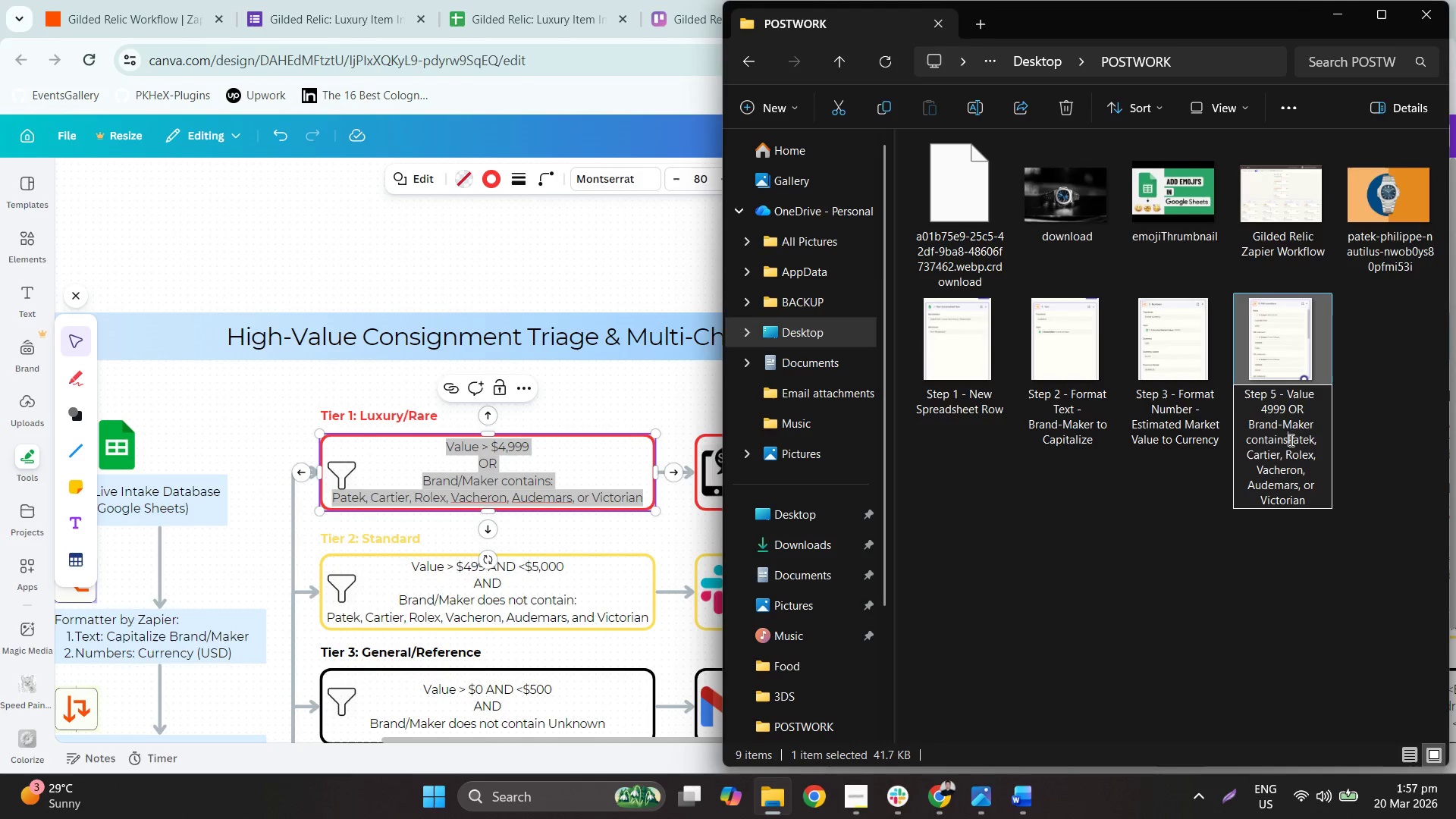 
key(Space)
 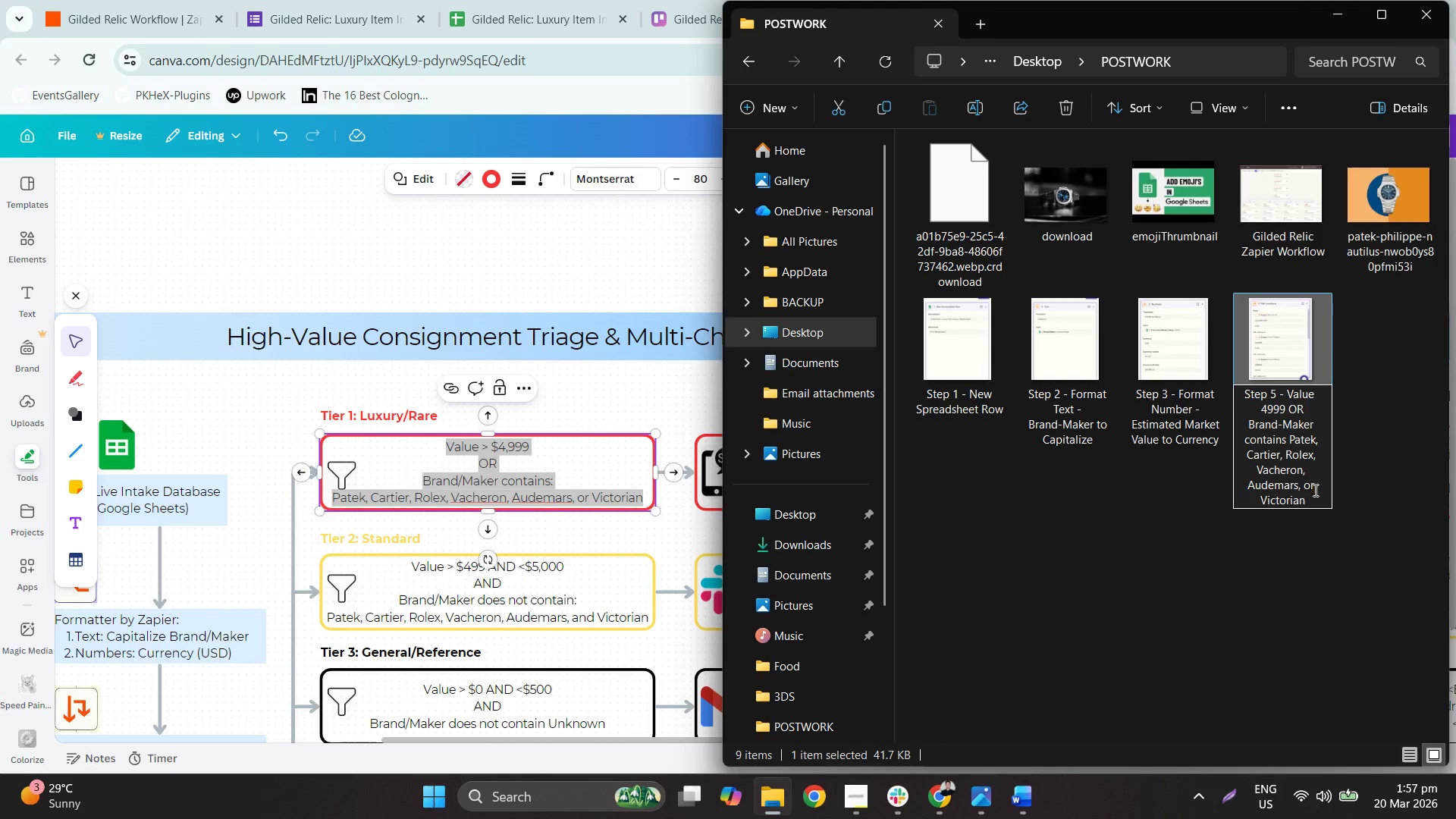 
key(A)
 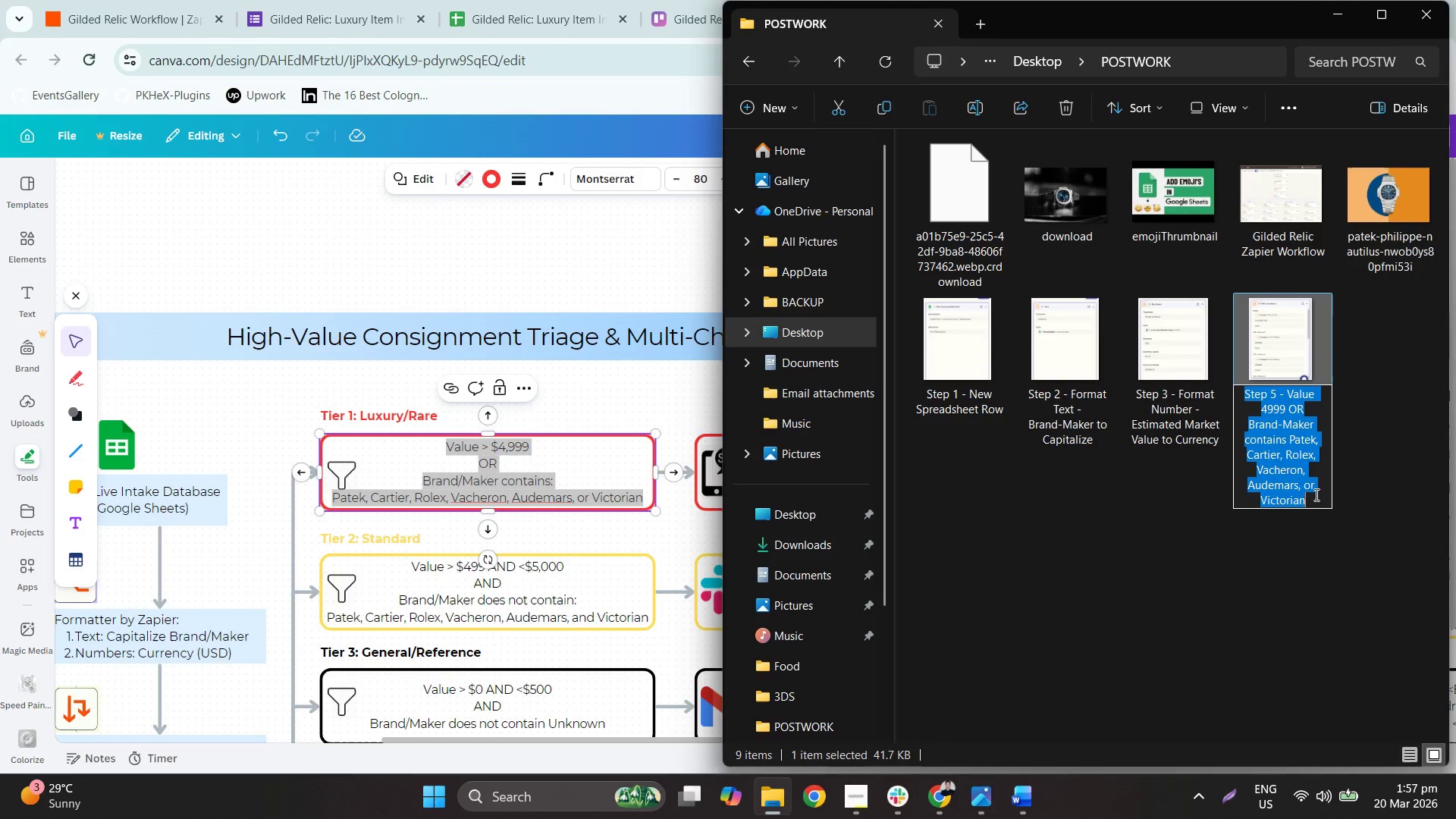 
key(Control+C)
 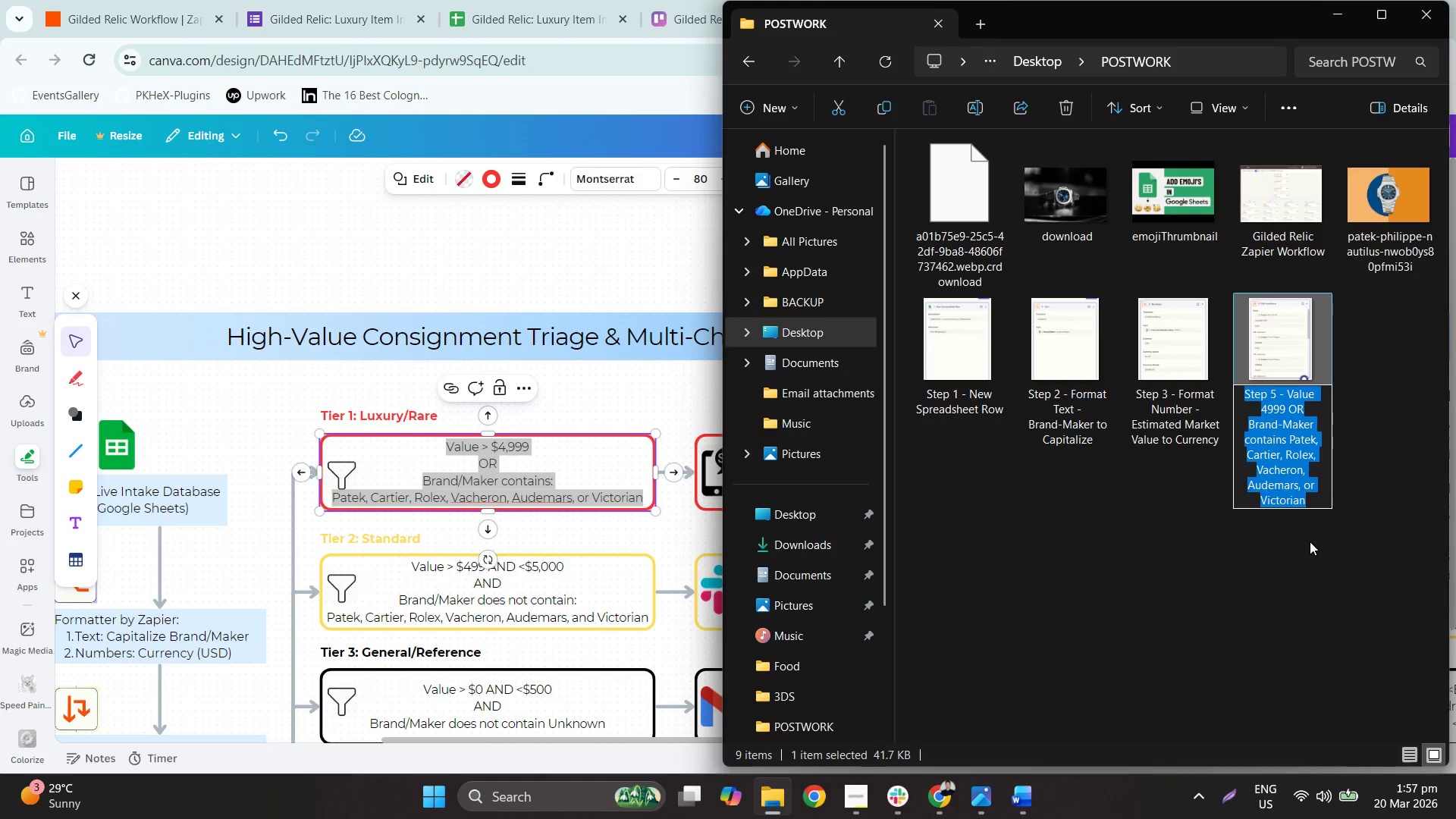 
left_click([1310, 541])
 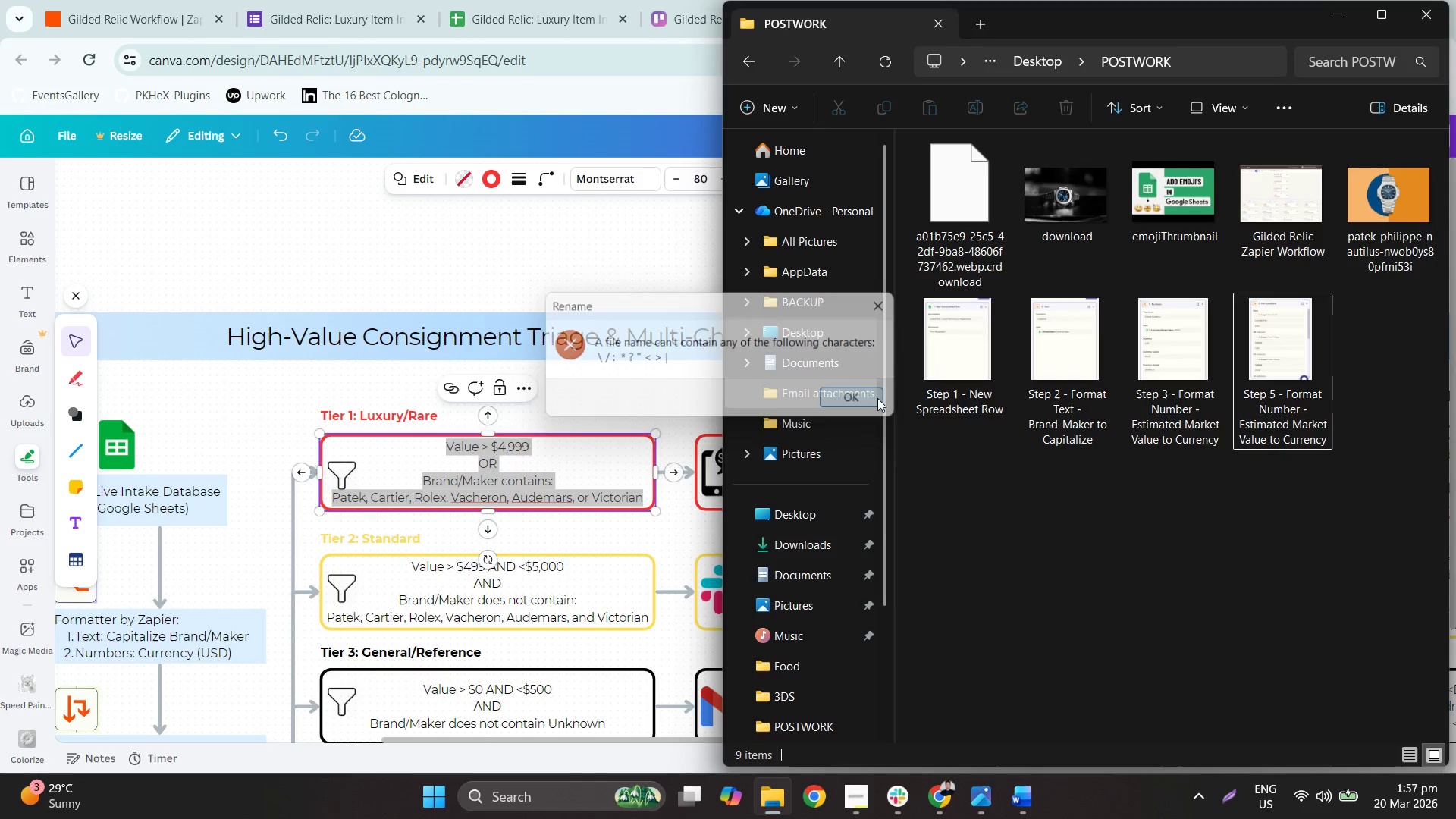 
right_click([1275, 376])
 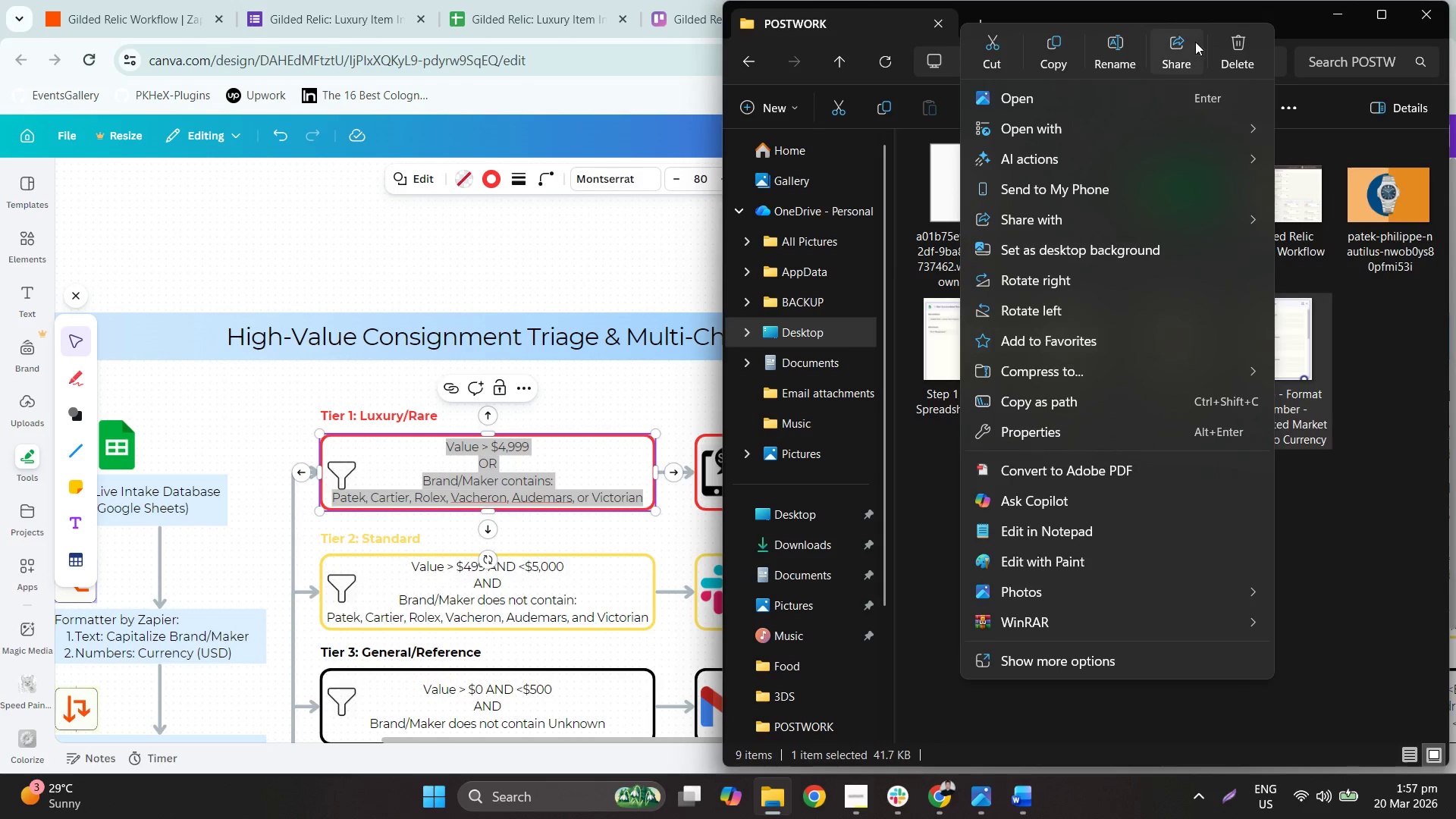 
left_click([1122, 45])
 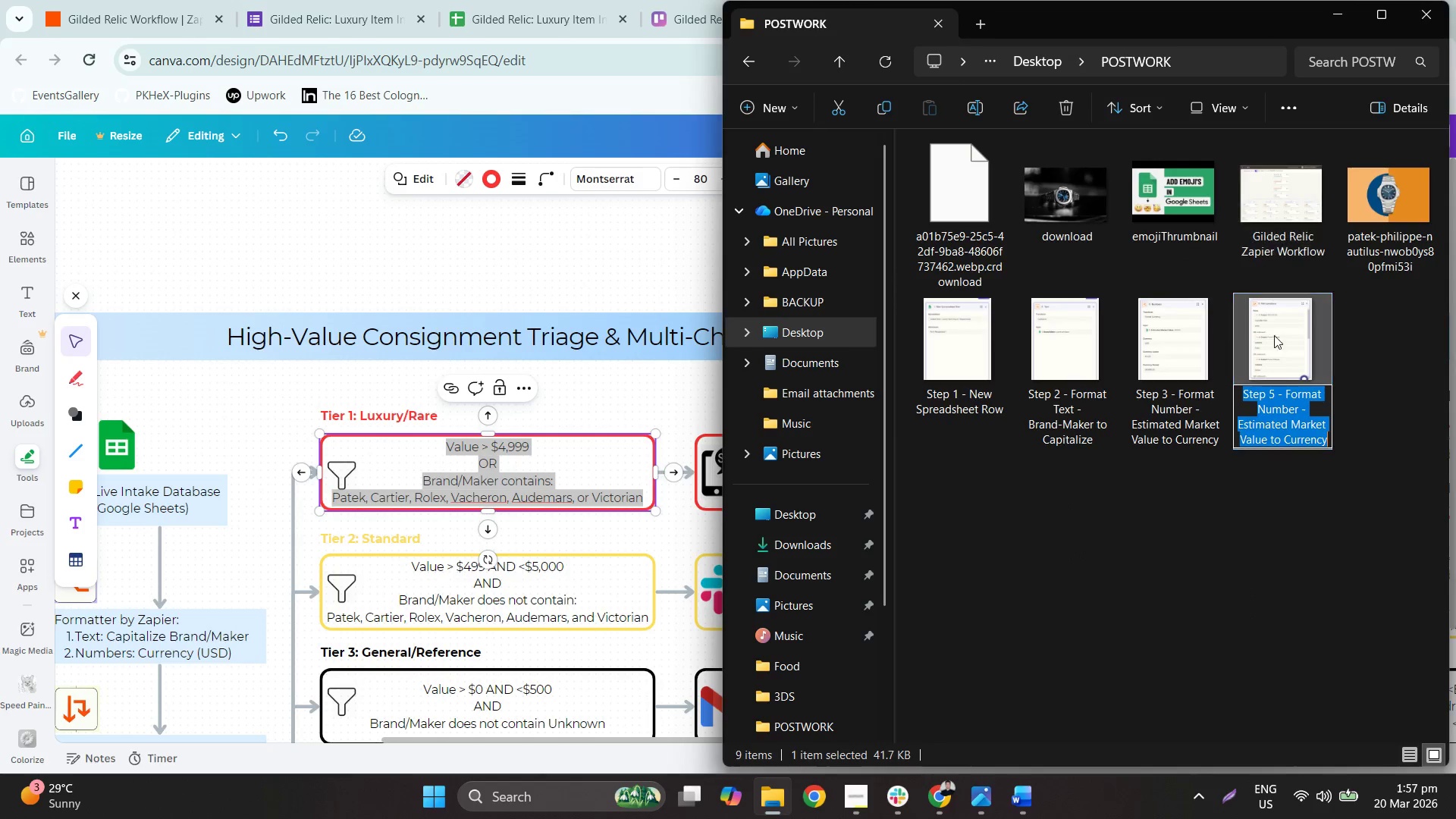 
key(Control+ControlLeft)
 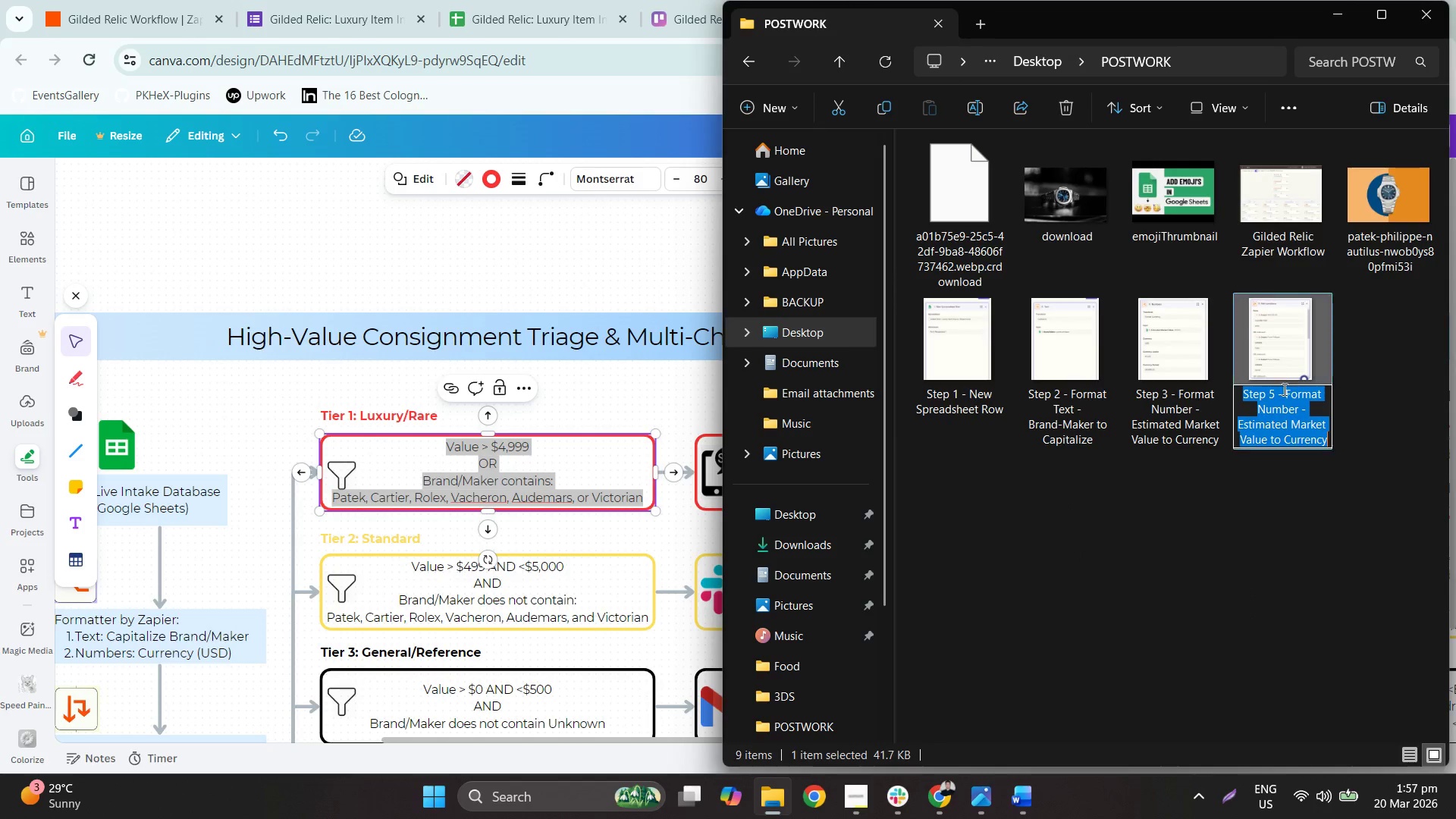 
key(Control+V)
 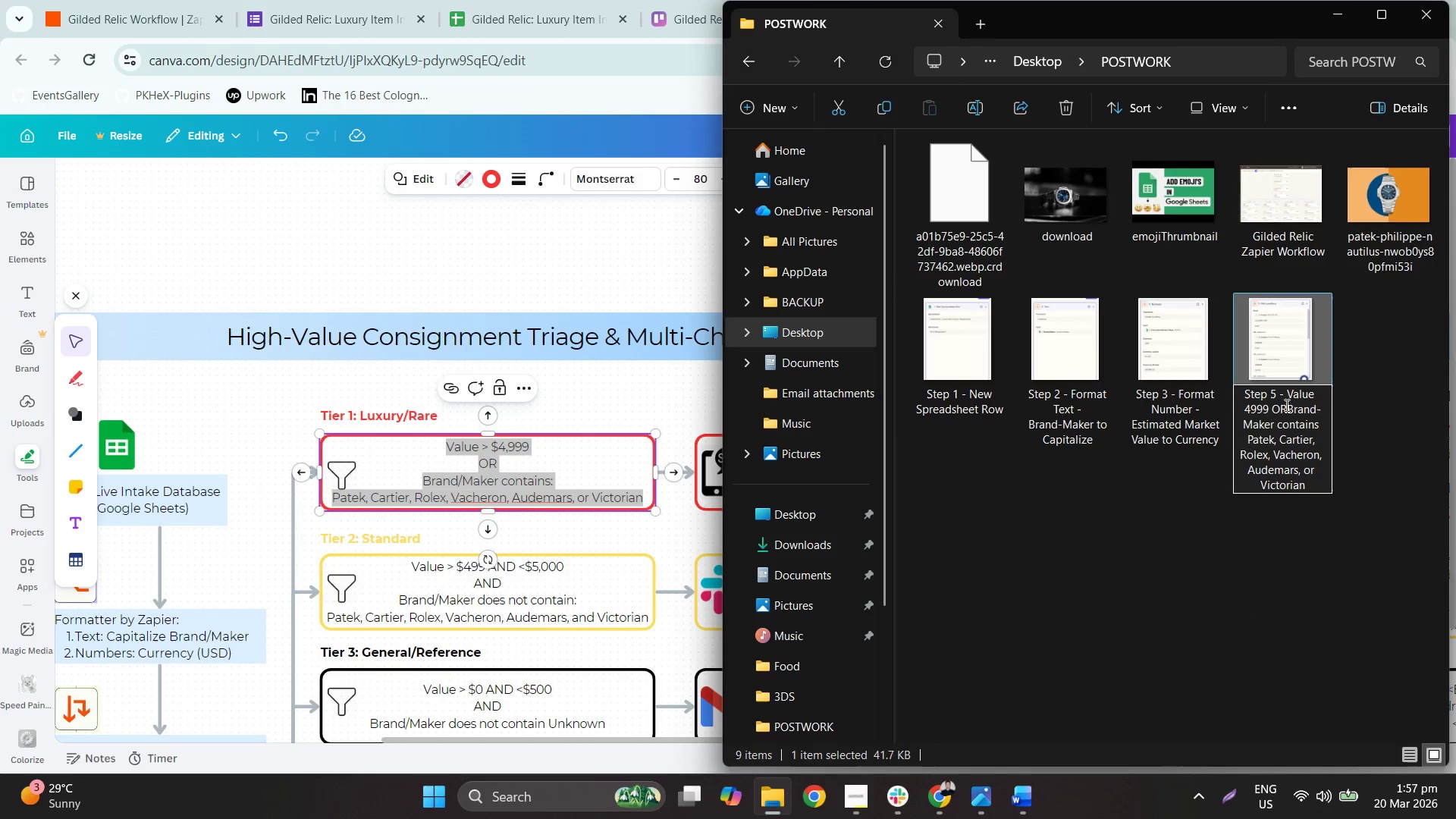 
key(Space)
 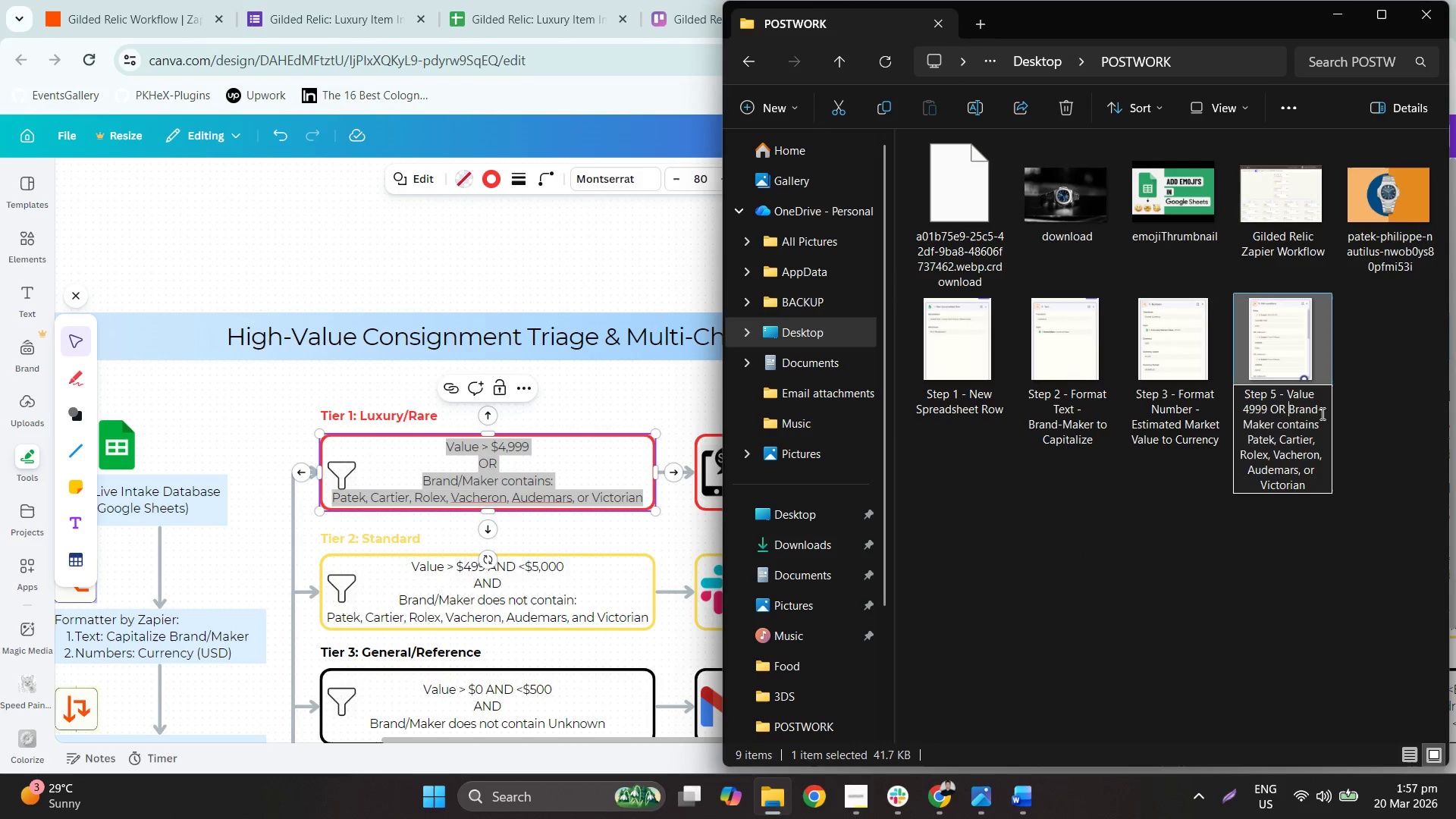 
left_click([1321, 413])
 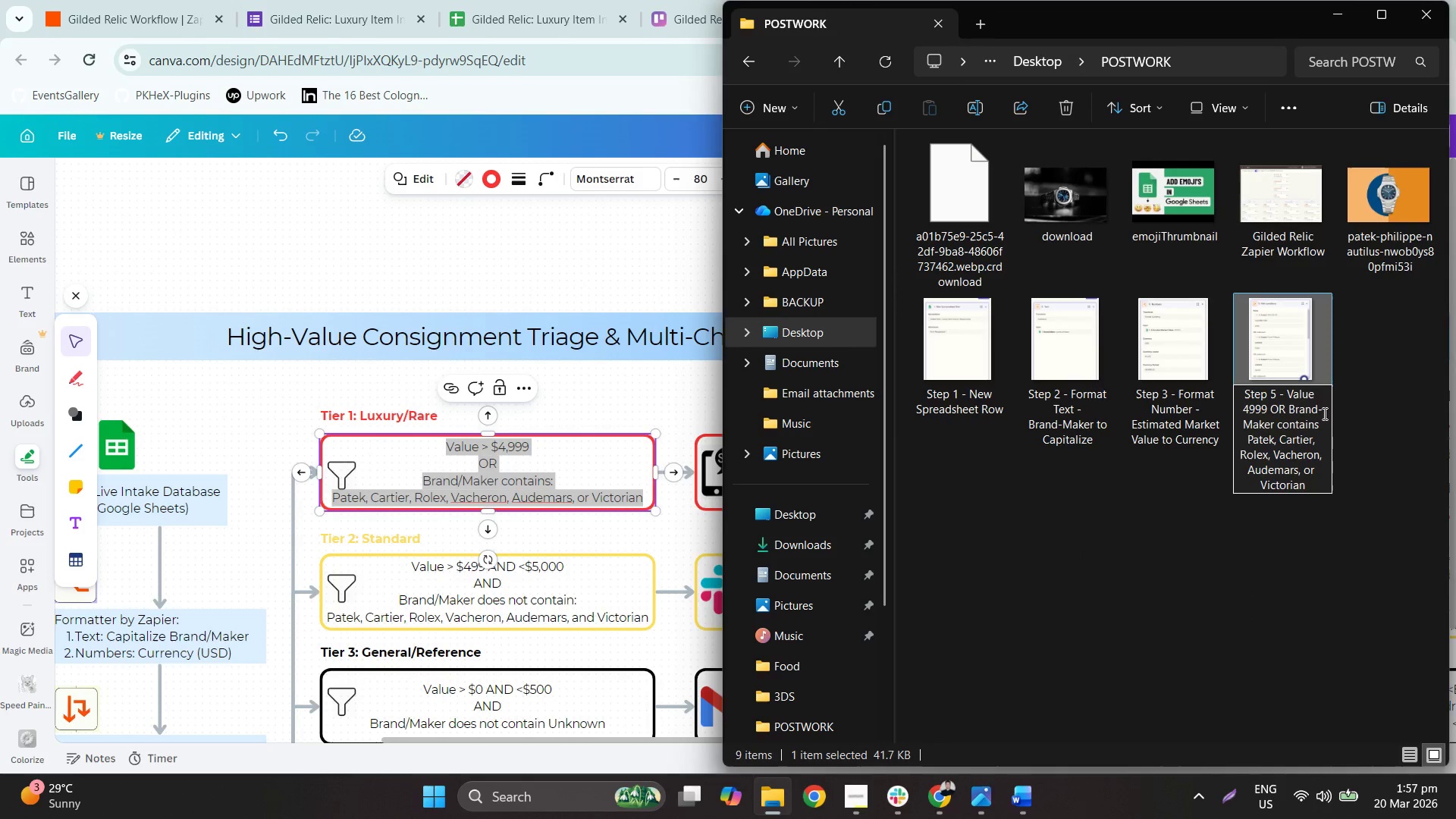 
key(Backspace)
 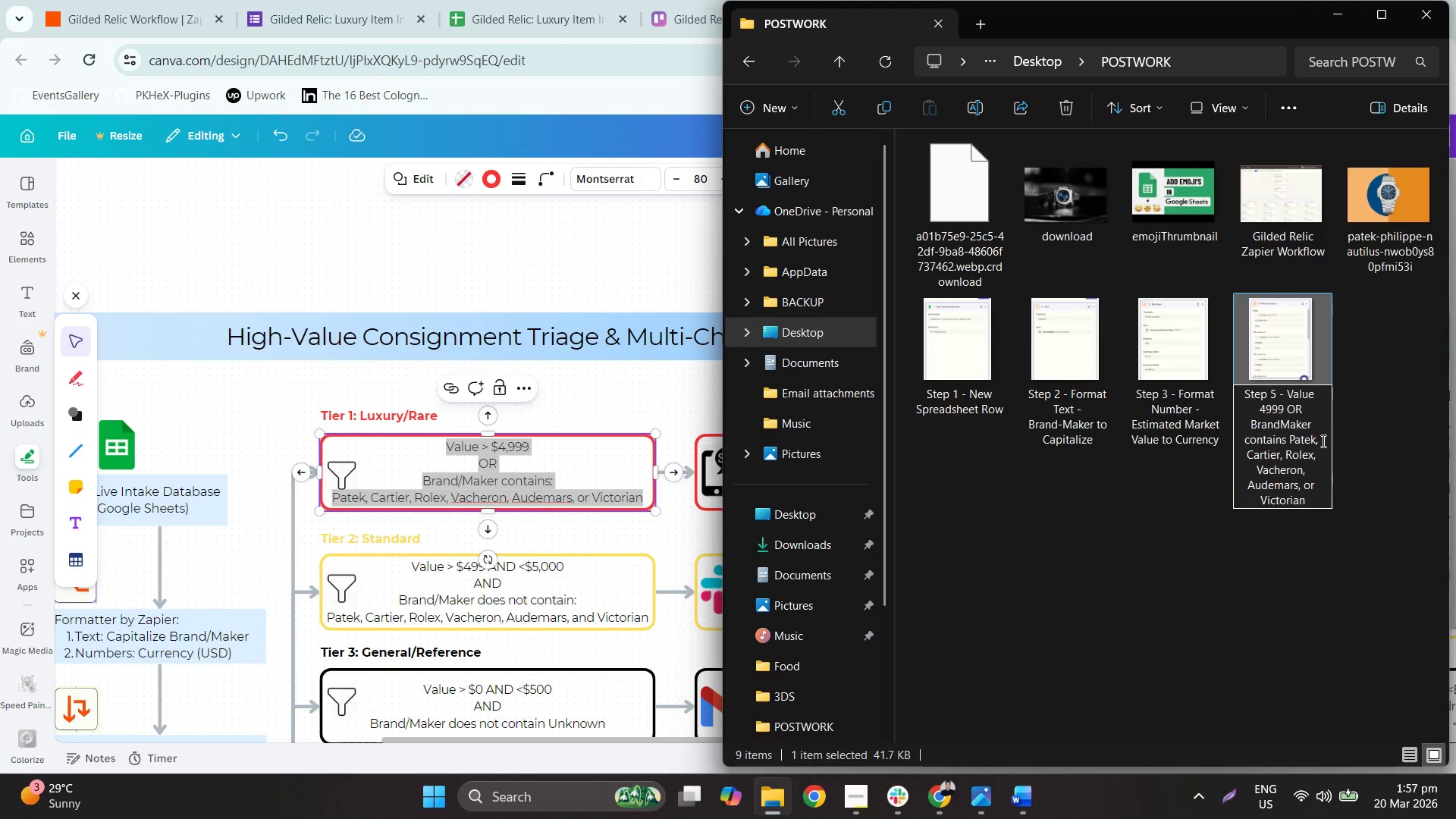 
key(Control+A)
 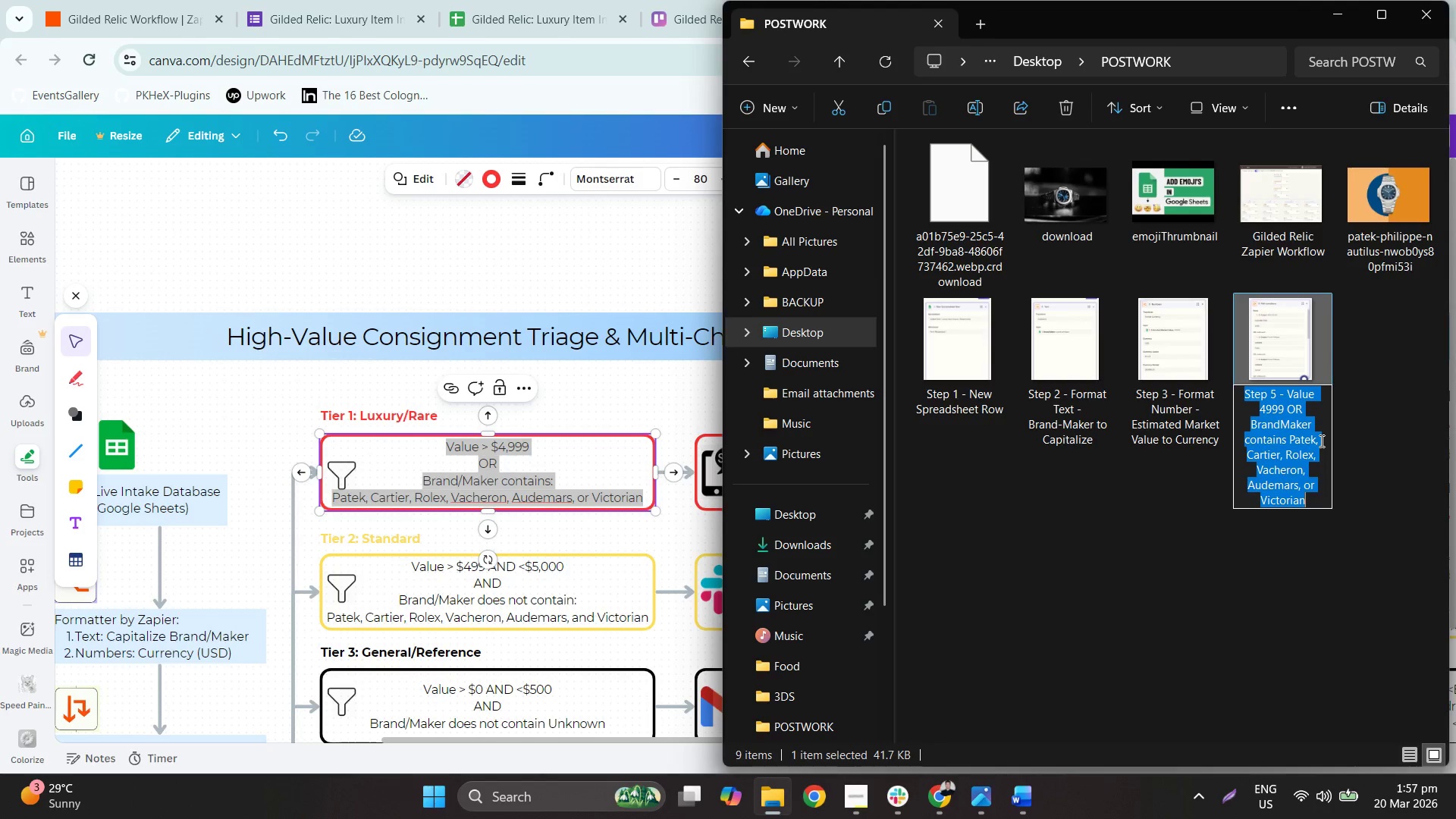 
key(Control+C)
 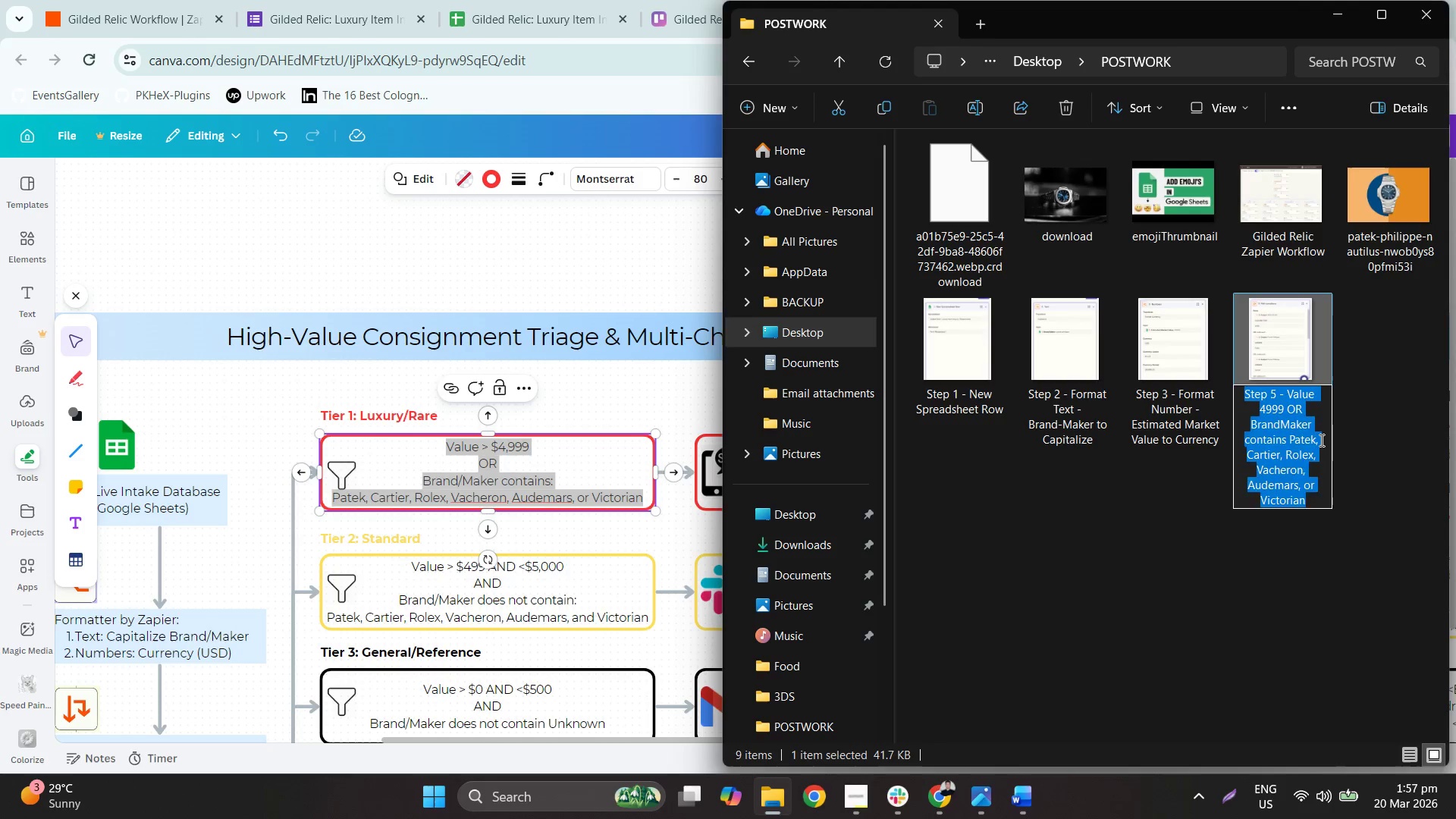 
left_click([1320, 440])
 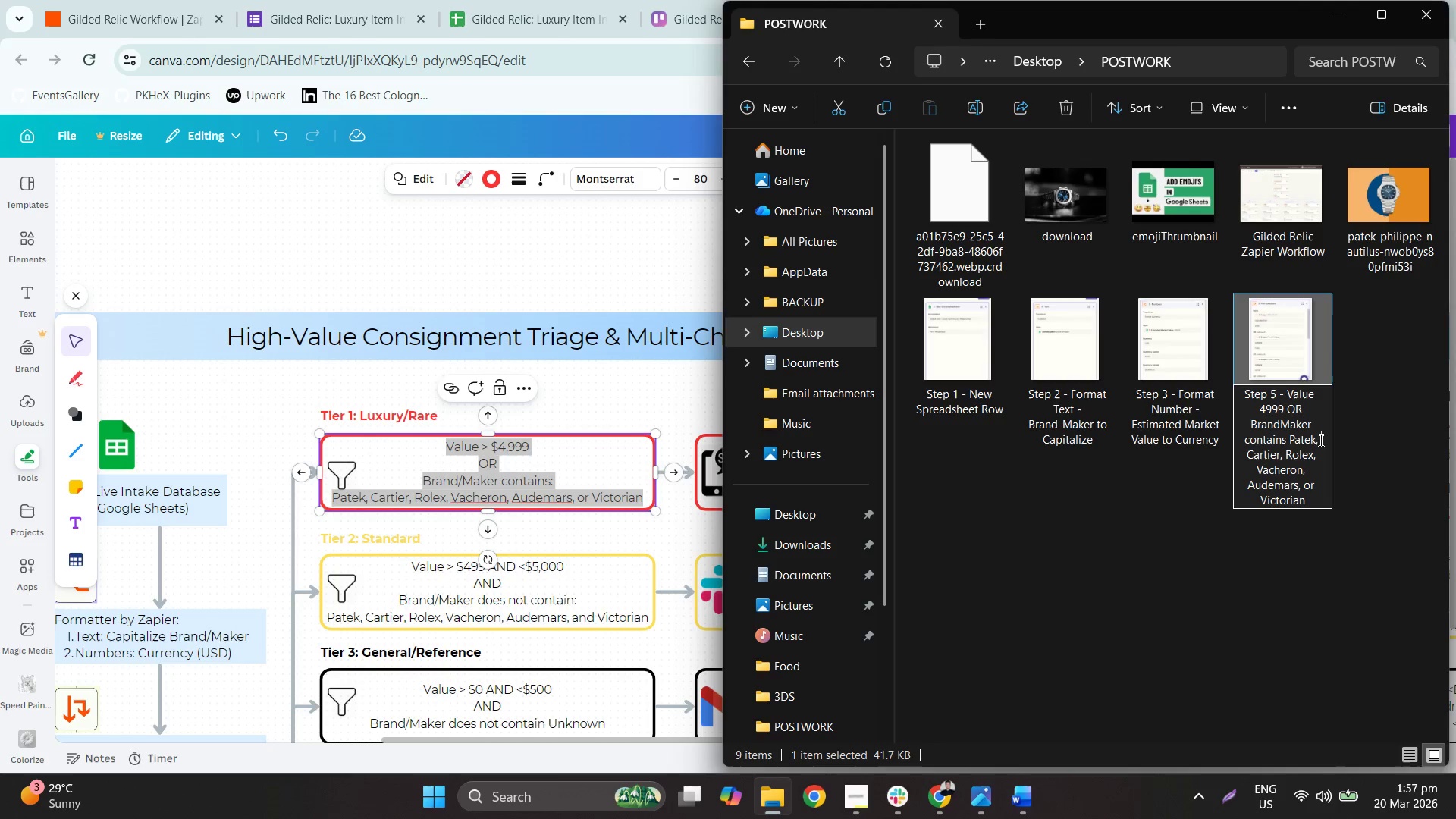 
left_click([1317, 440])
 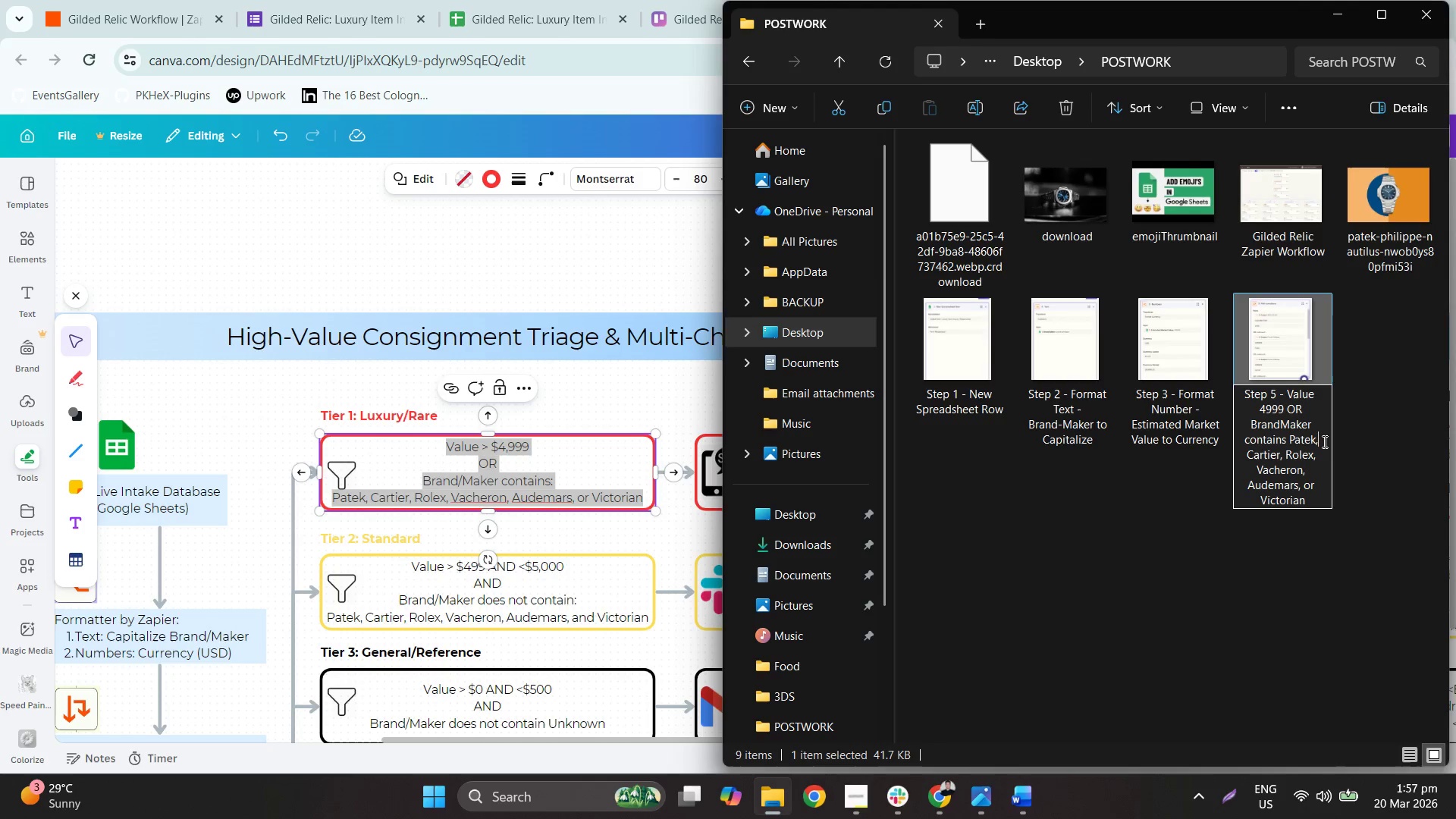 
key(Backspace)
 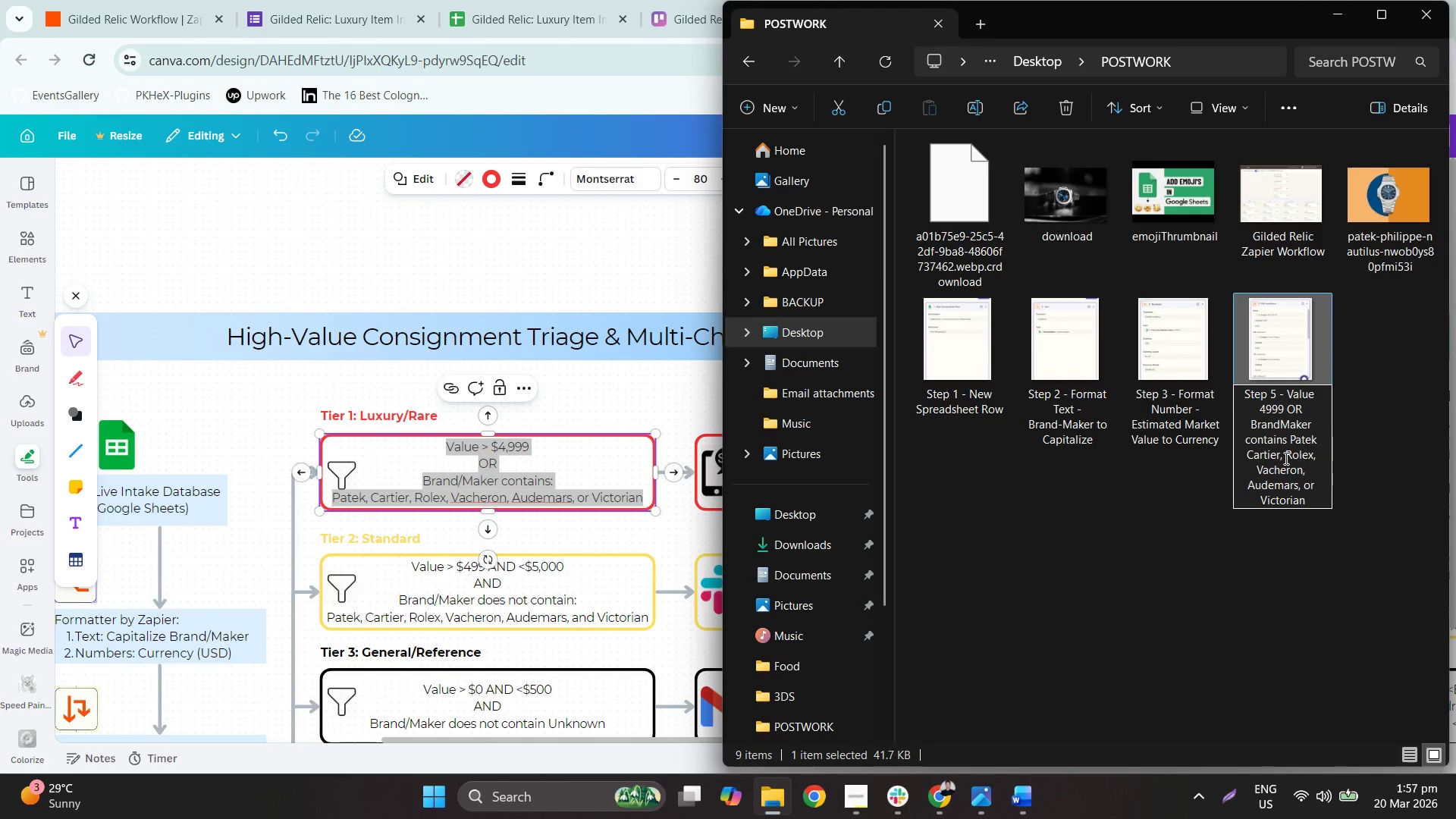 
left_click([1284, 458])
 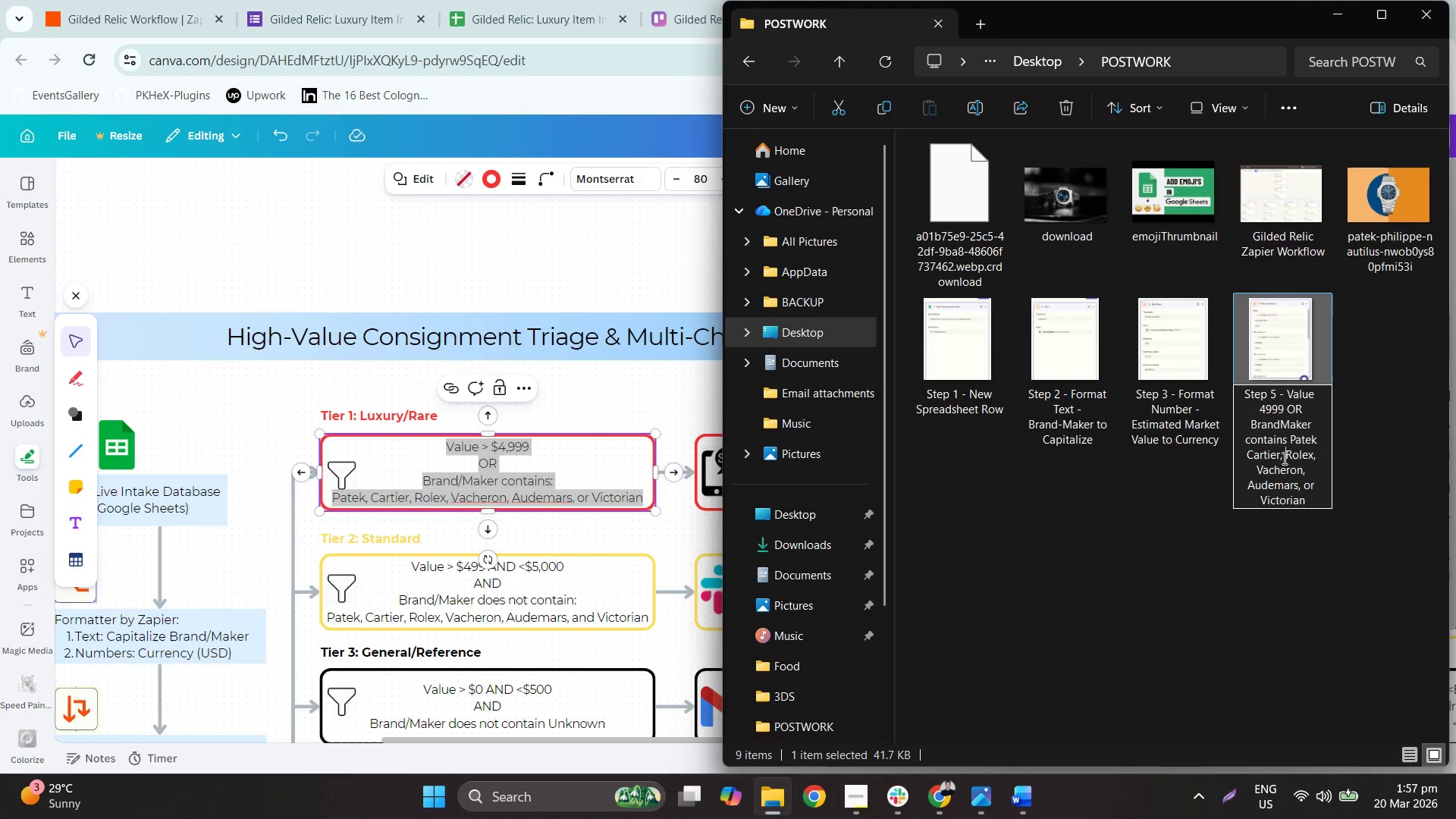 
left_click([1282, 458])
 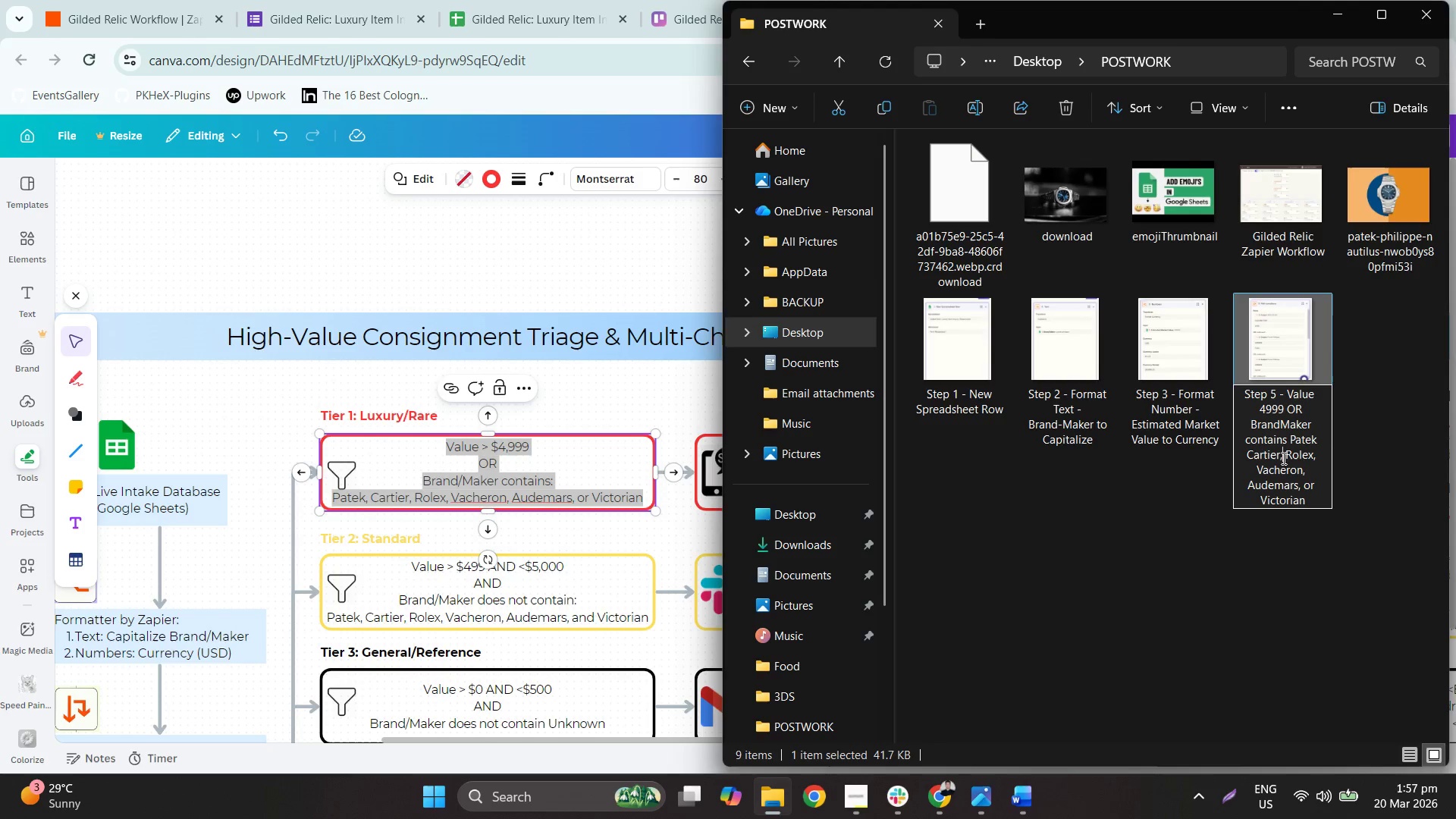 
hold_key(key=Backspace, duration=1.58)
 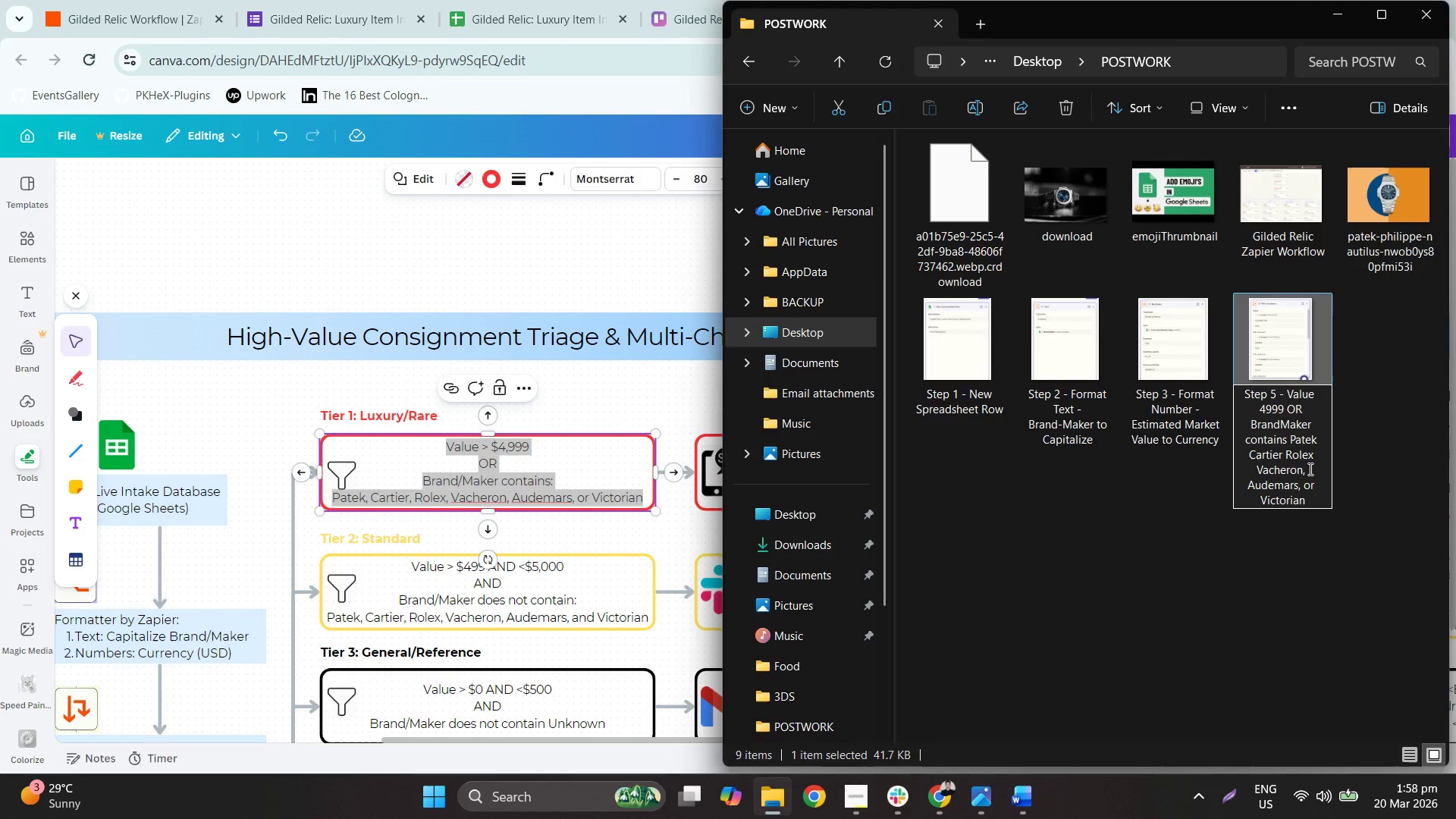 
left_click([1313, 456])
 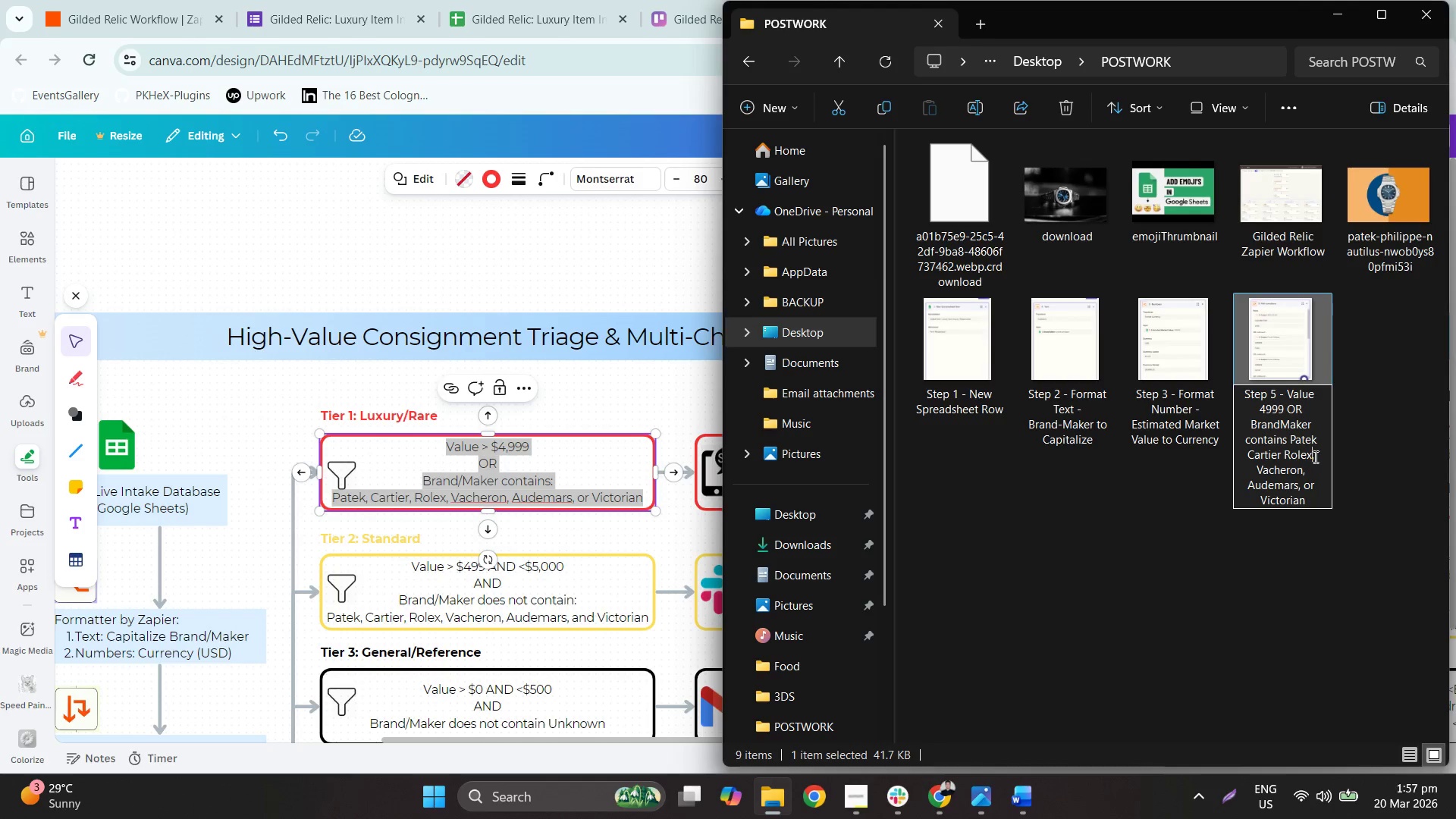 
left_click([1315, 456])
 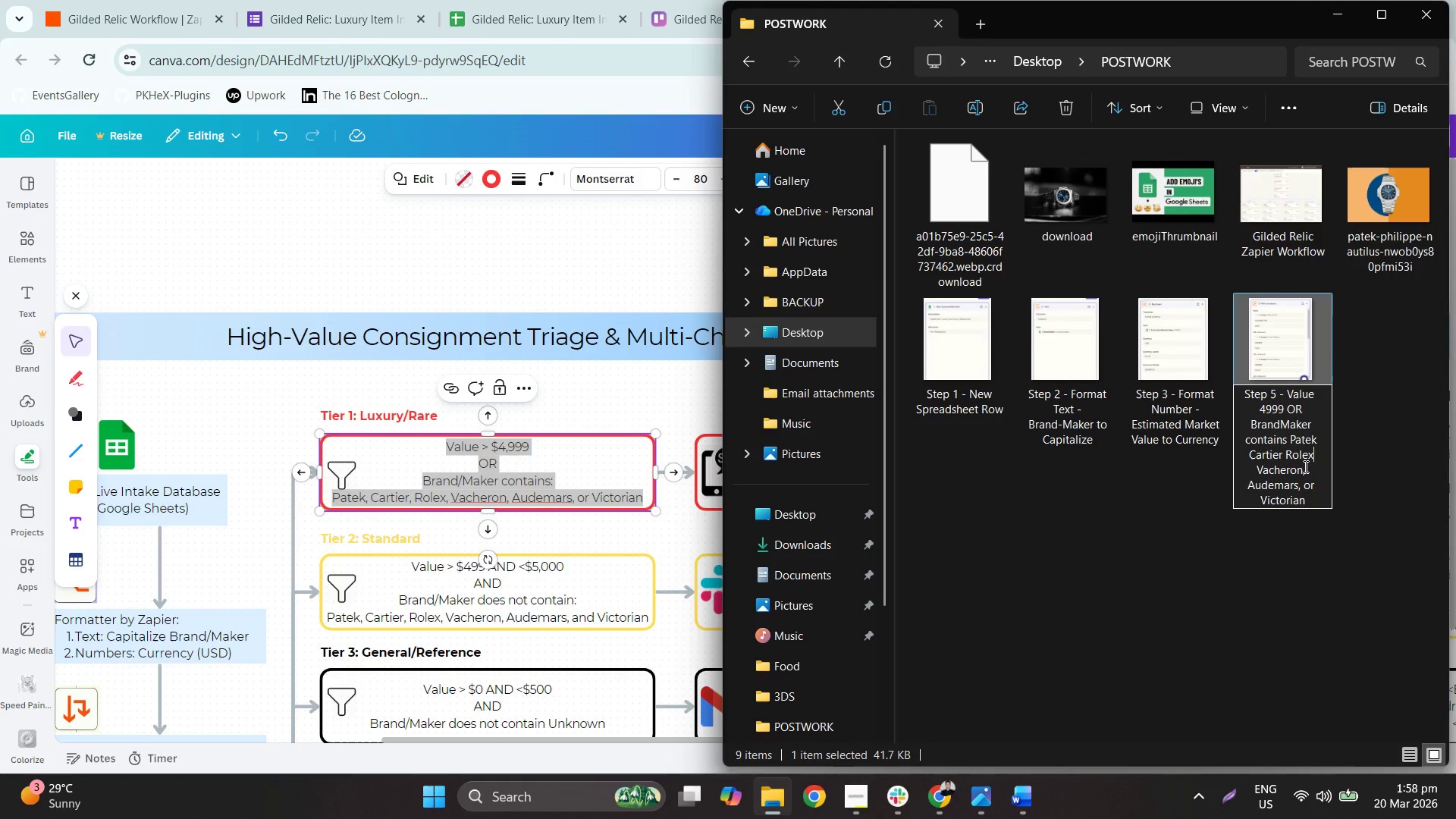 
left_click([1310, 469])
 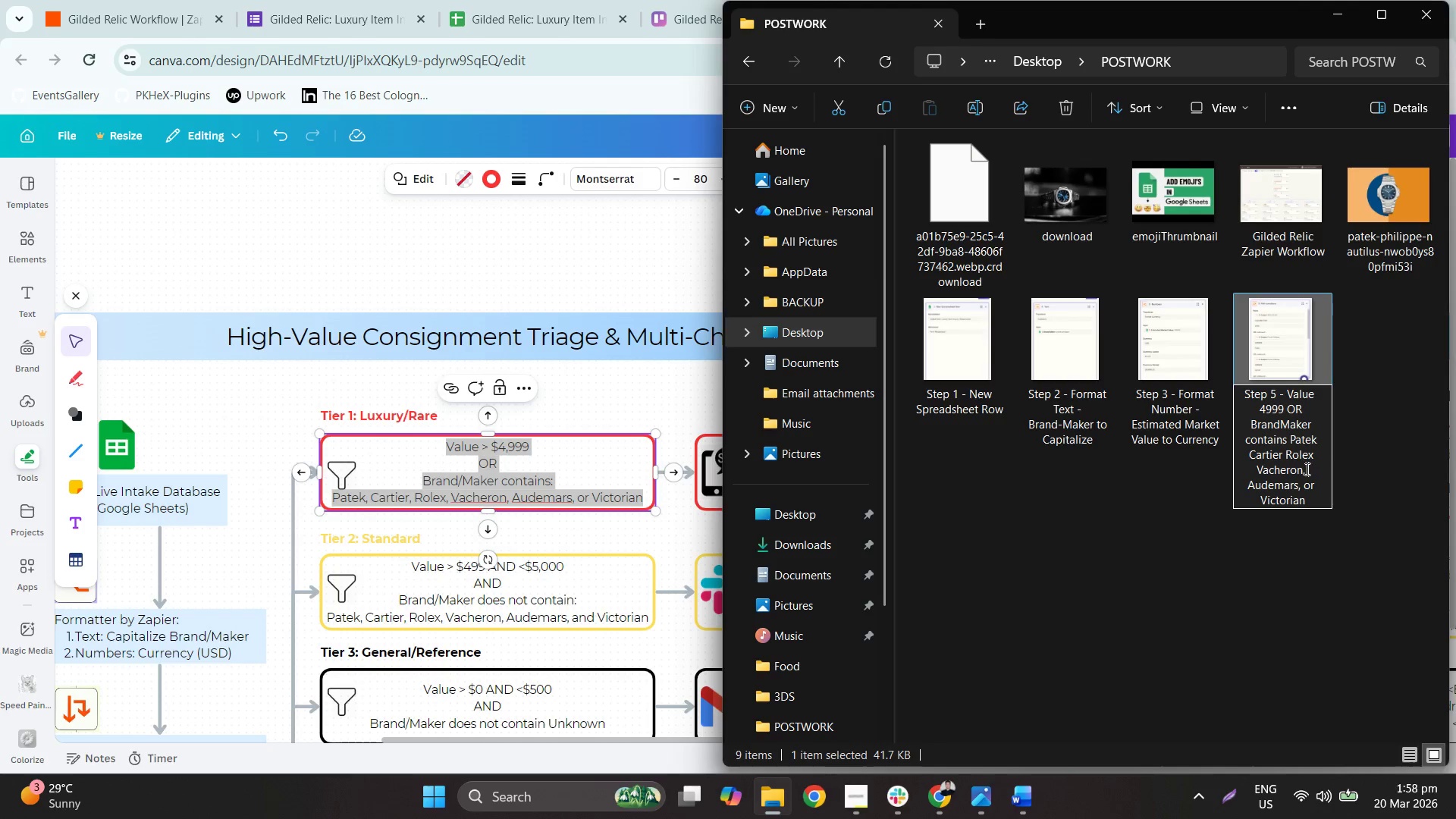 
left_click([1306, 469])
 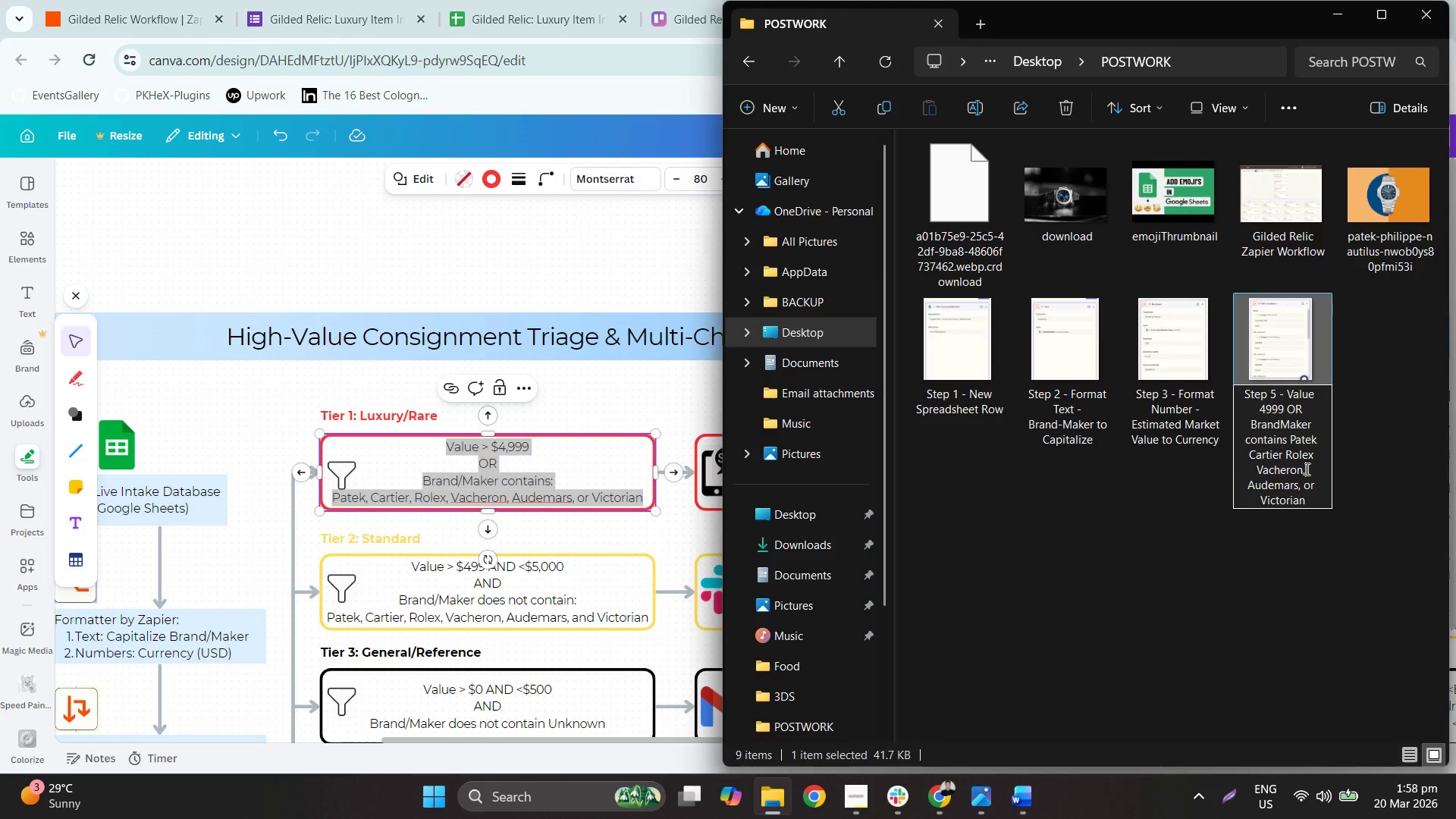 
key(Backspace)
 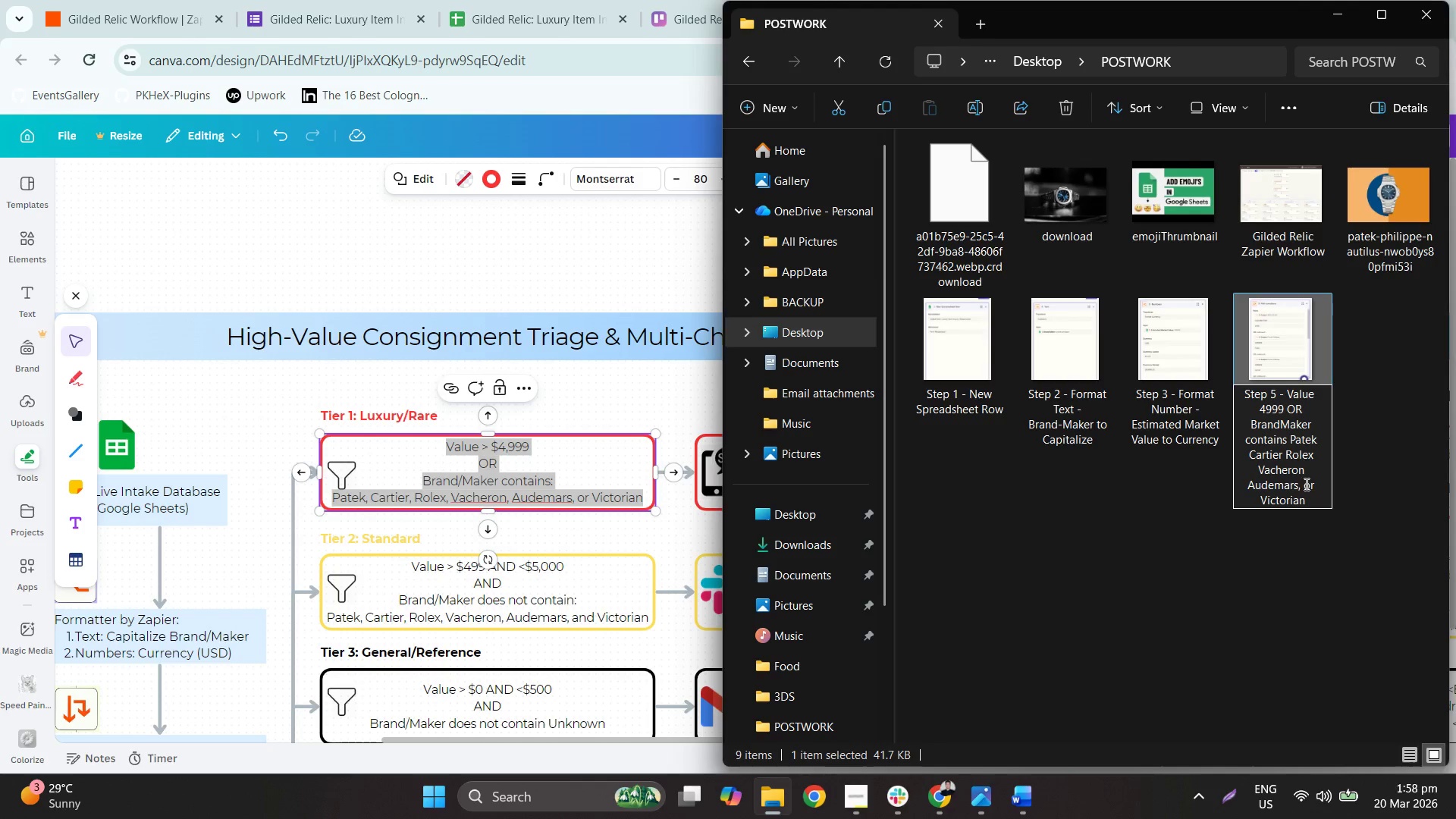 
left_click([1298, 485])
 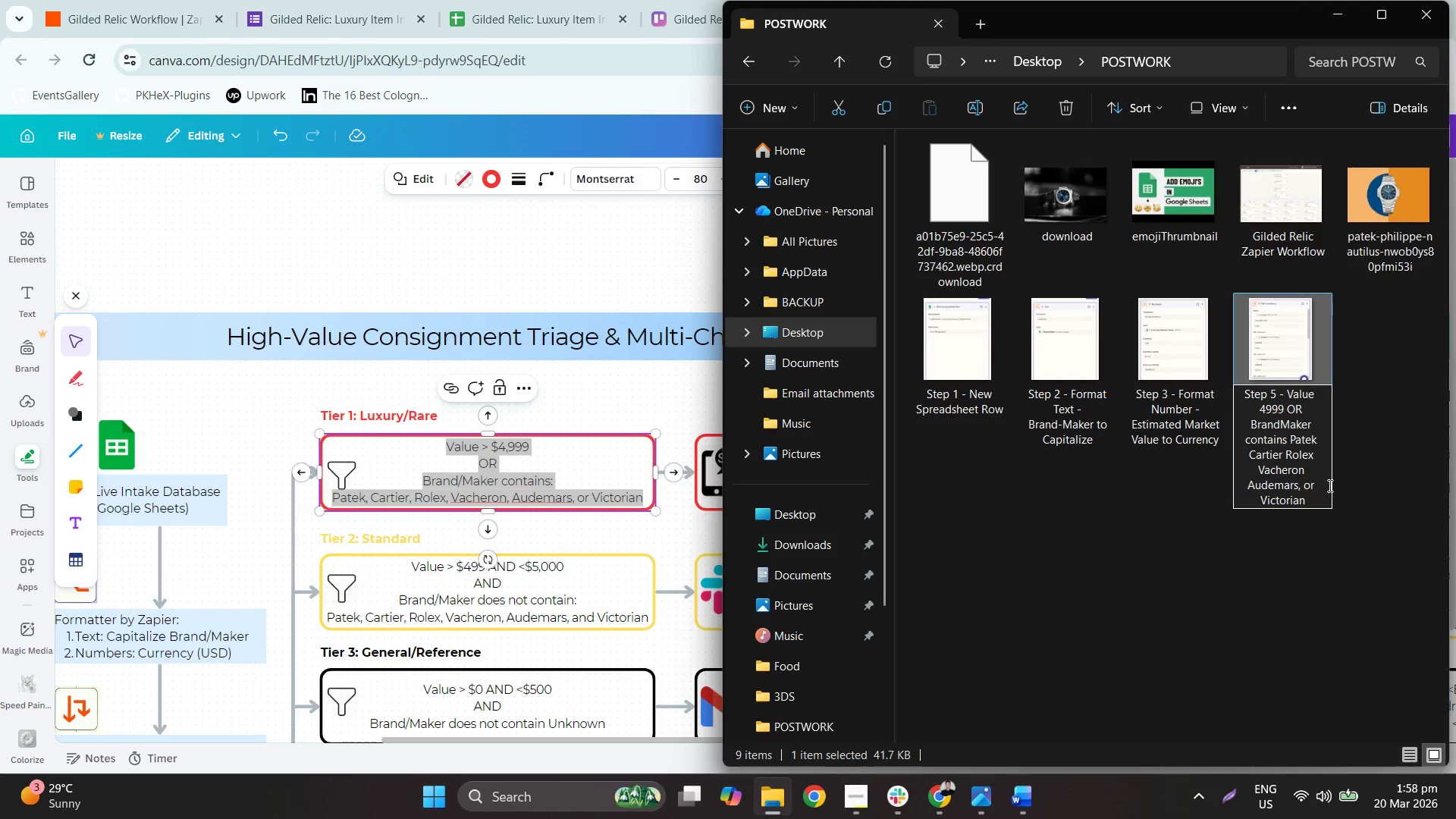 
key(Backspace)
 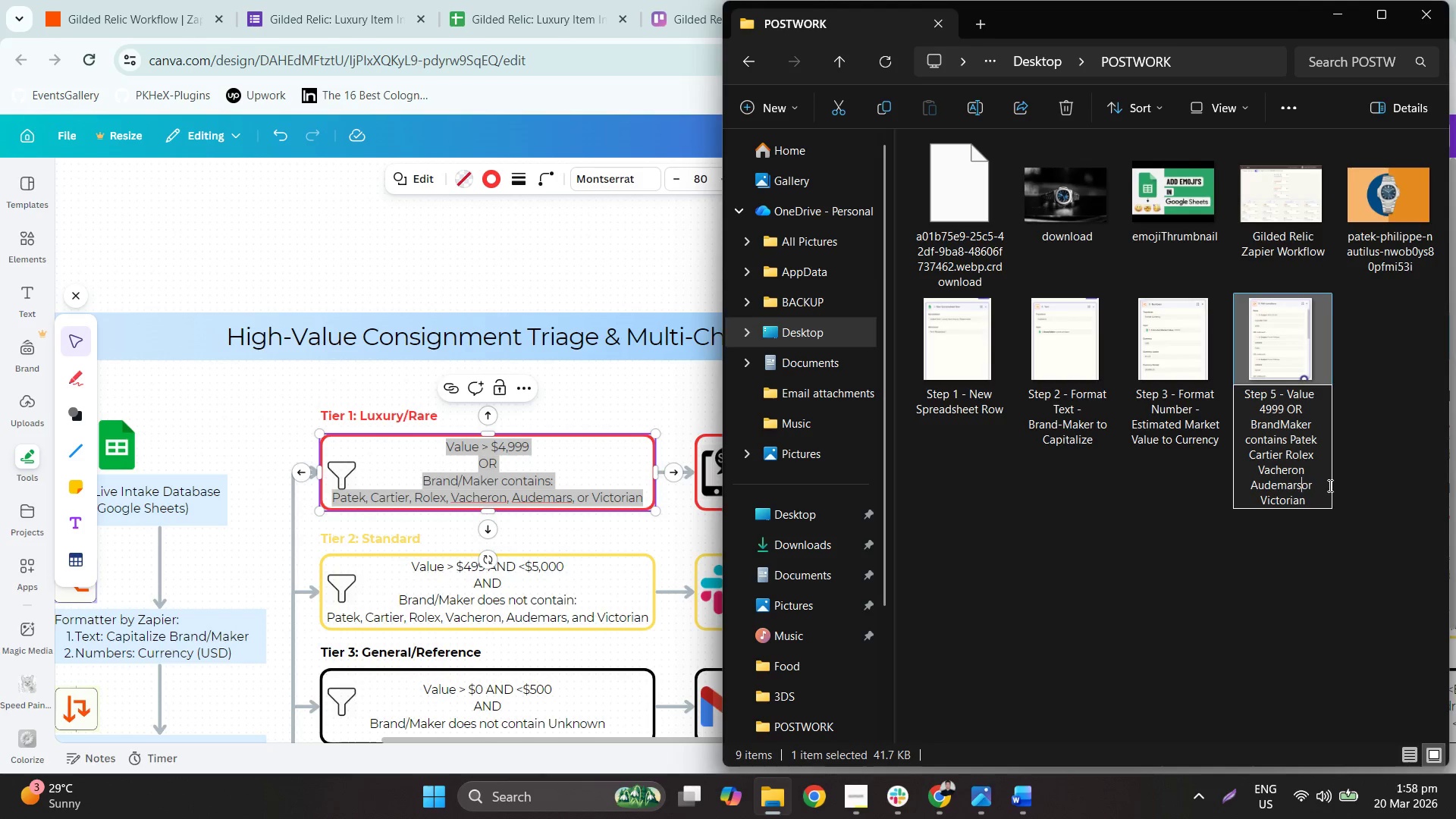 
key(Backspace)
 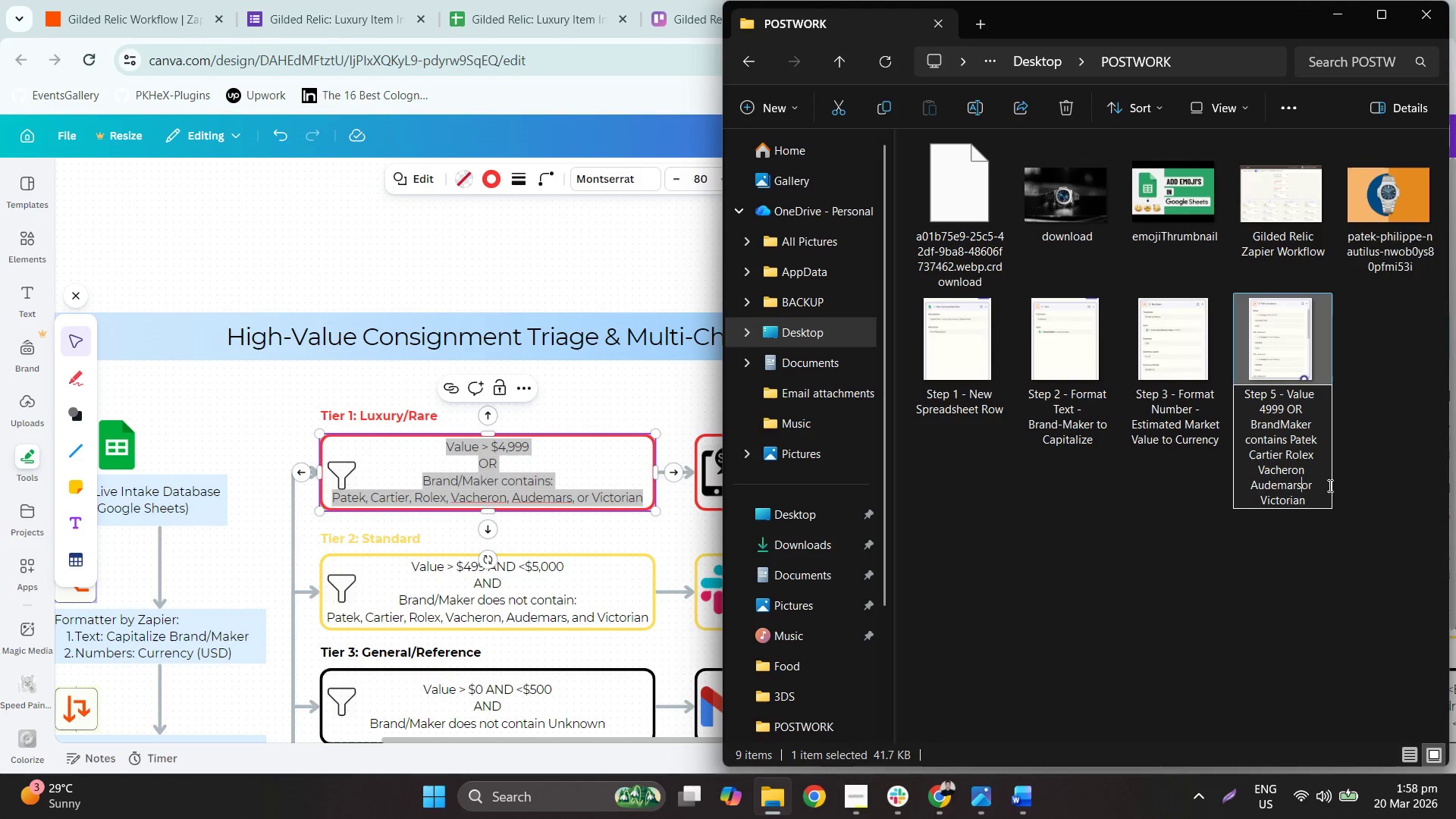 
key(Space)
 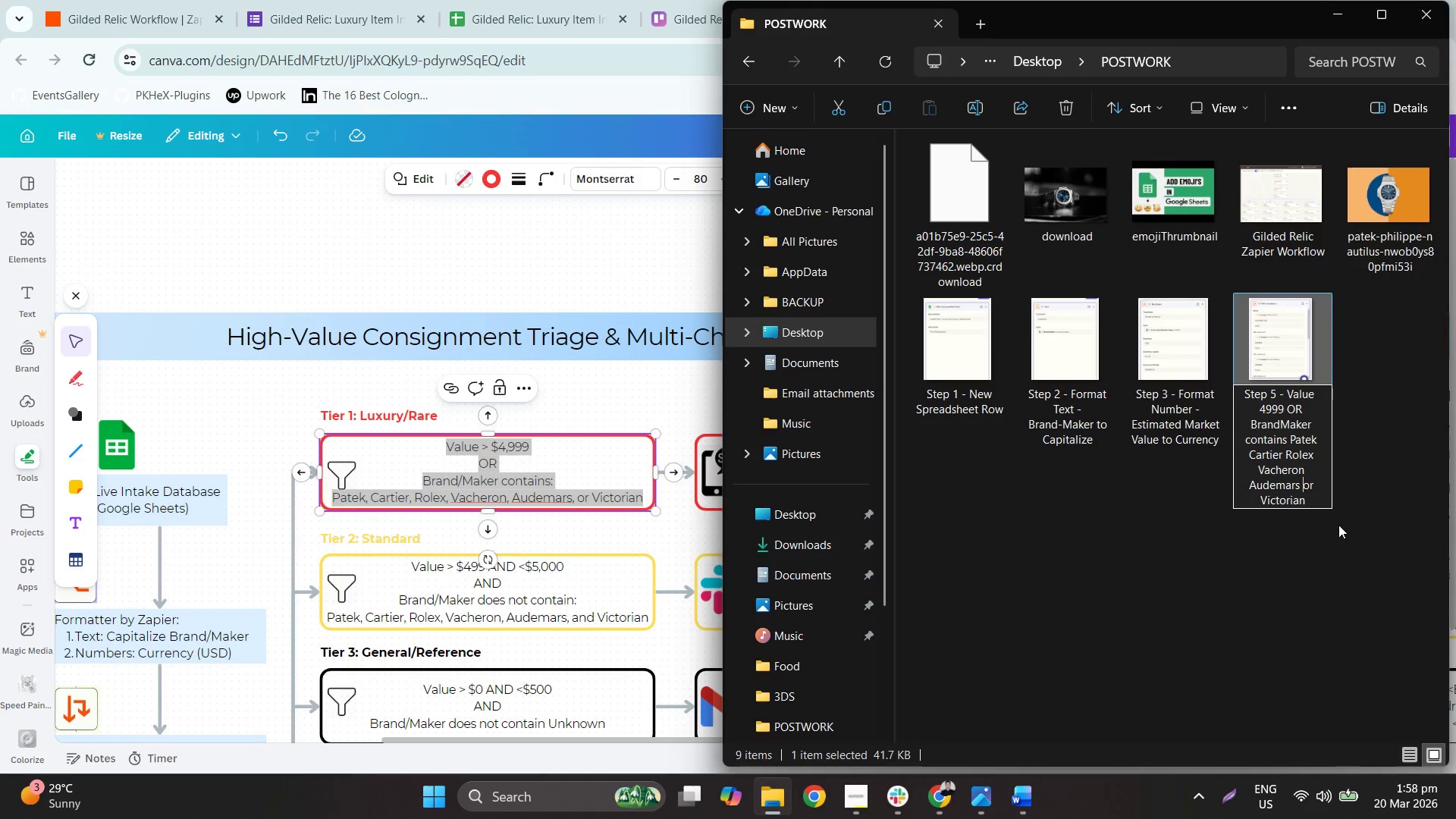 
left_click([1338, 527])
 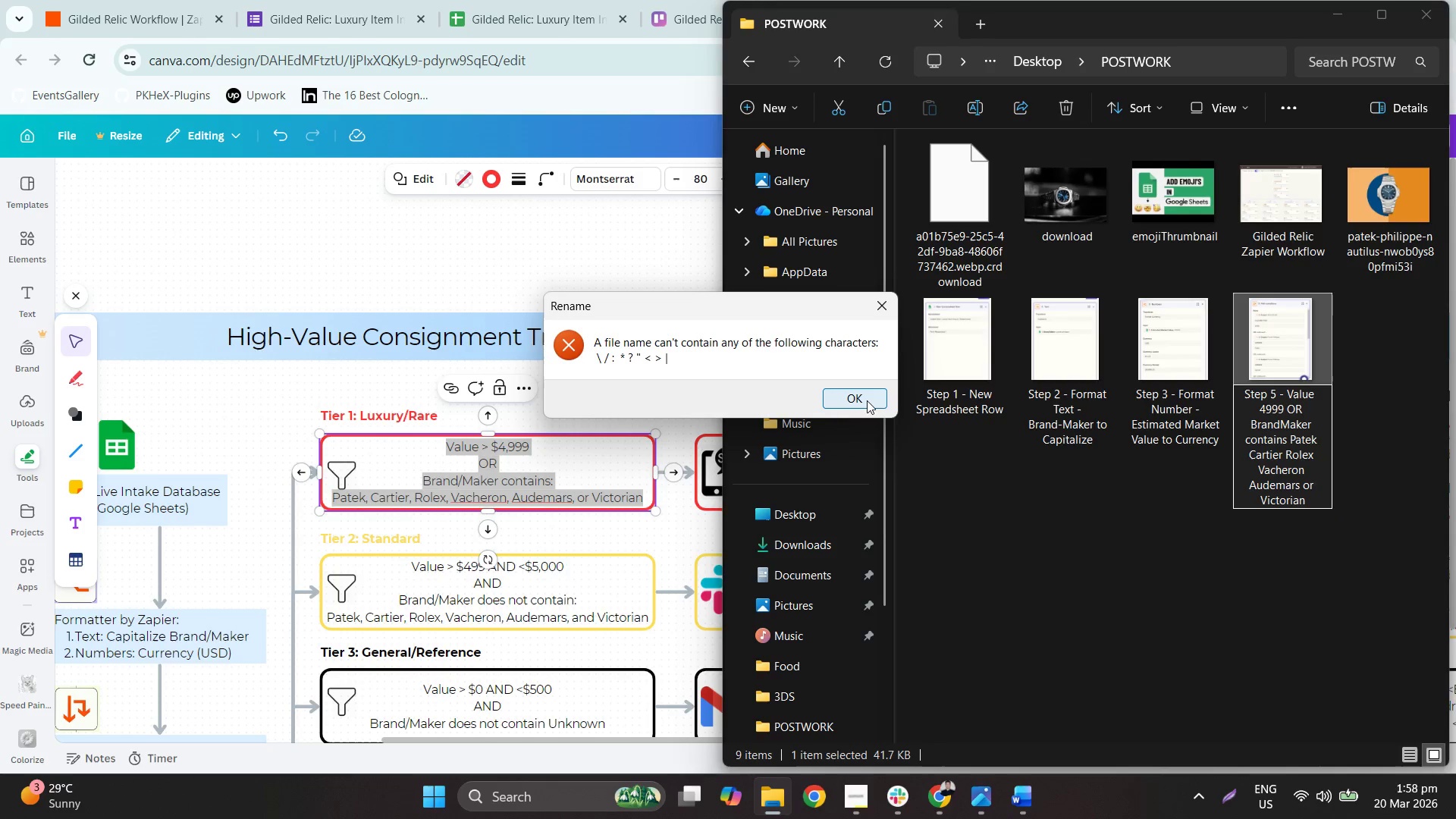 
wait(6.91)
 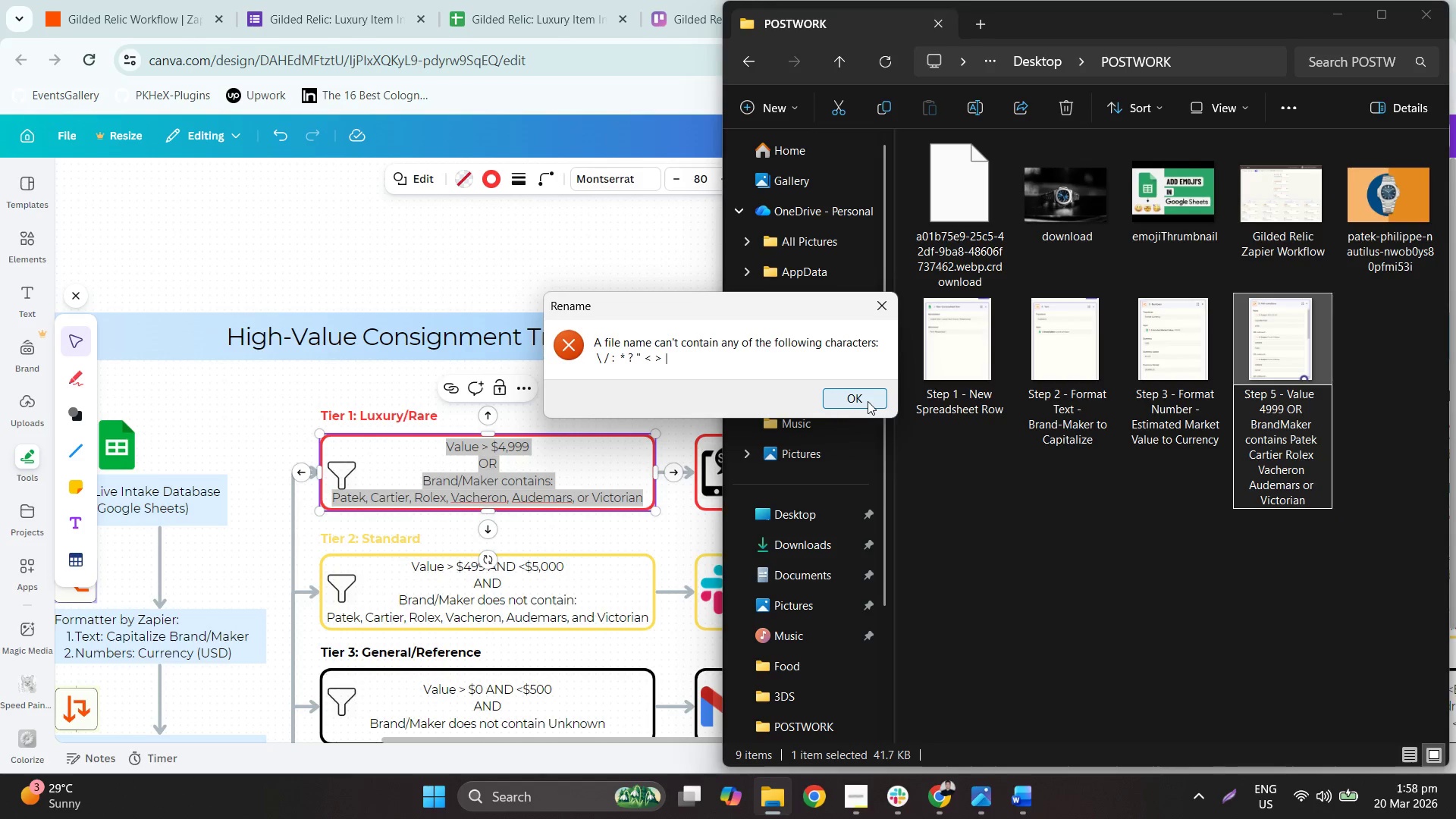 
left_click([1331, 427])
 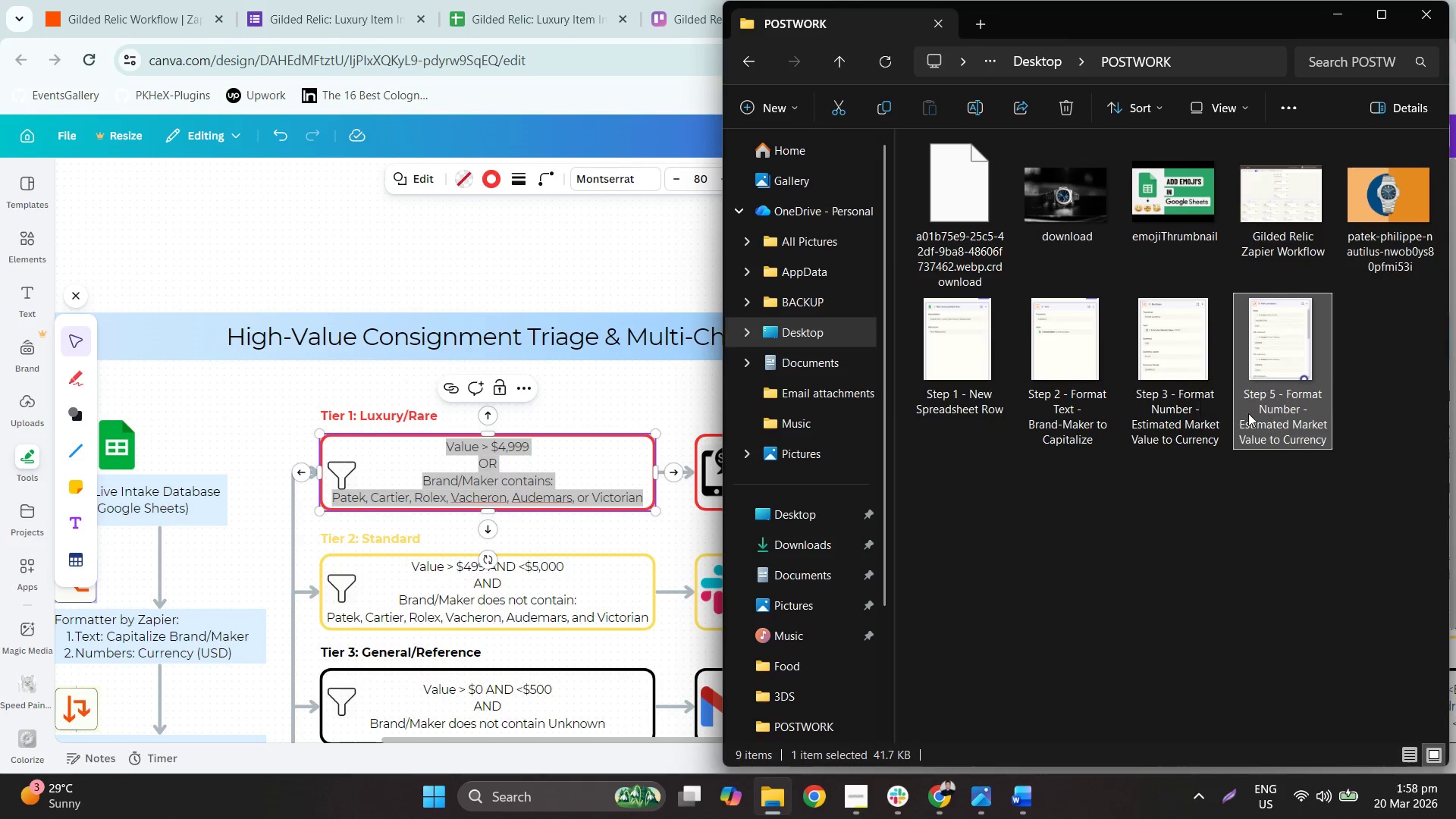 
left_click([1240, 423])
 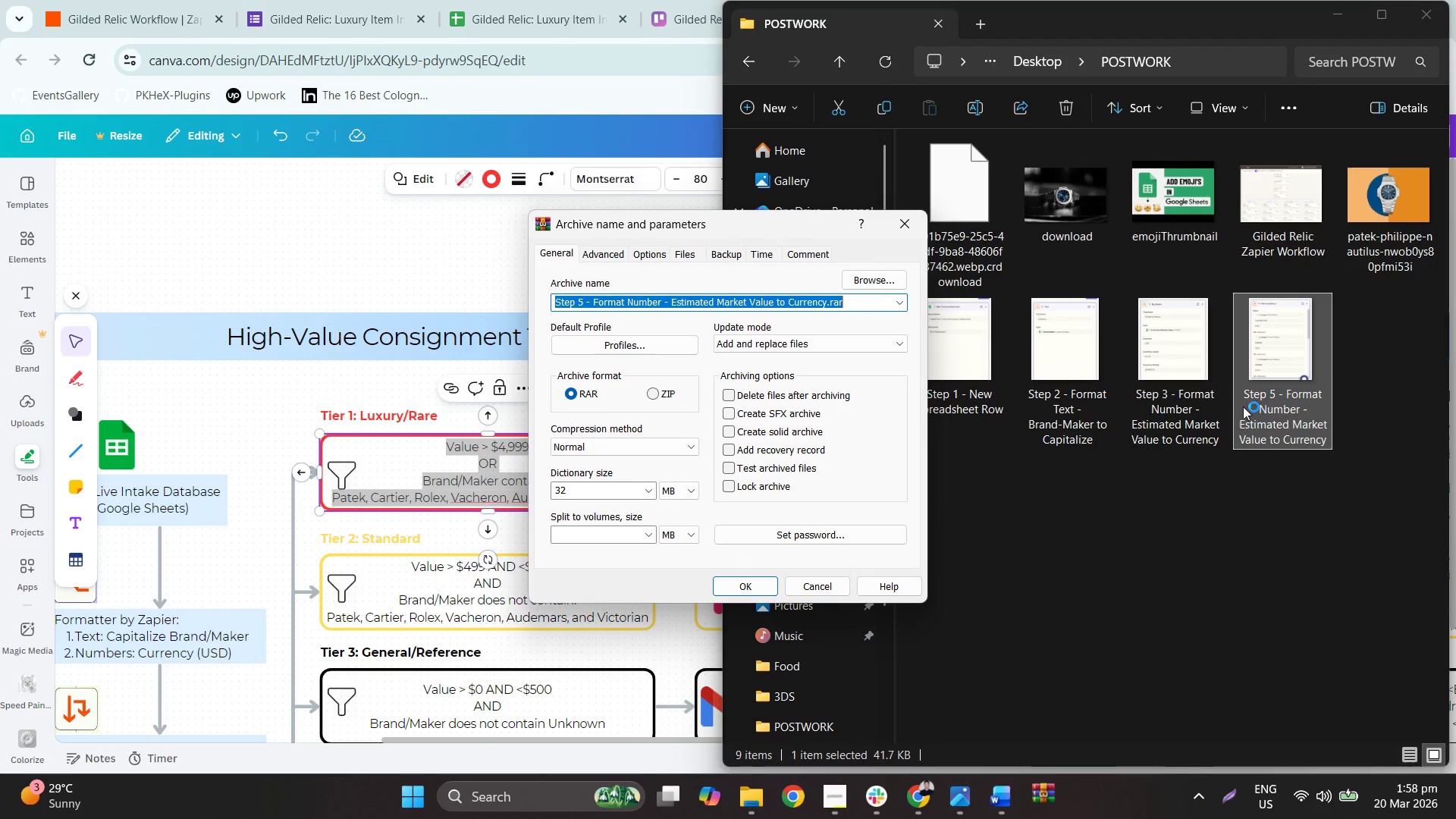 
key(Escape)
 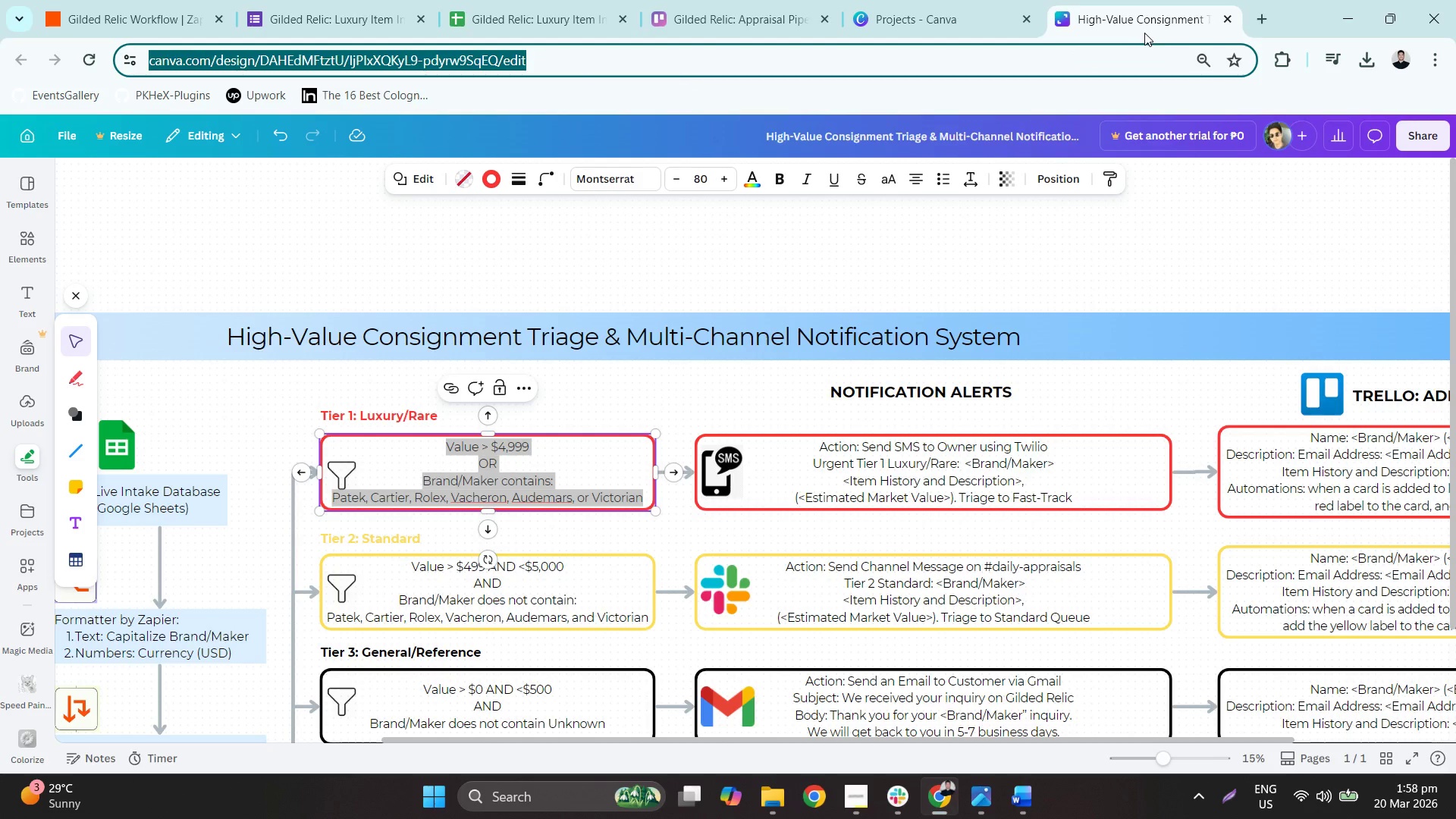 
left_click([1266, 17])
 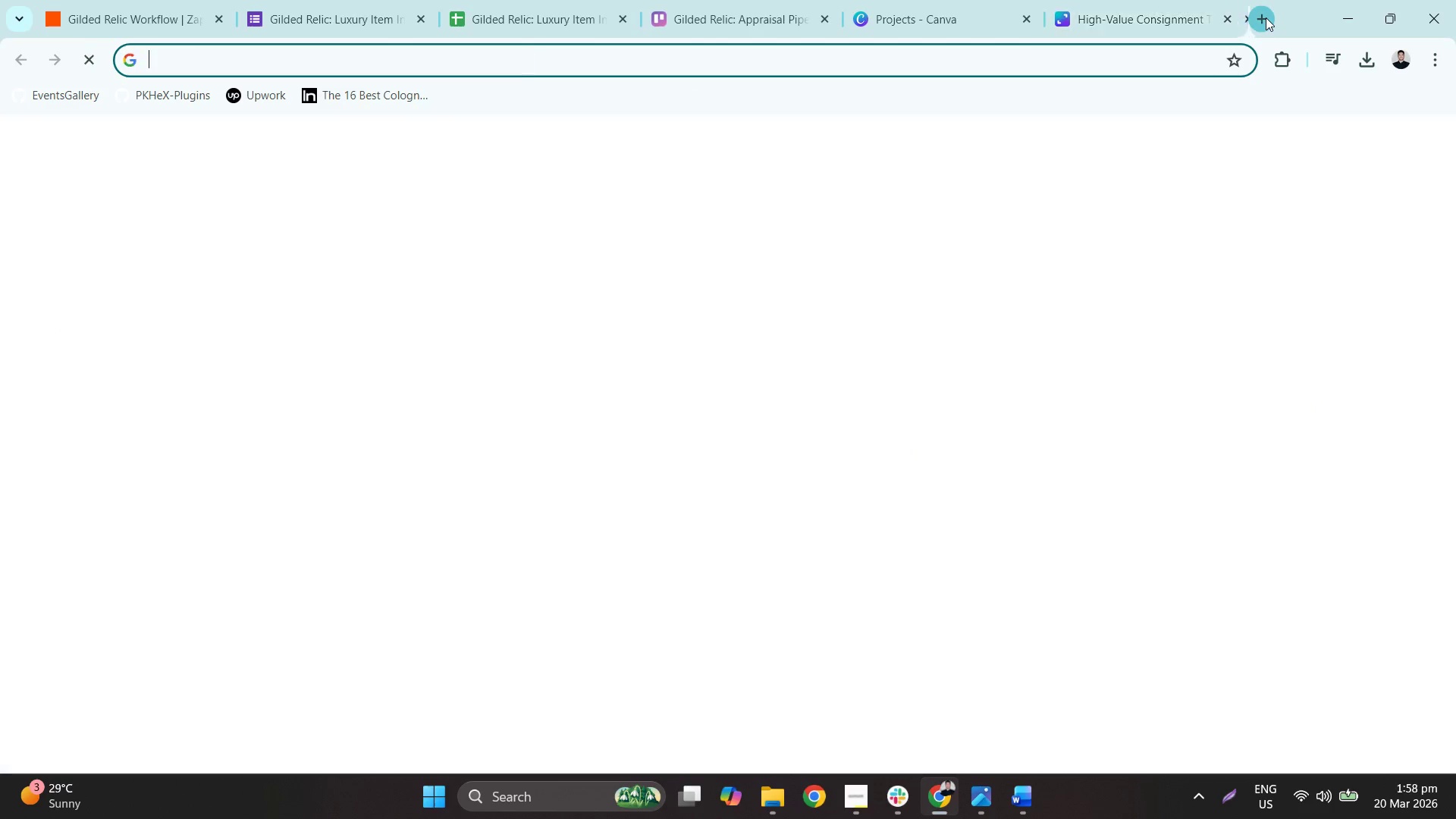 
key(Control+V)
 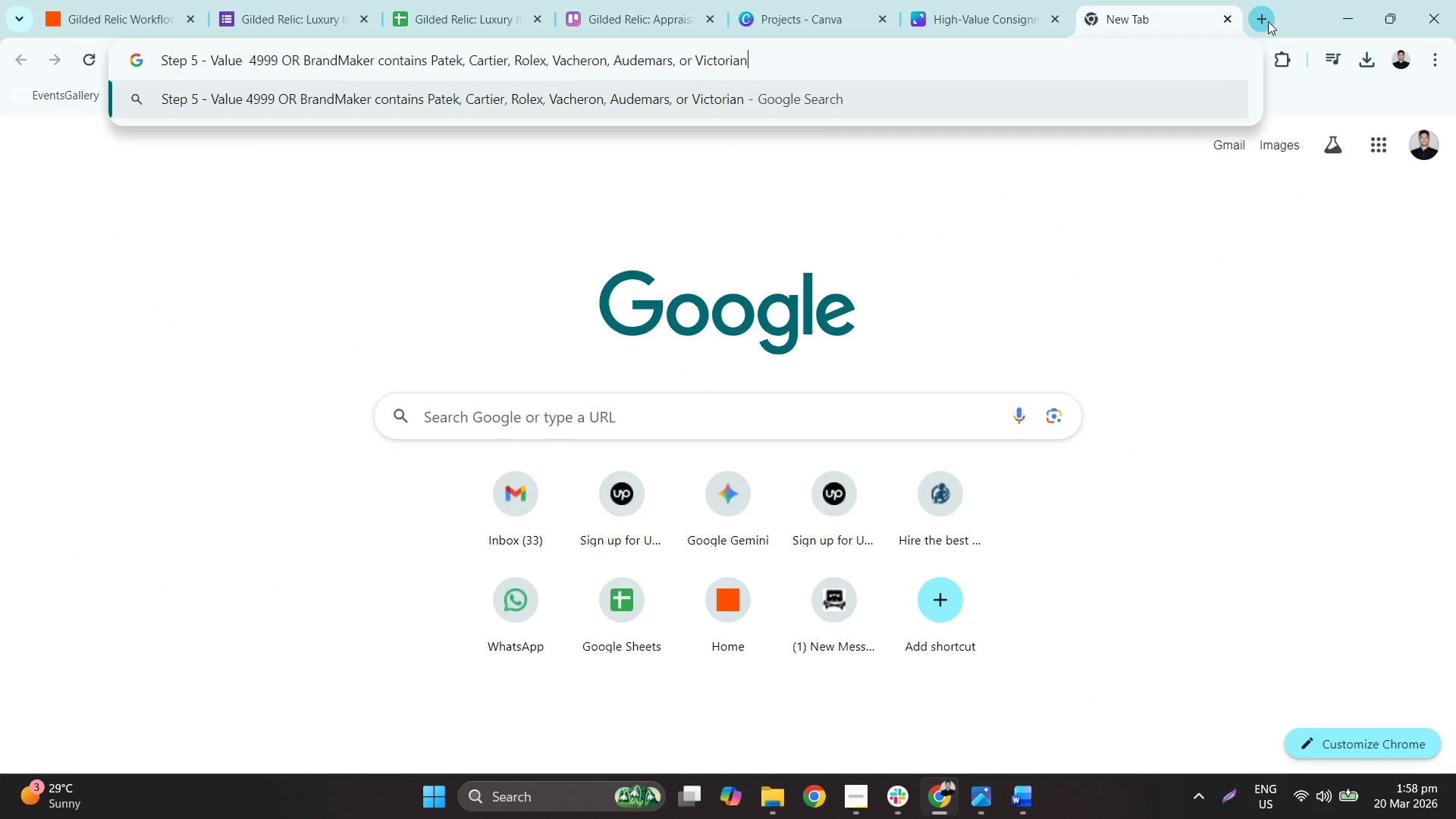 
key(Control+A)
 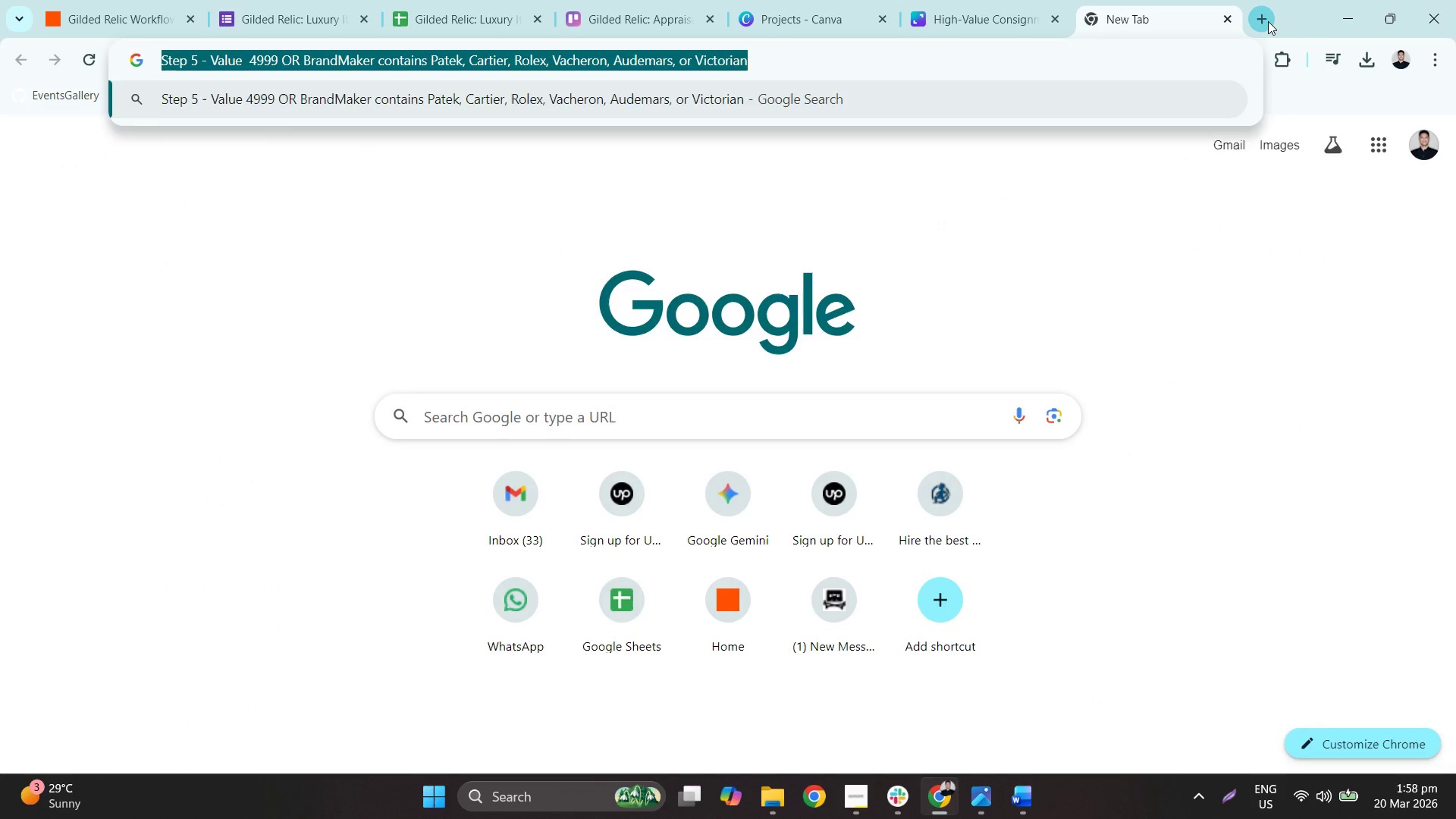 
type(format this to file name accepatab)
key(Backspace)
key(Backspace)
key(Backspace)
key(Backspace)
type(tabe)
key(Backspace)
type(le)
 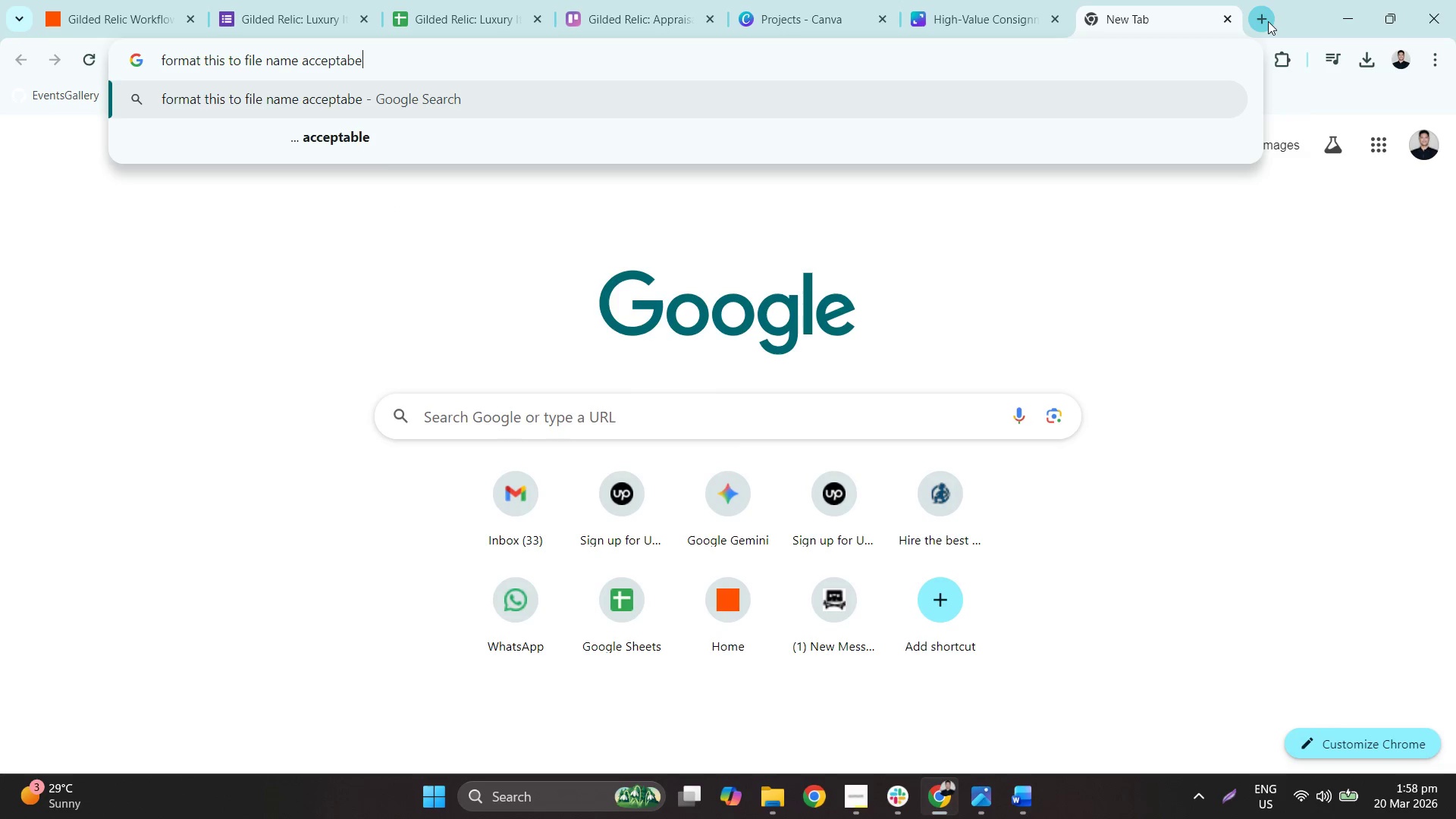 
key(Enter)
 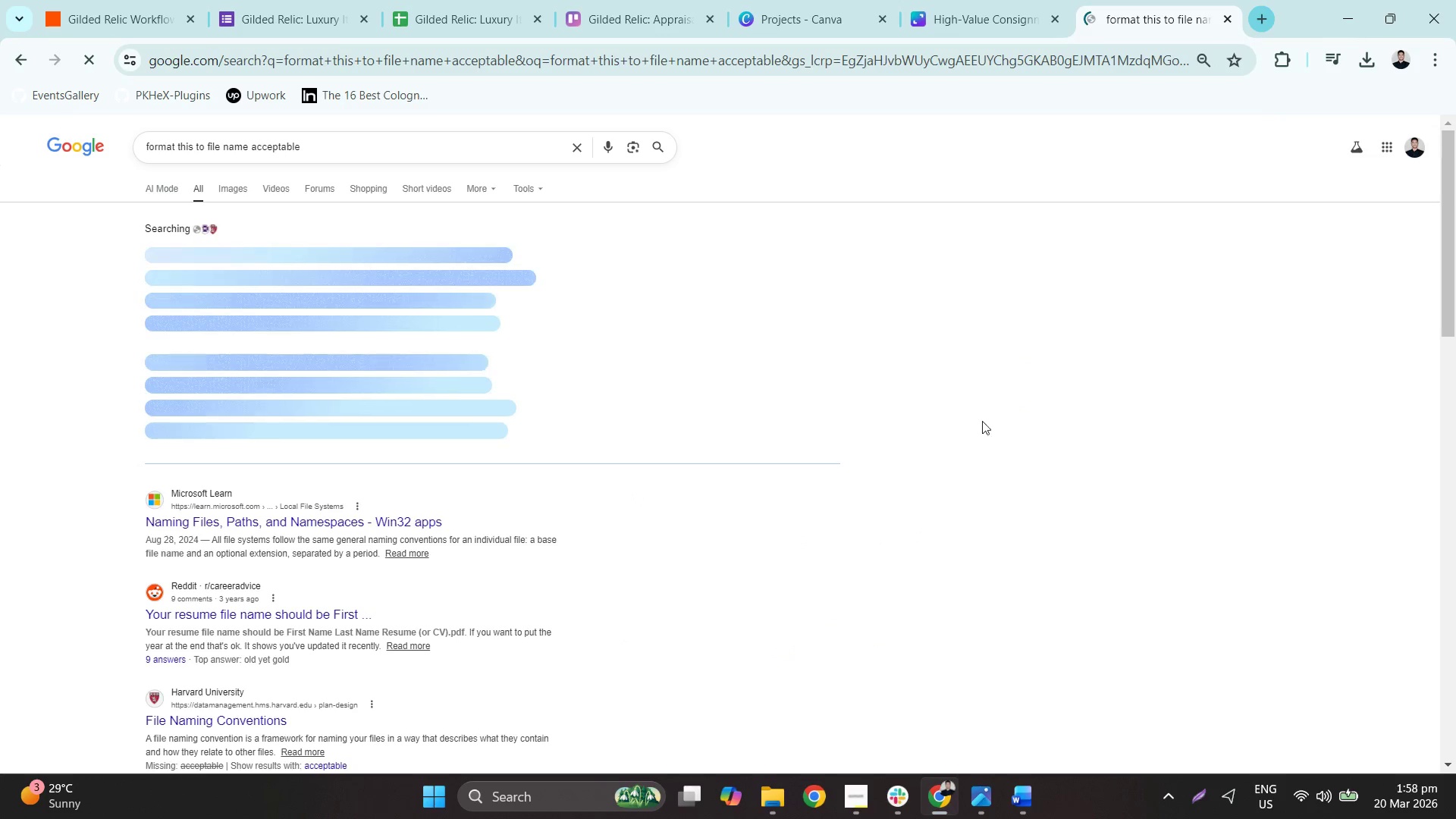 
hold_key(key=ControlLeft, duration=1.14)
scroll: coordinate [267, 303], scroll_direction: up, amount: 2.0
 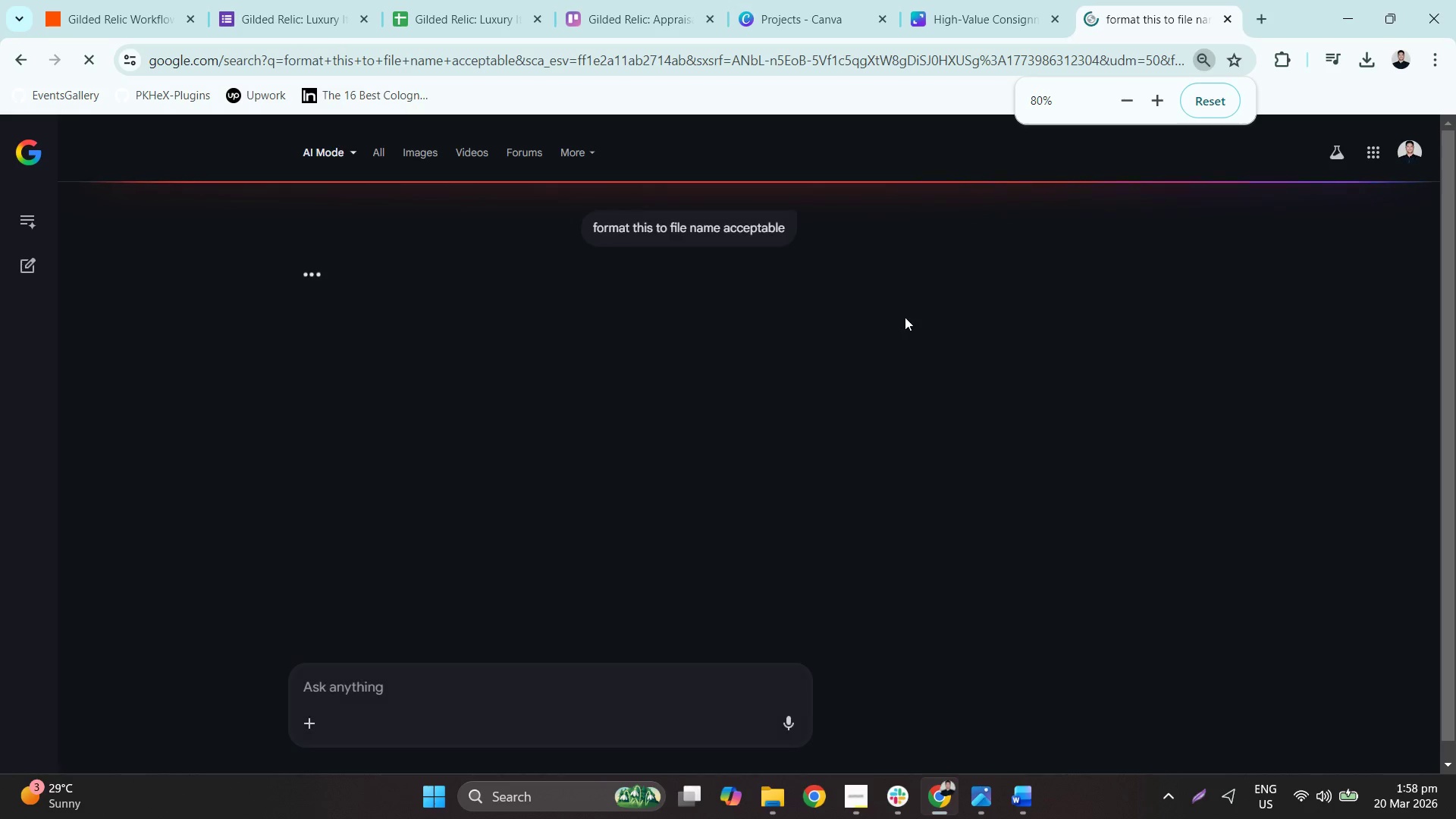 
hold_key(key=ControlLeft, duration=0.38)
 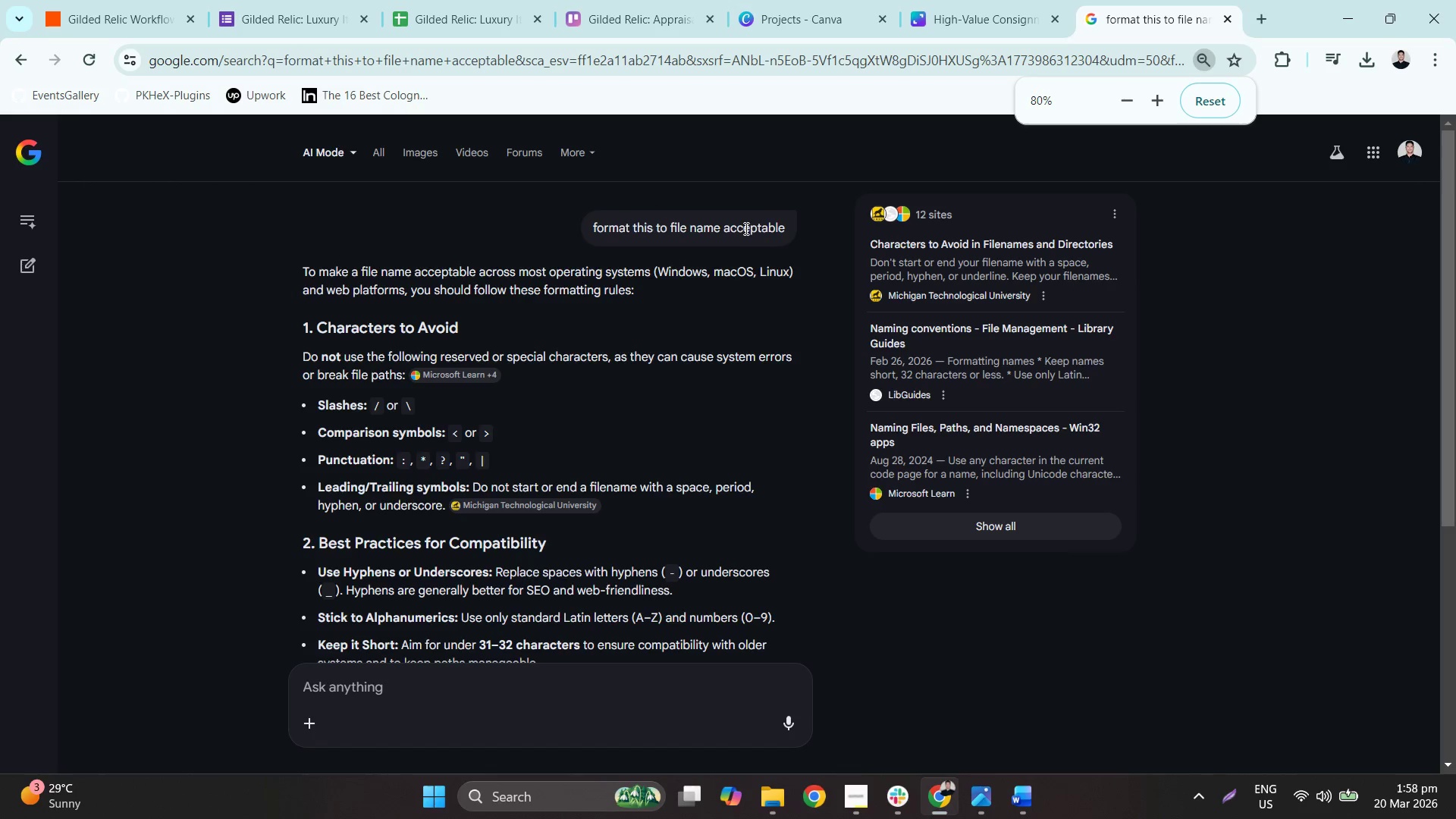 
scroll: coordinate [632, 347], scroll_direction: up, amount: 1.0
 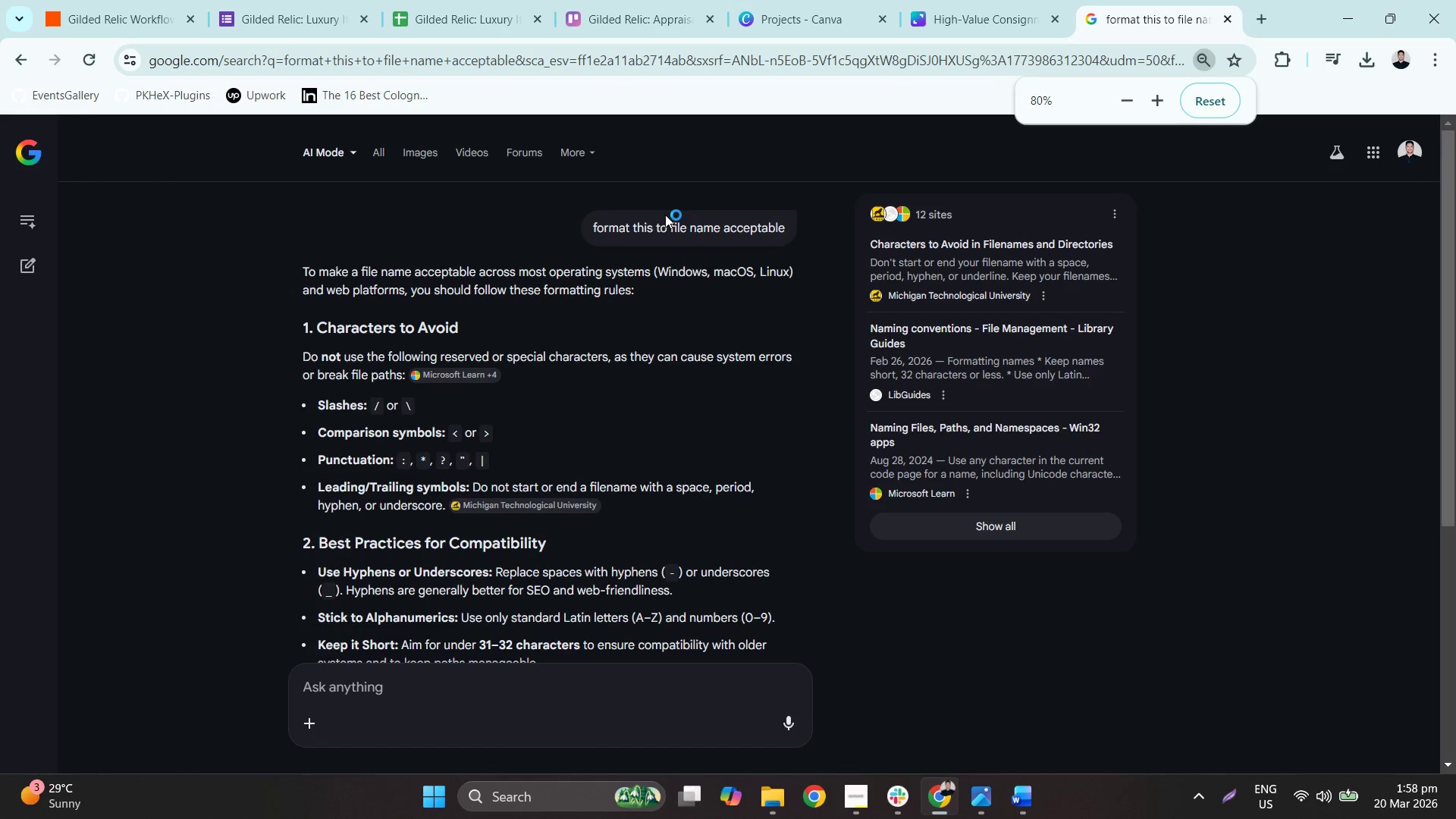 
left_click([671, 233])
 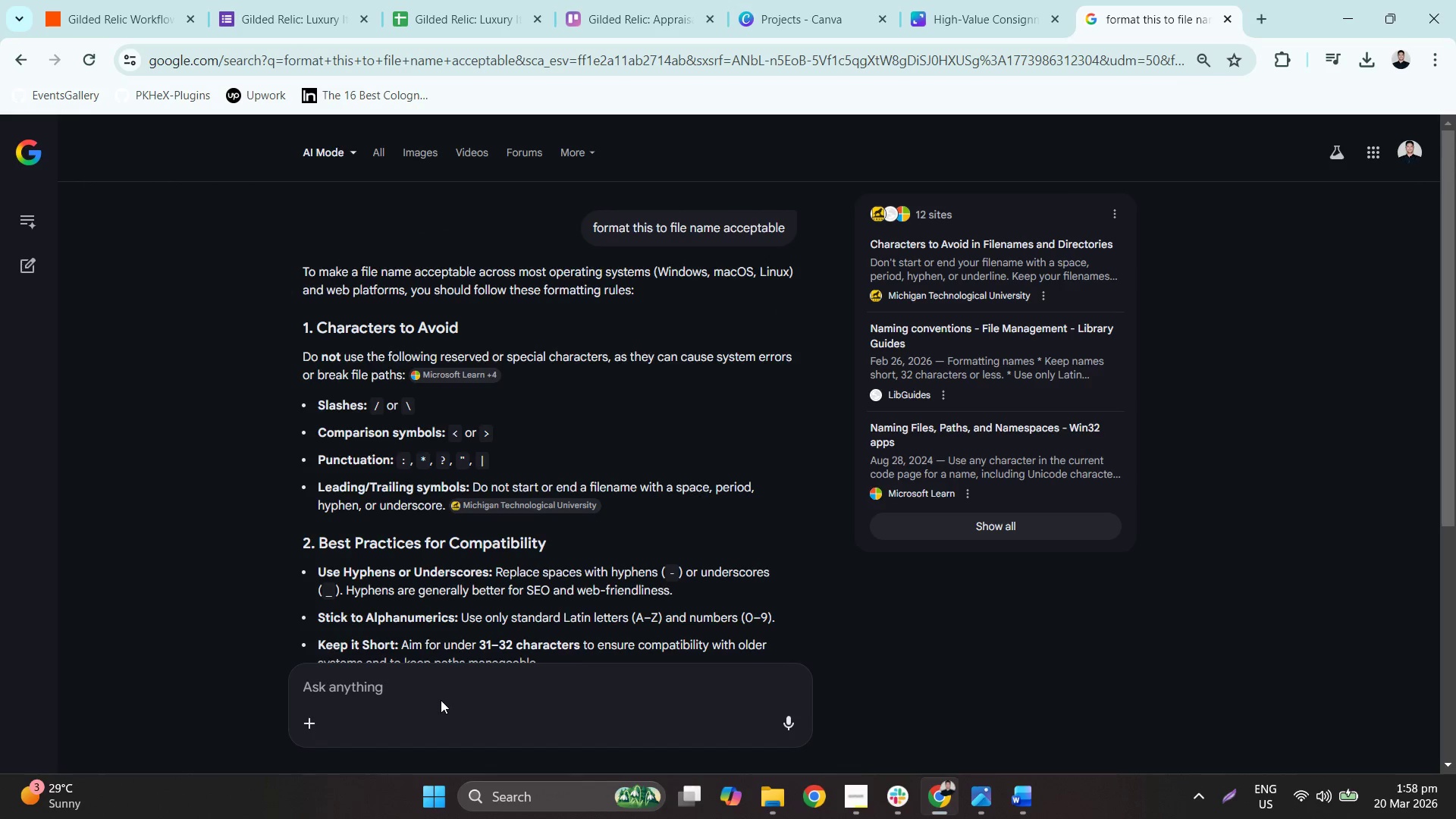 
type(format this to fike )
key(Backspace)
key(Backspace)
key(Backspace)
type(le name acceptable: )
 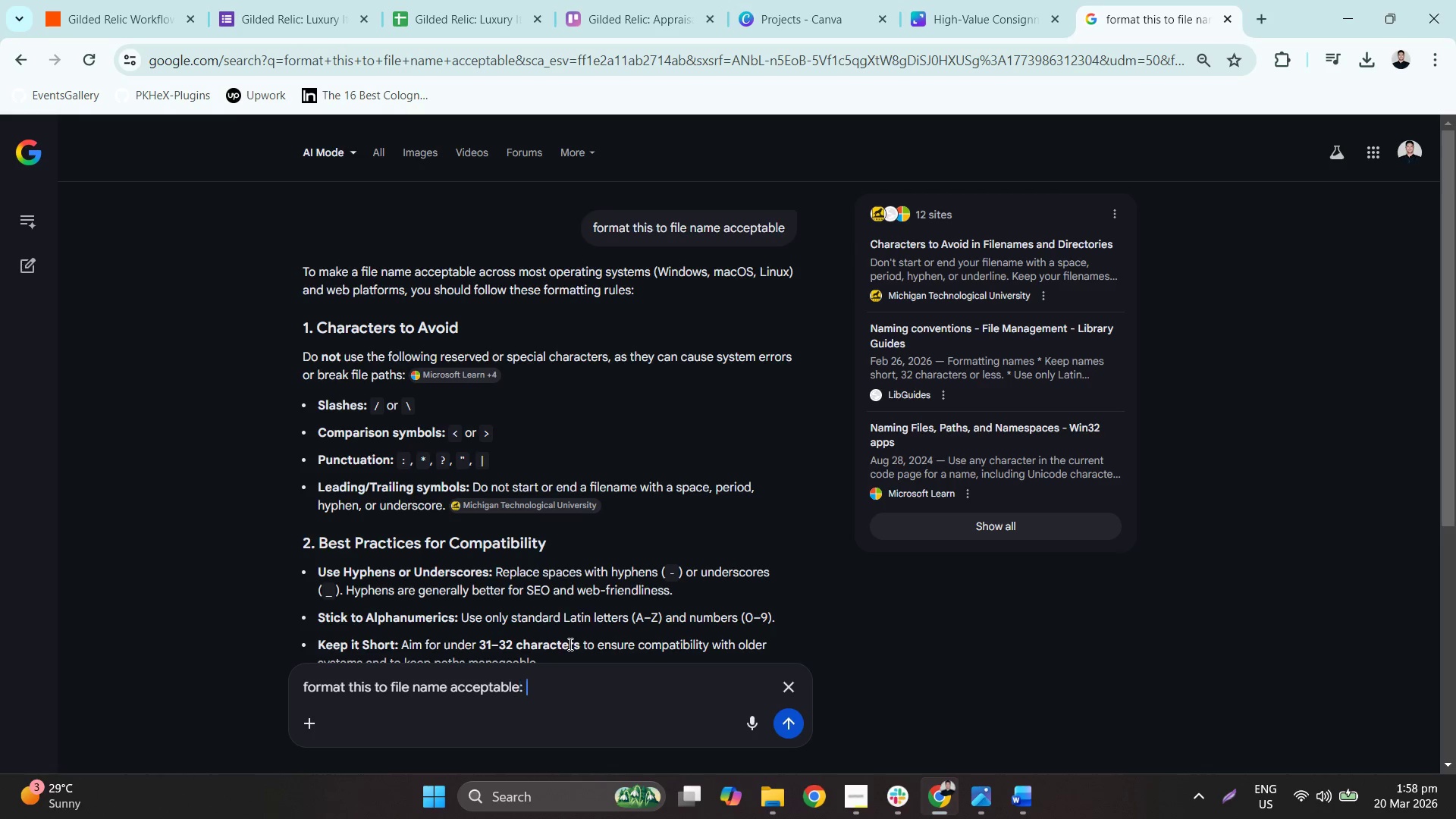 
key(Control+ControlLeft)
 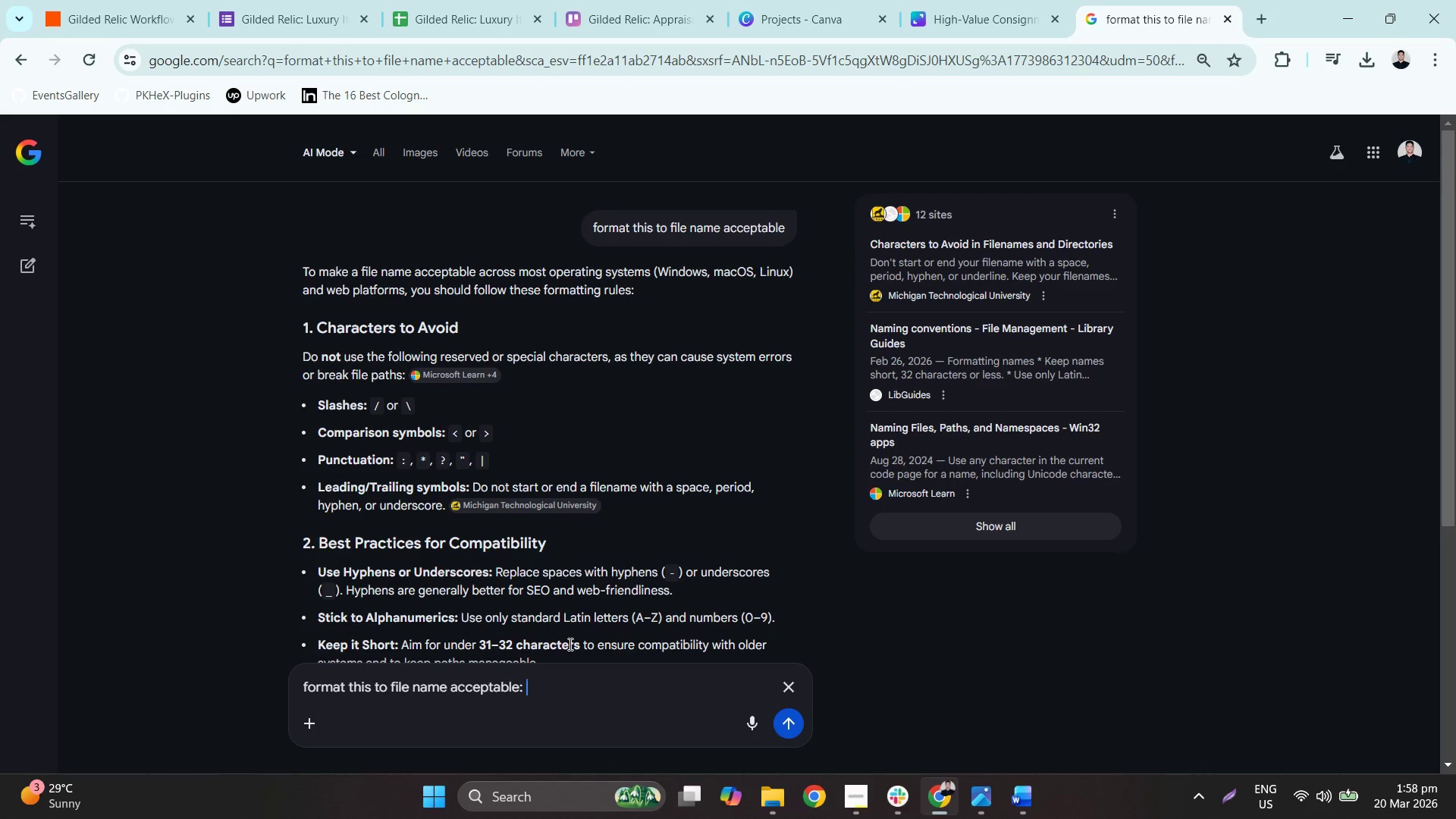 
key(Control+ControlLeft)
 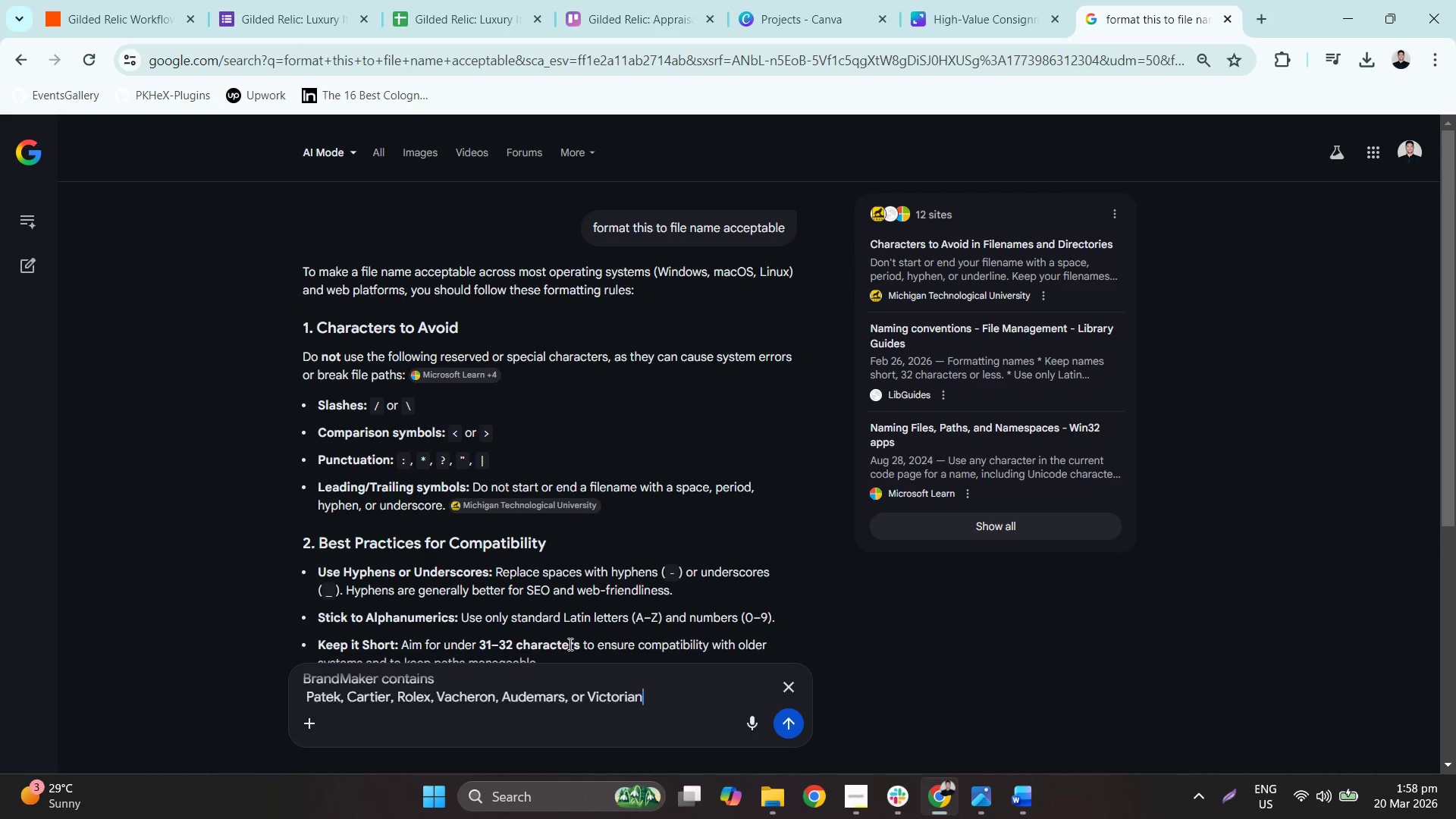 
key(Control+V)
 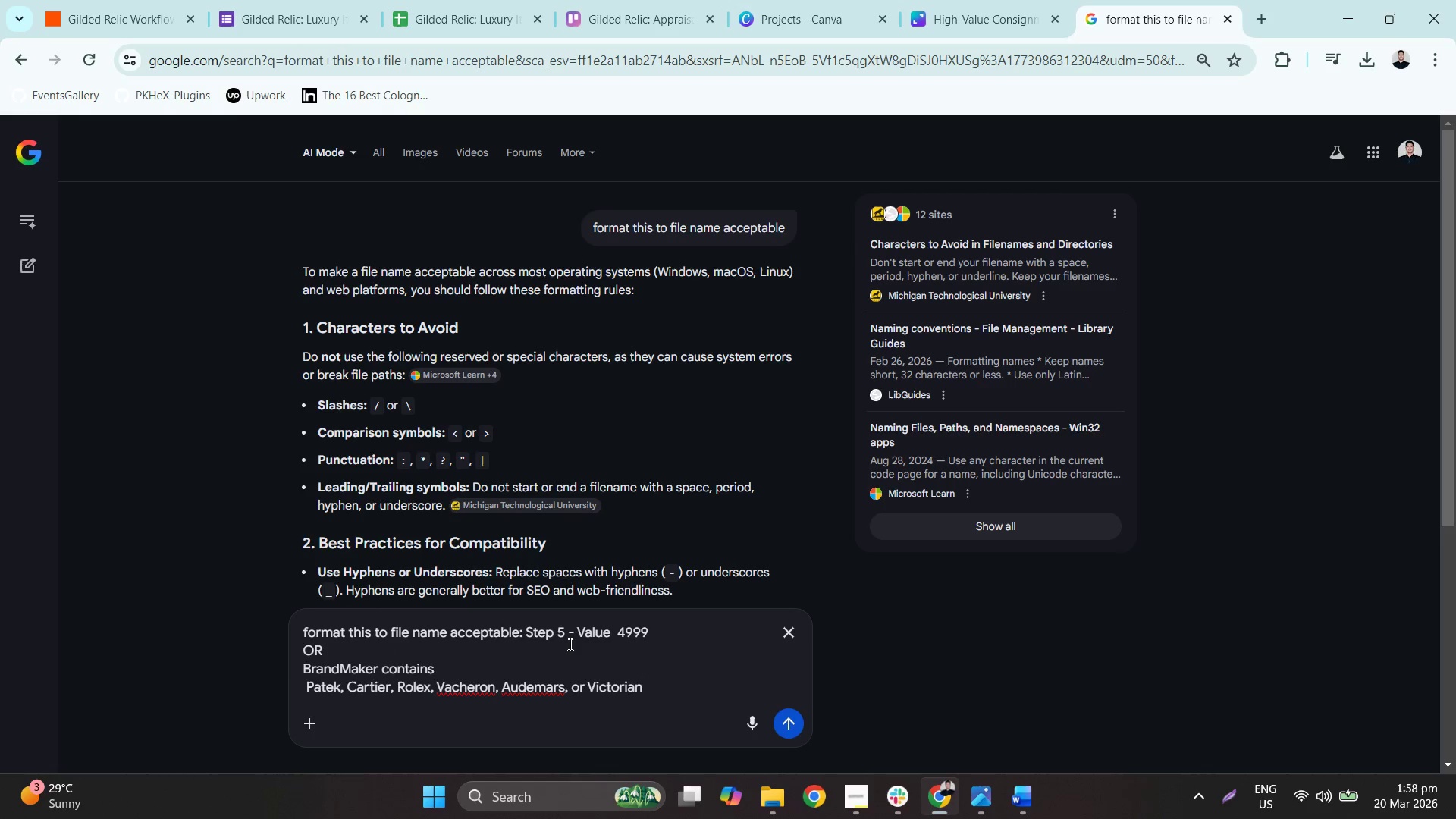 
key(Enter)
 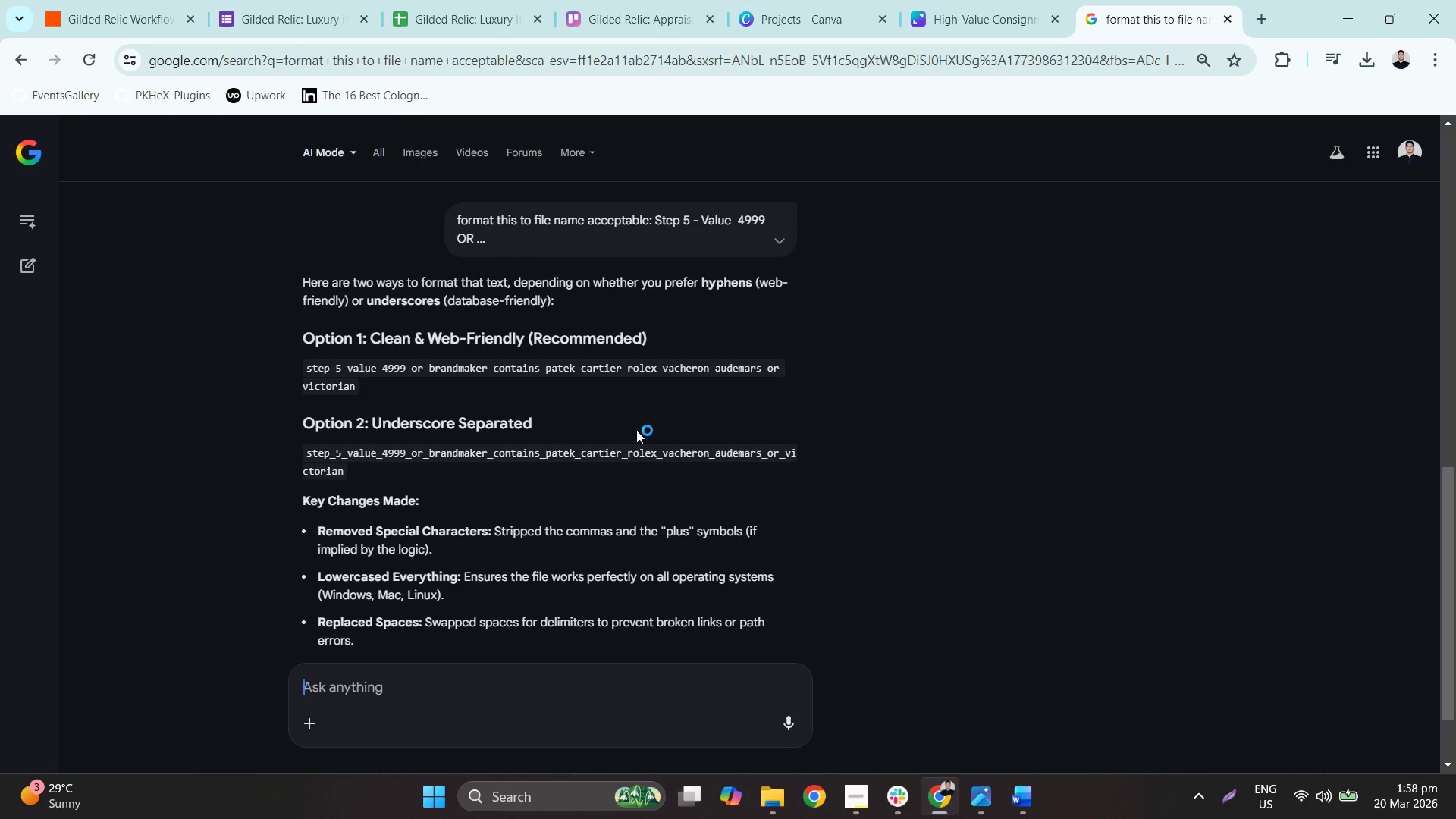 
wait(6.67)
 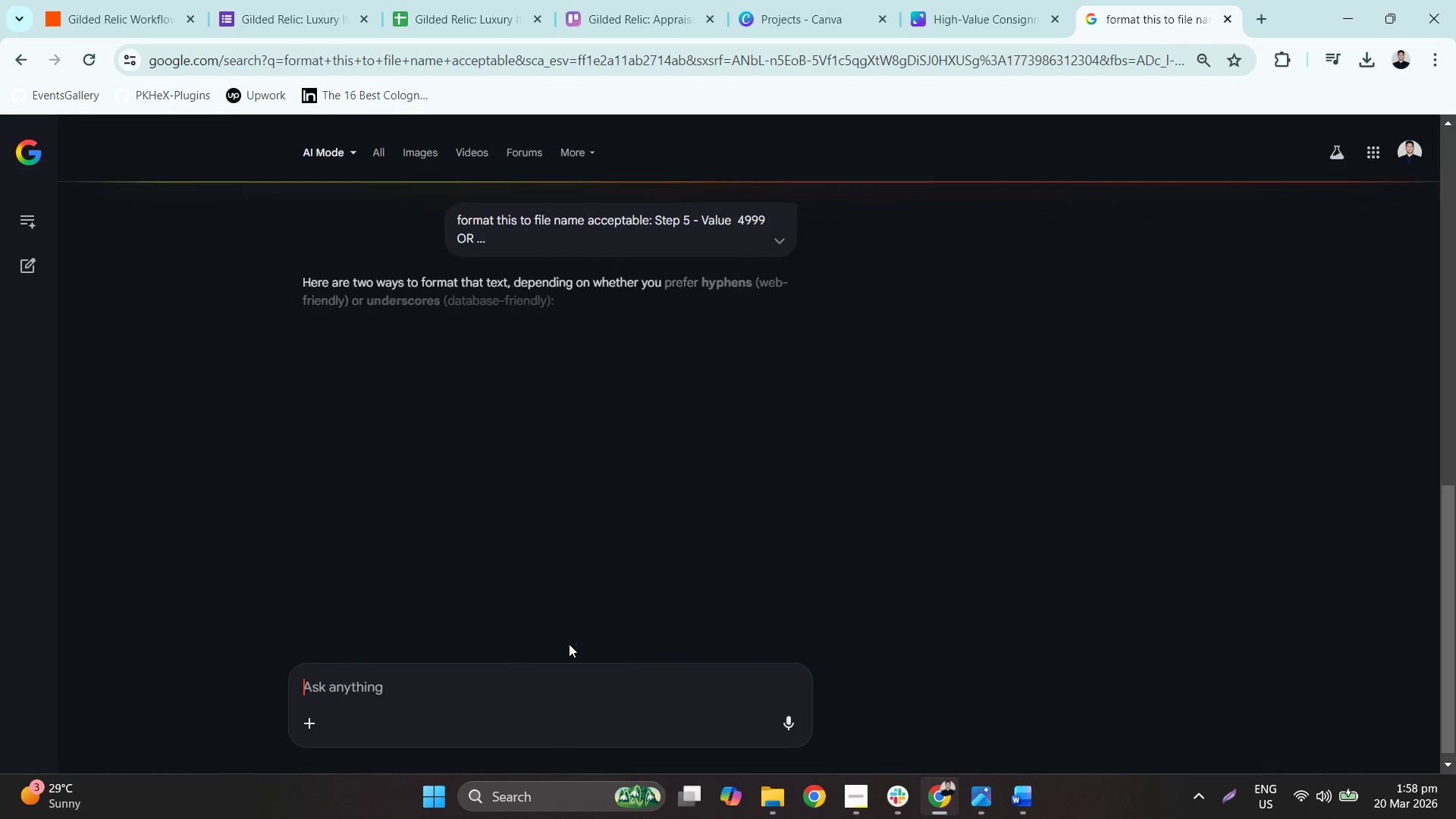 
type(for windows file manager pls)
 